 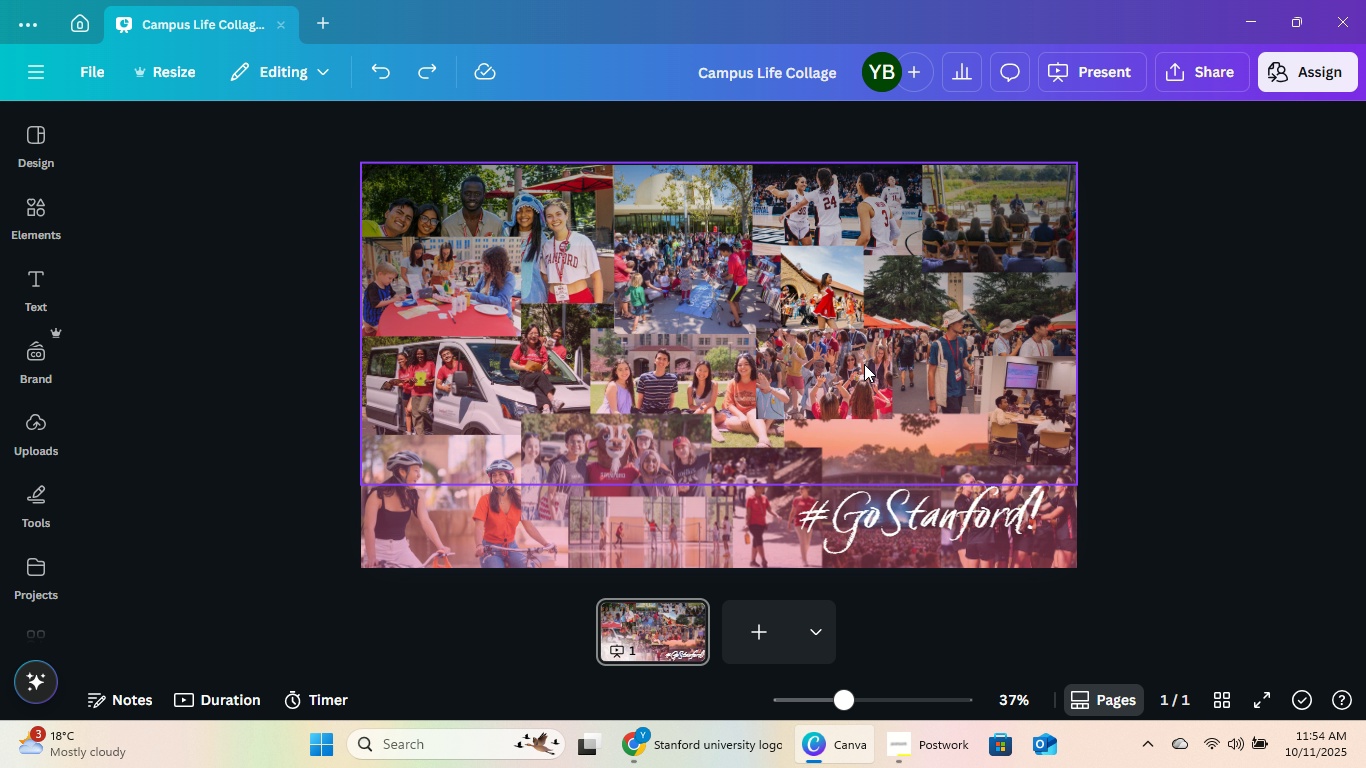 
left_click([43, 436])
 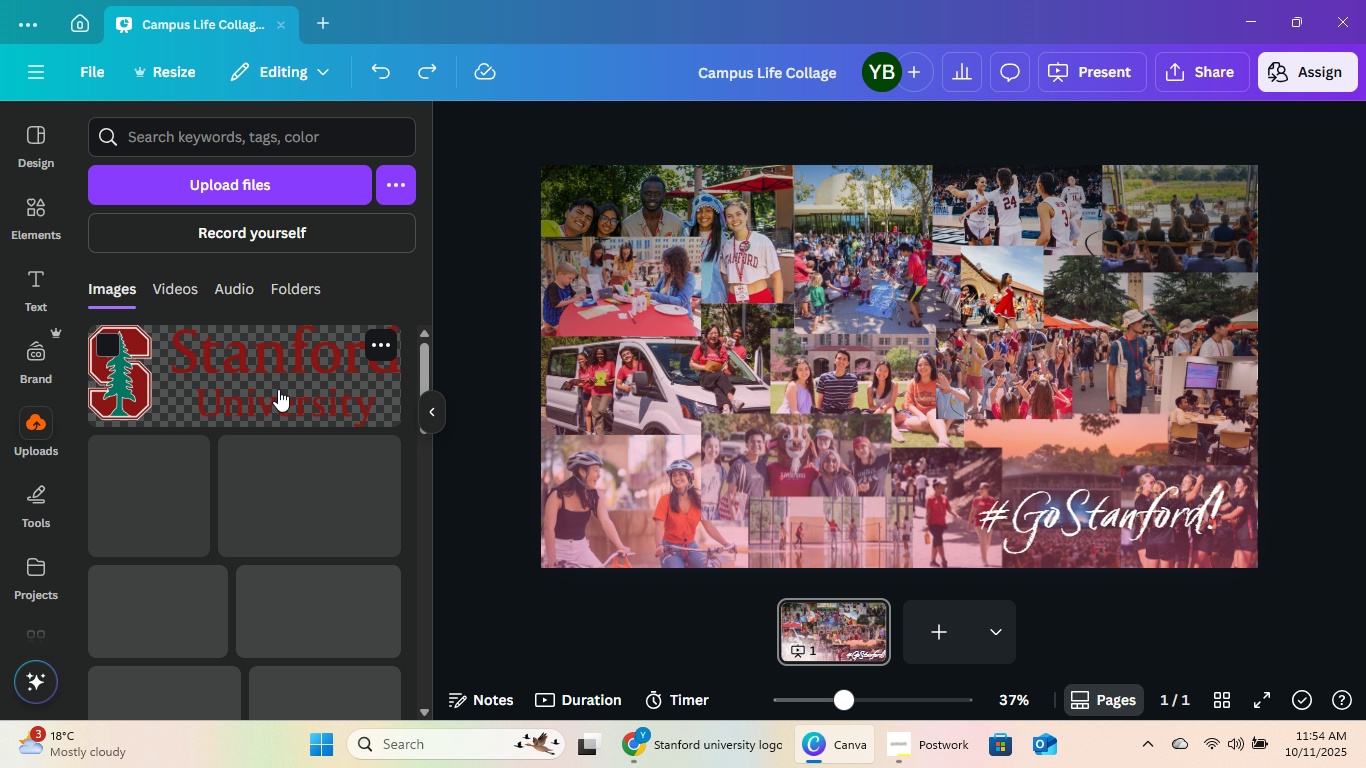 
left_click([282, 388])
 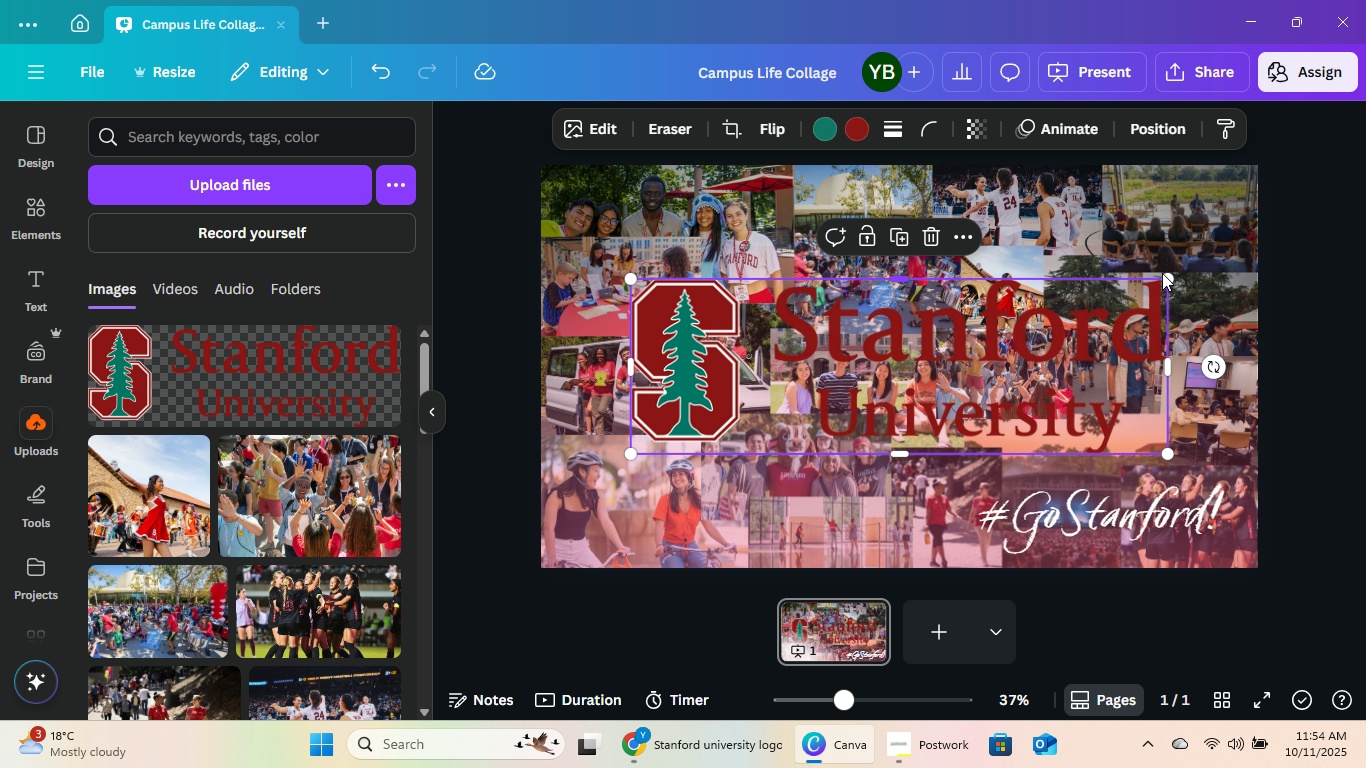 
left_click_drag(start_coordinate=[1168, 276], to_coordinate=[836, 402])
 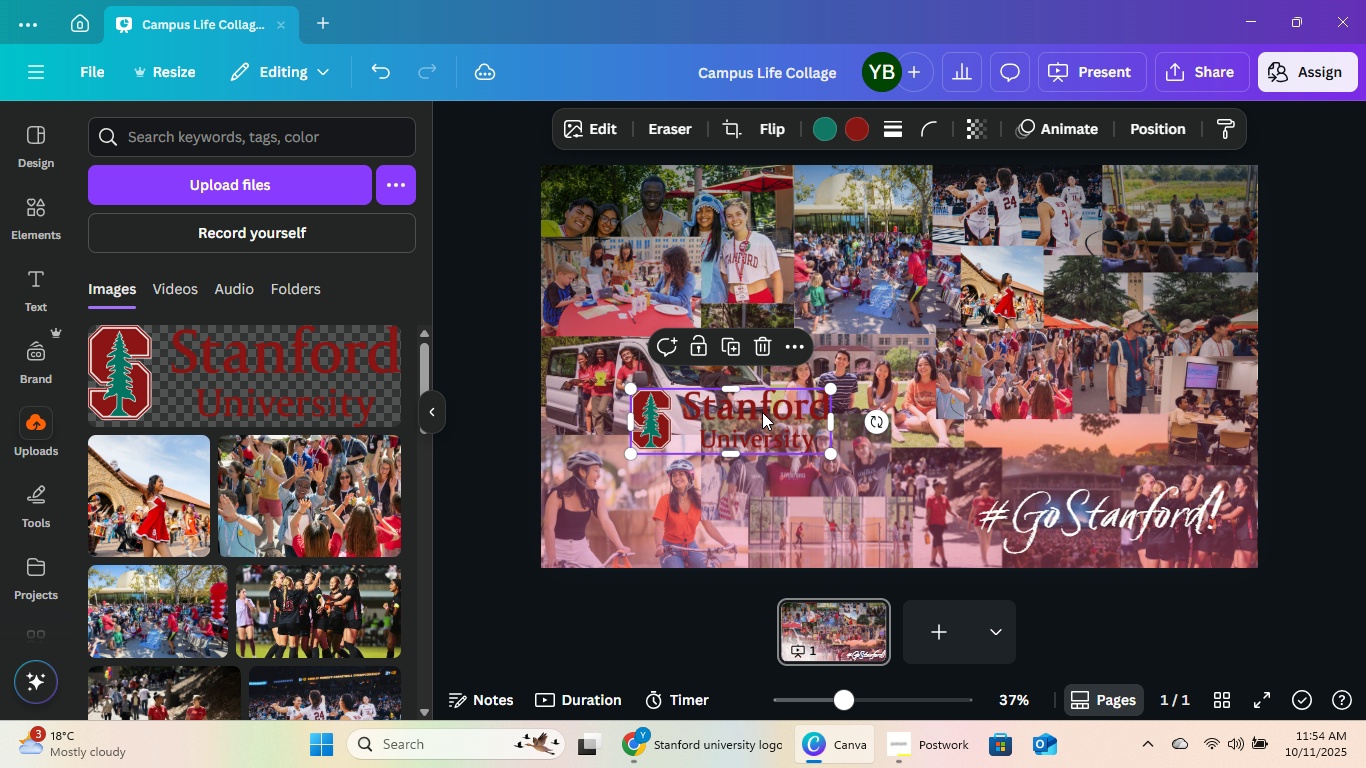 
left_click_drag(start_coordinate=[762, 412], to_coordinate=[1148, 228])
 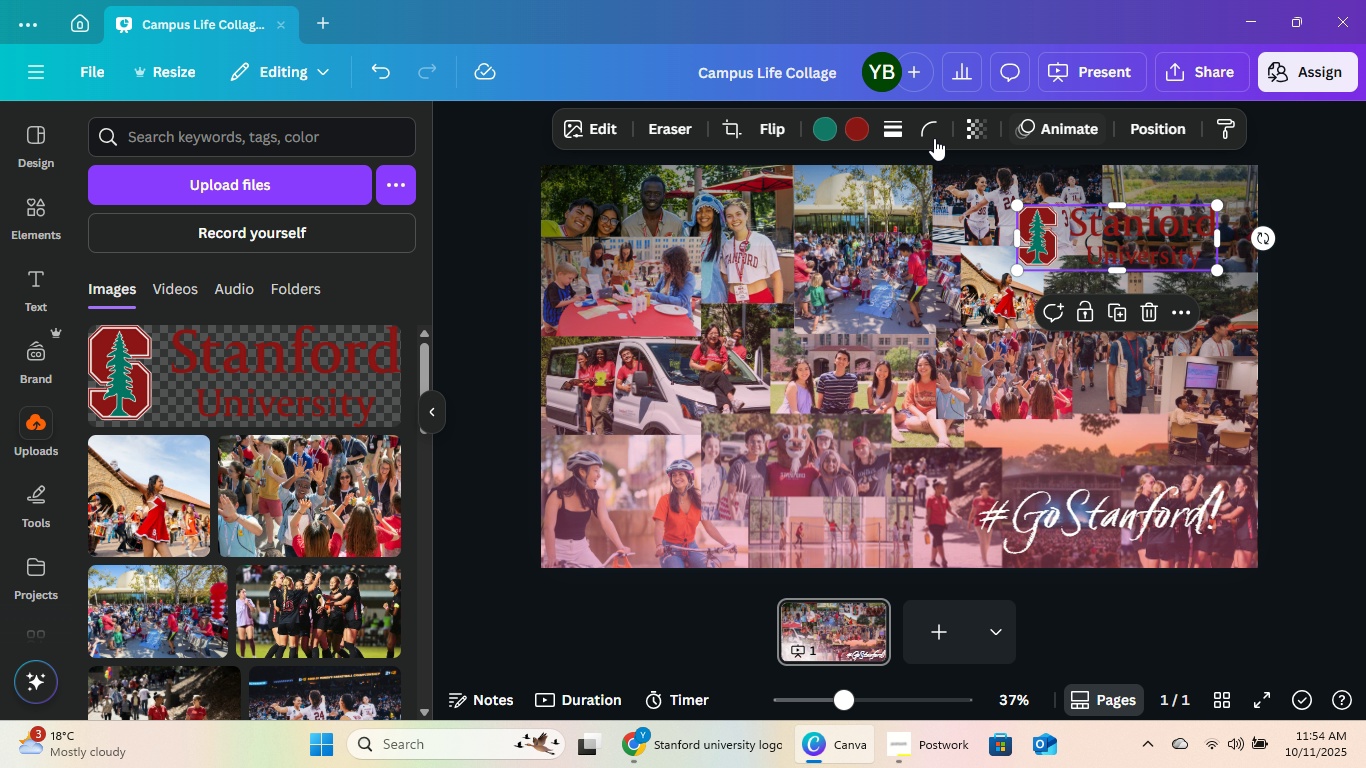 
left_click([623, 120])
 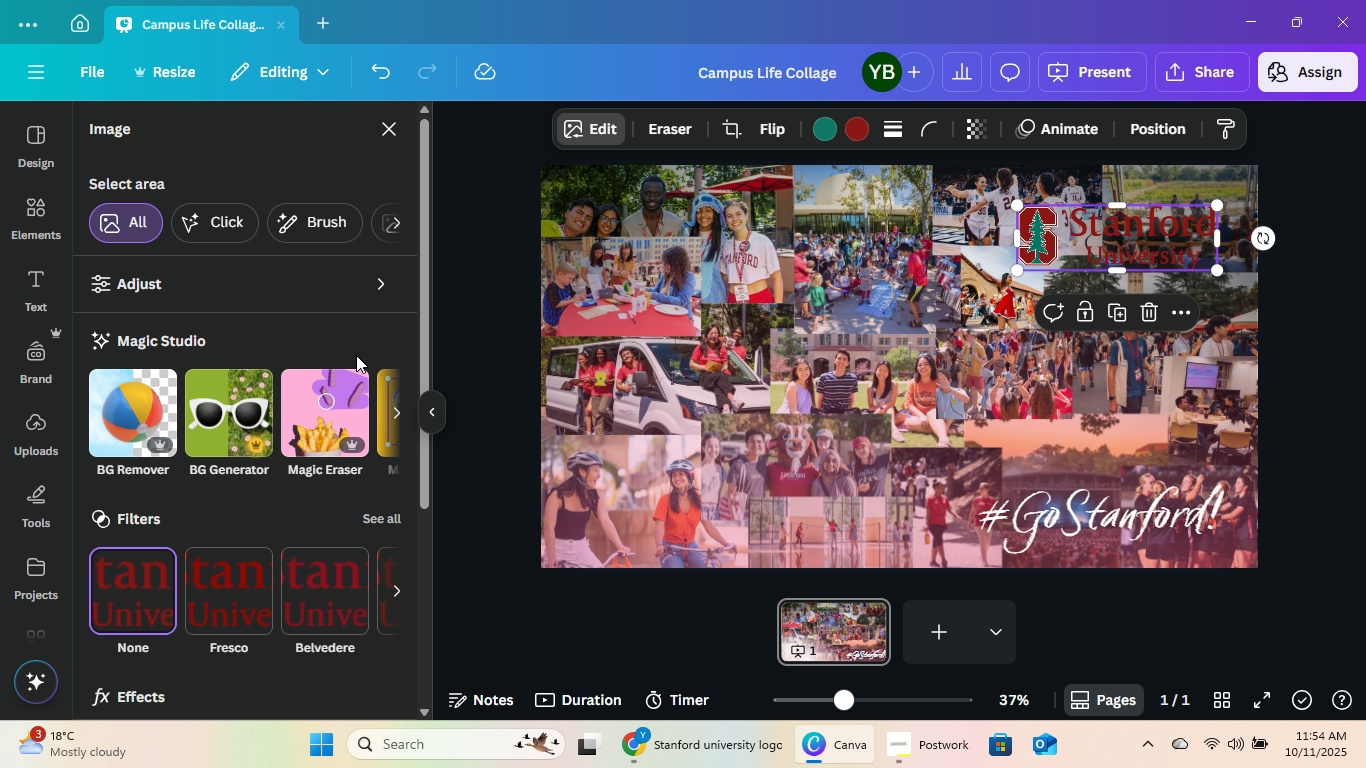 
scroll: coordinate [305, 441], scroll_direction: down, amount: 3.0
 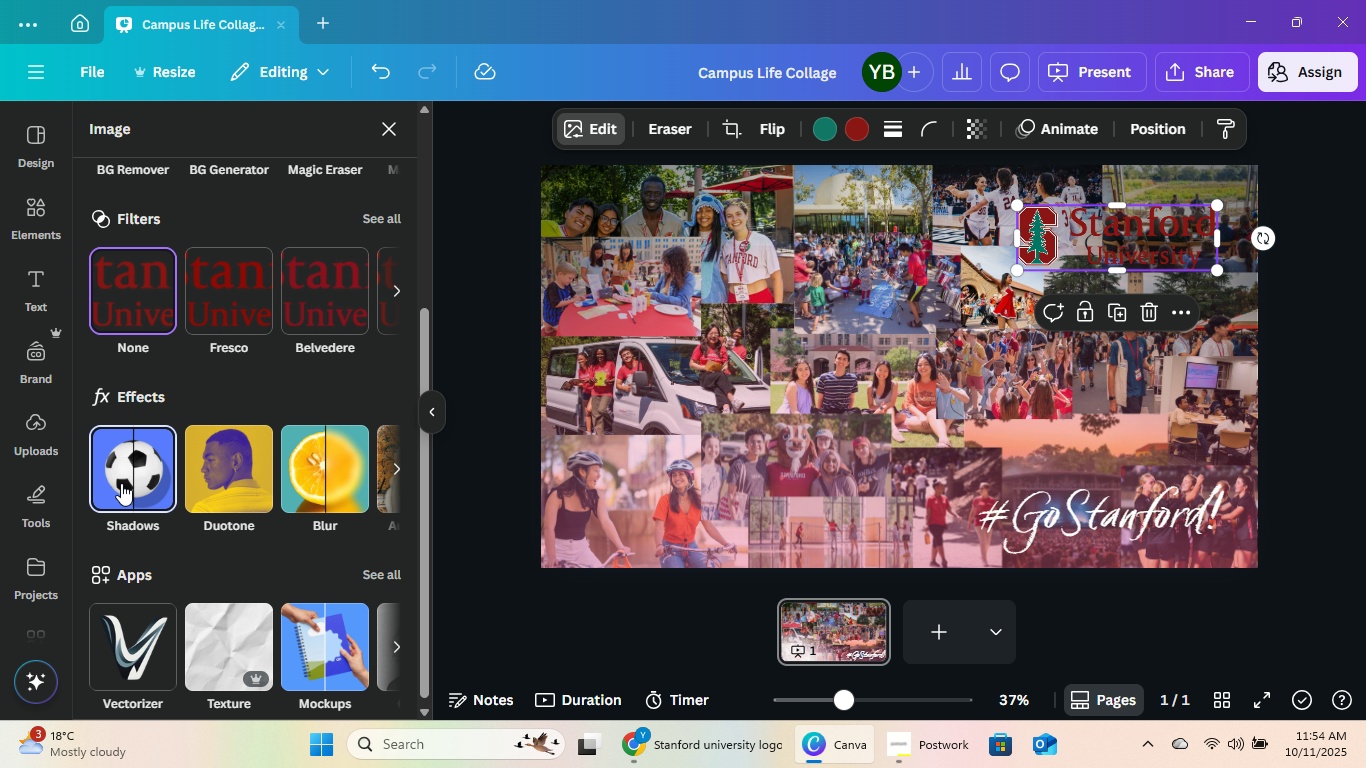 
left_click([121, 482])
 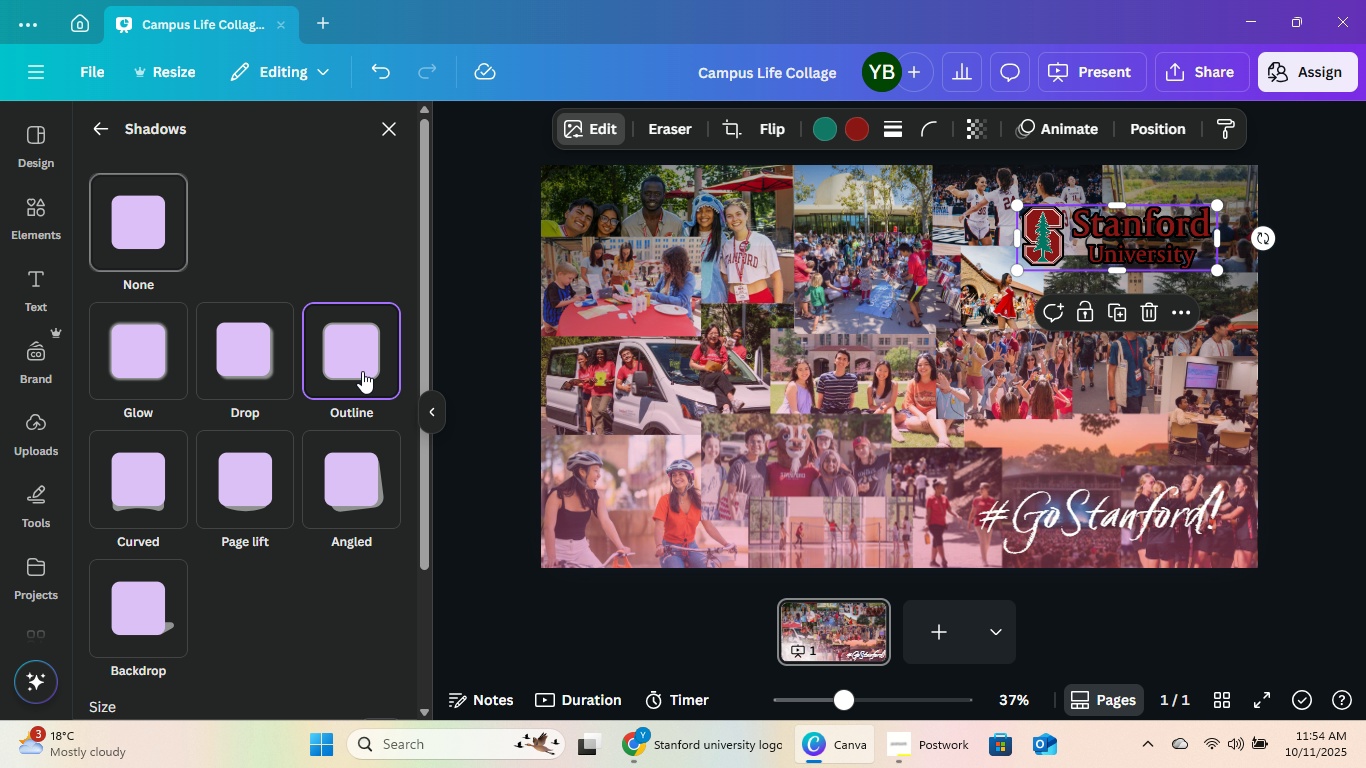 
left_click([362, 371])
 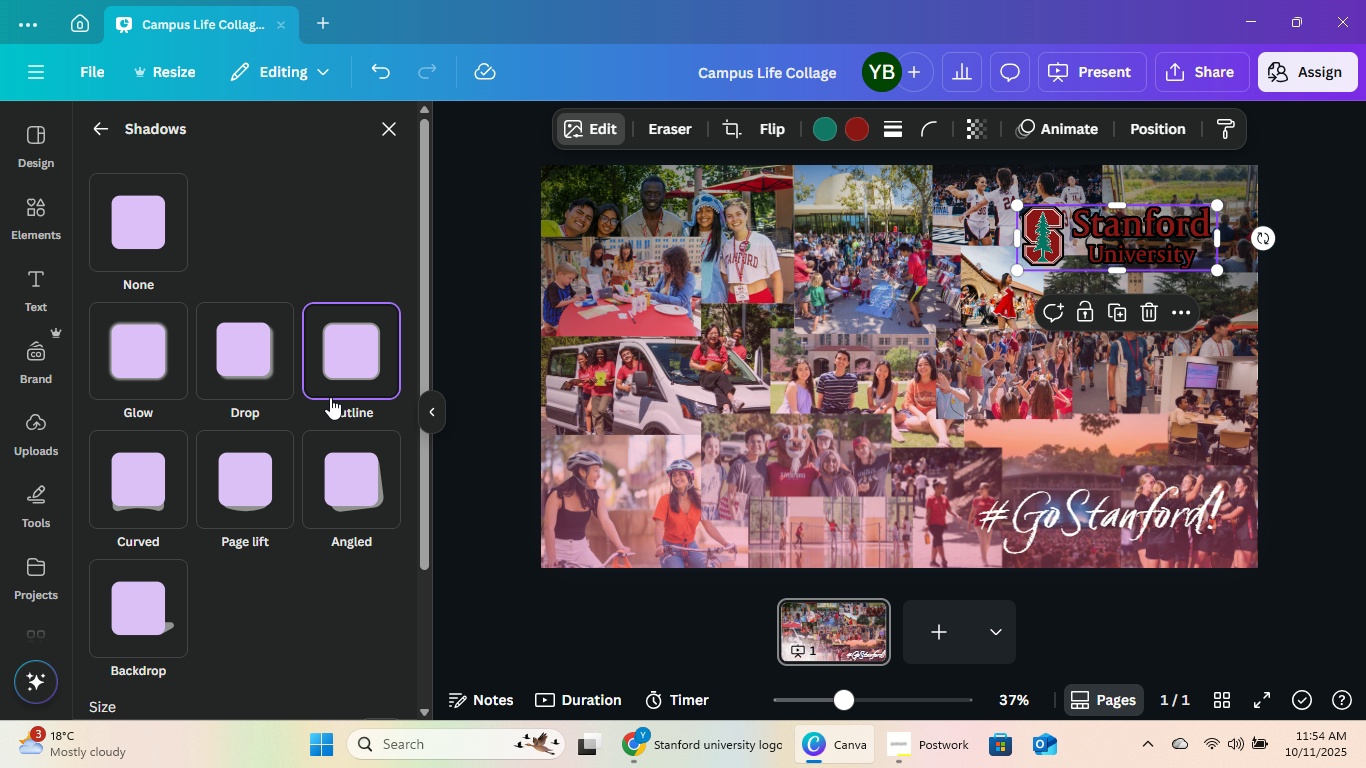 
scroll: coordinate [270, 389], scroll_direction: down, amount: 4.0
 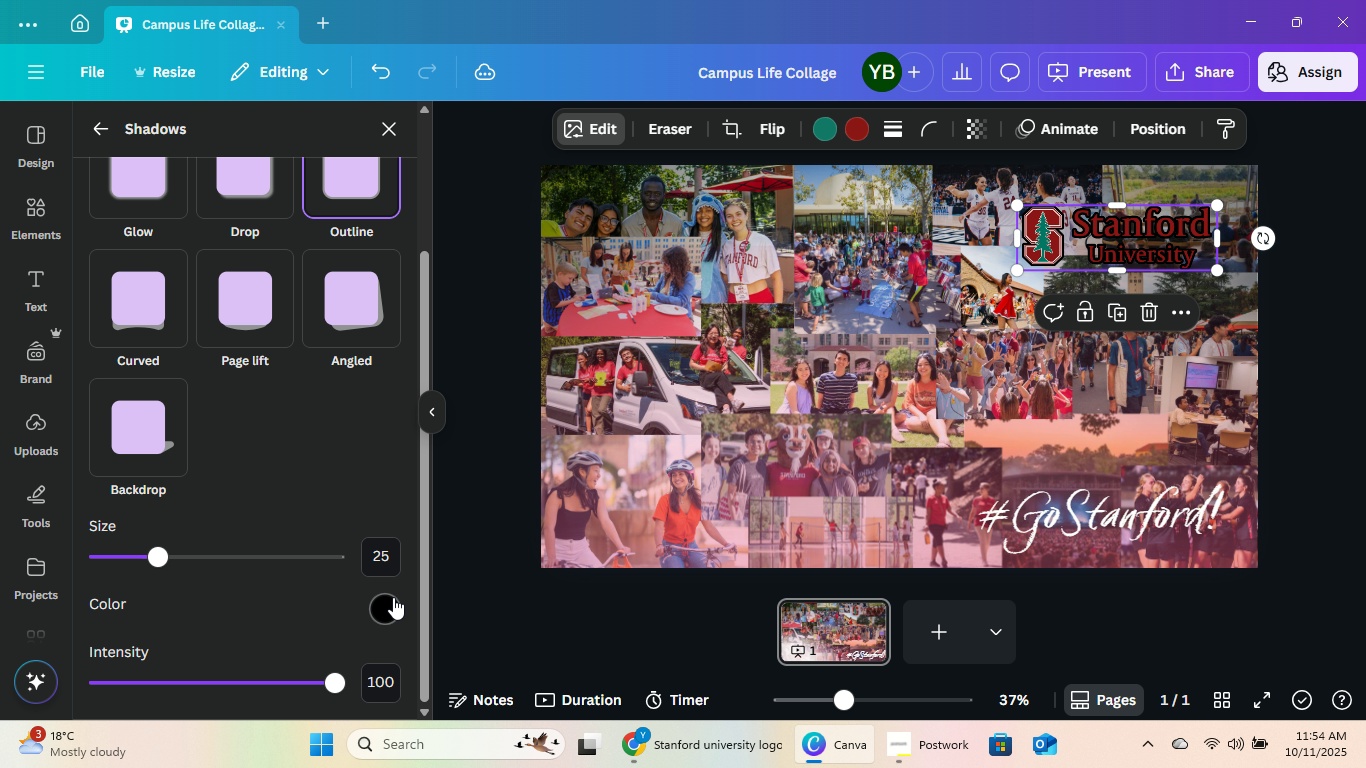 
left_click([393, 595])
 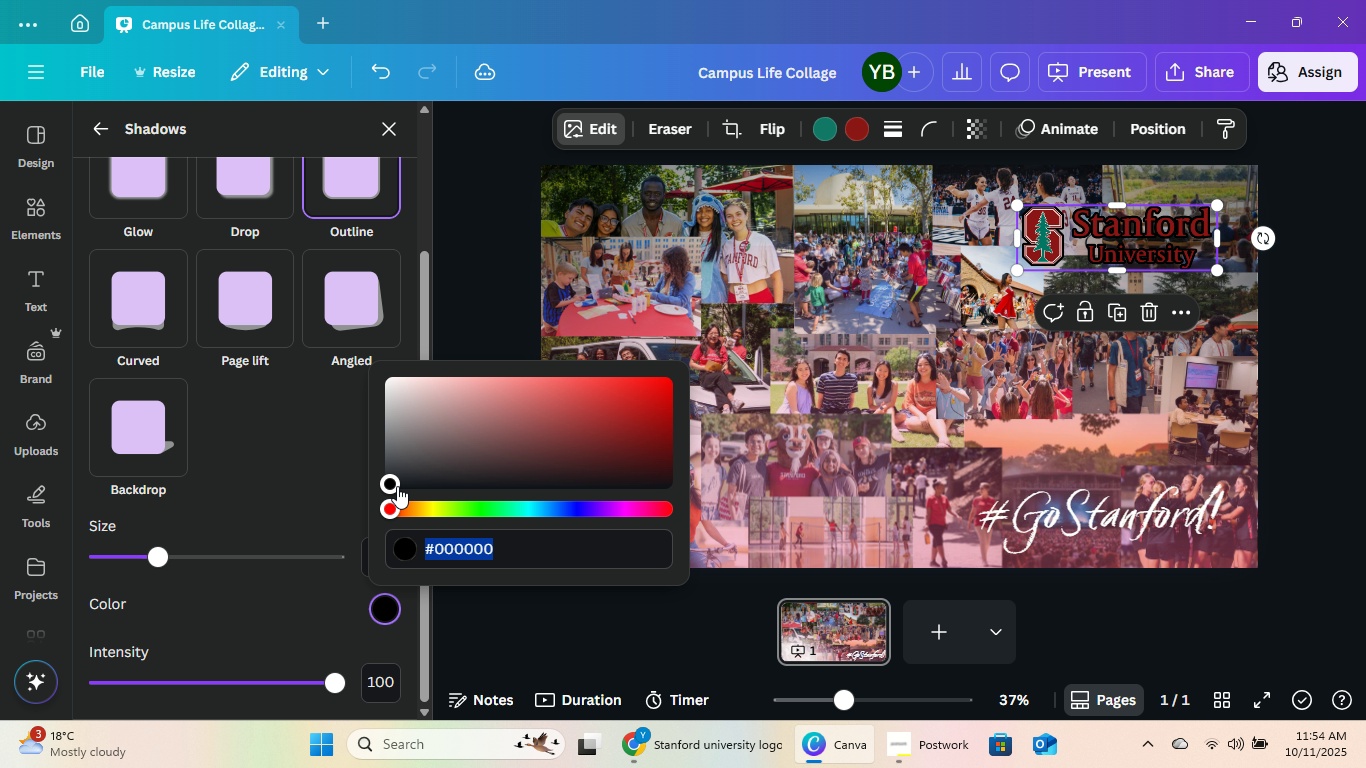 
left_click_drag(start_coordinate=[395, 486], to_coordinate=[399, 322])
 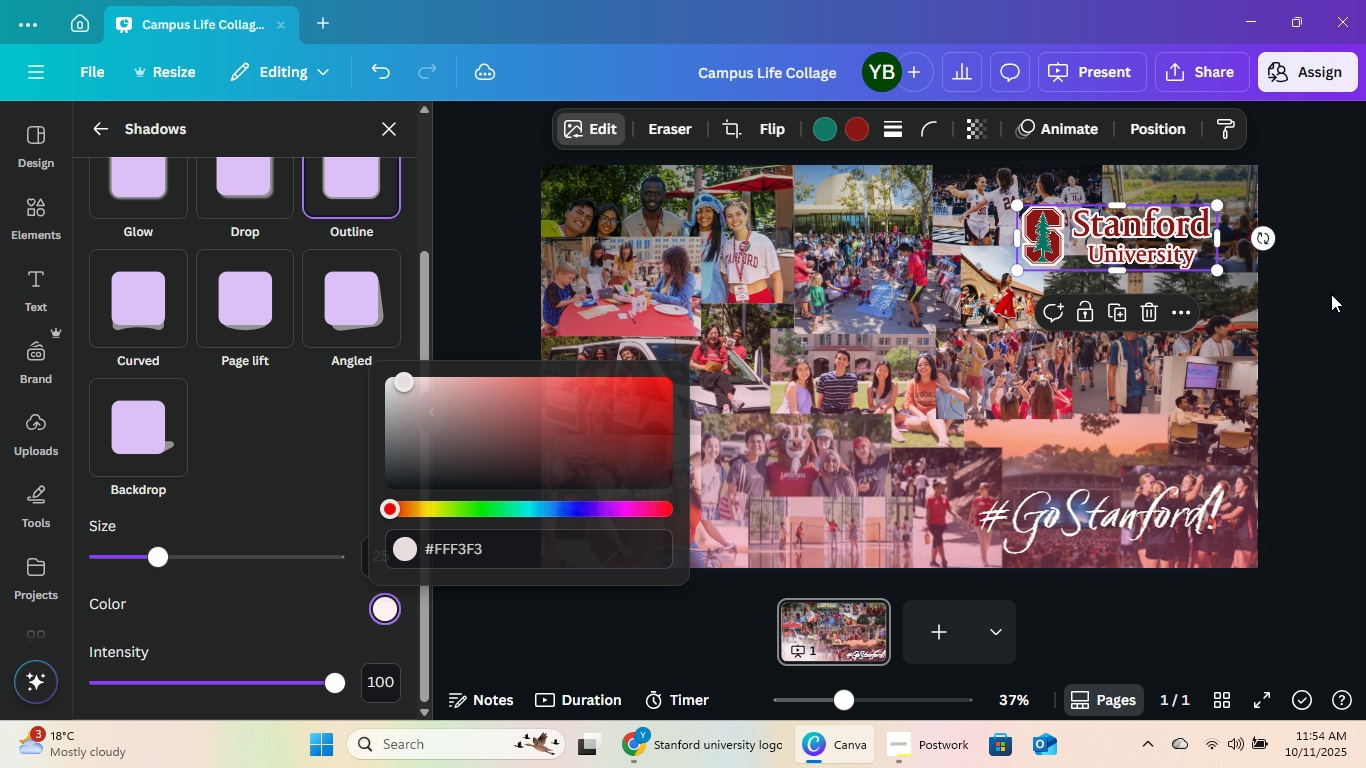 
double_click([1331, 294])
 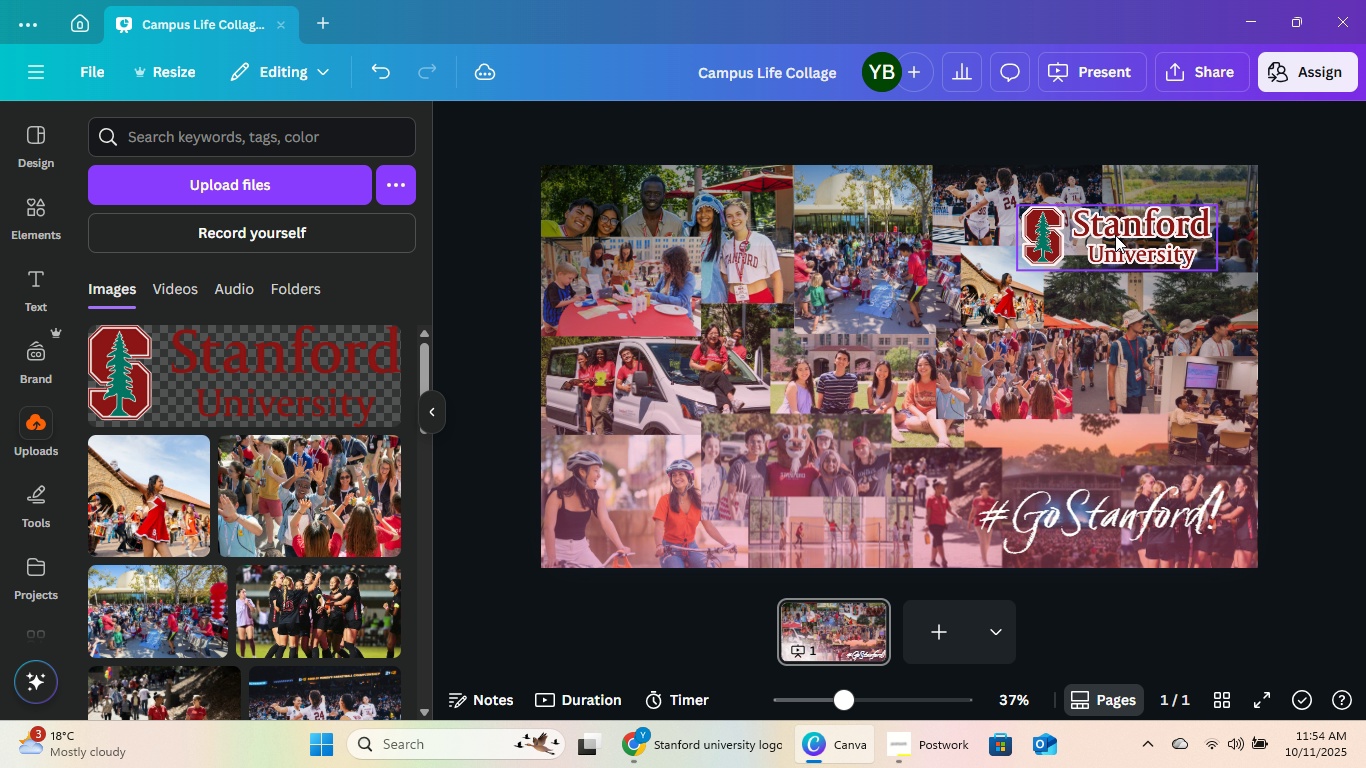 
left_click([1158, 225])
 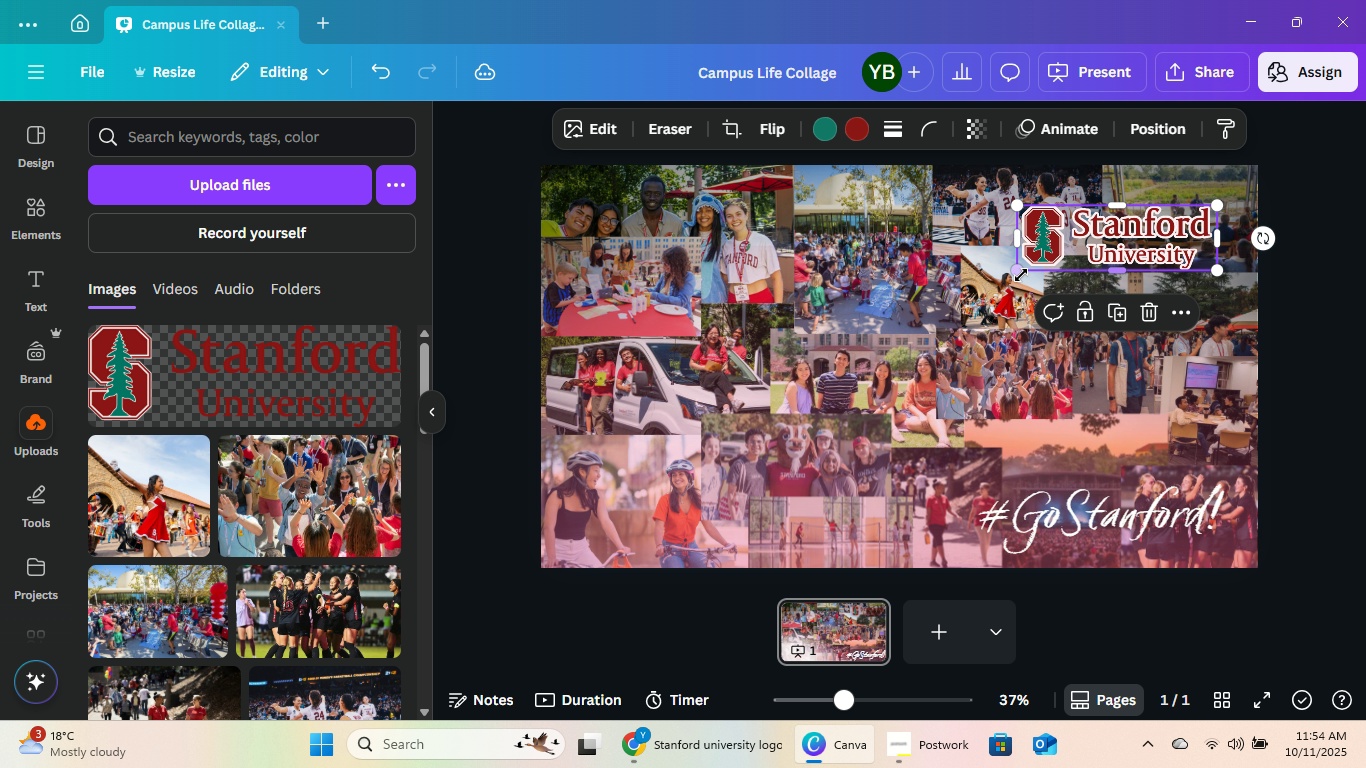 
left_click_drag(start_coordinate=[1018, 273], to_coordinate=[1067, 240])
 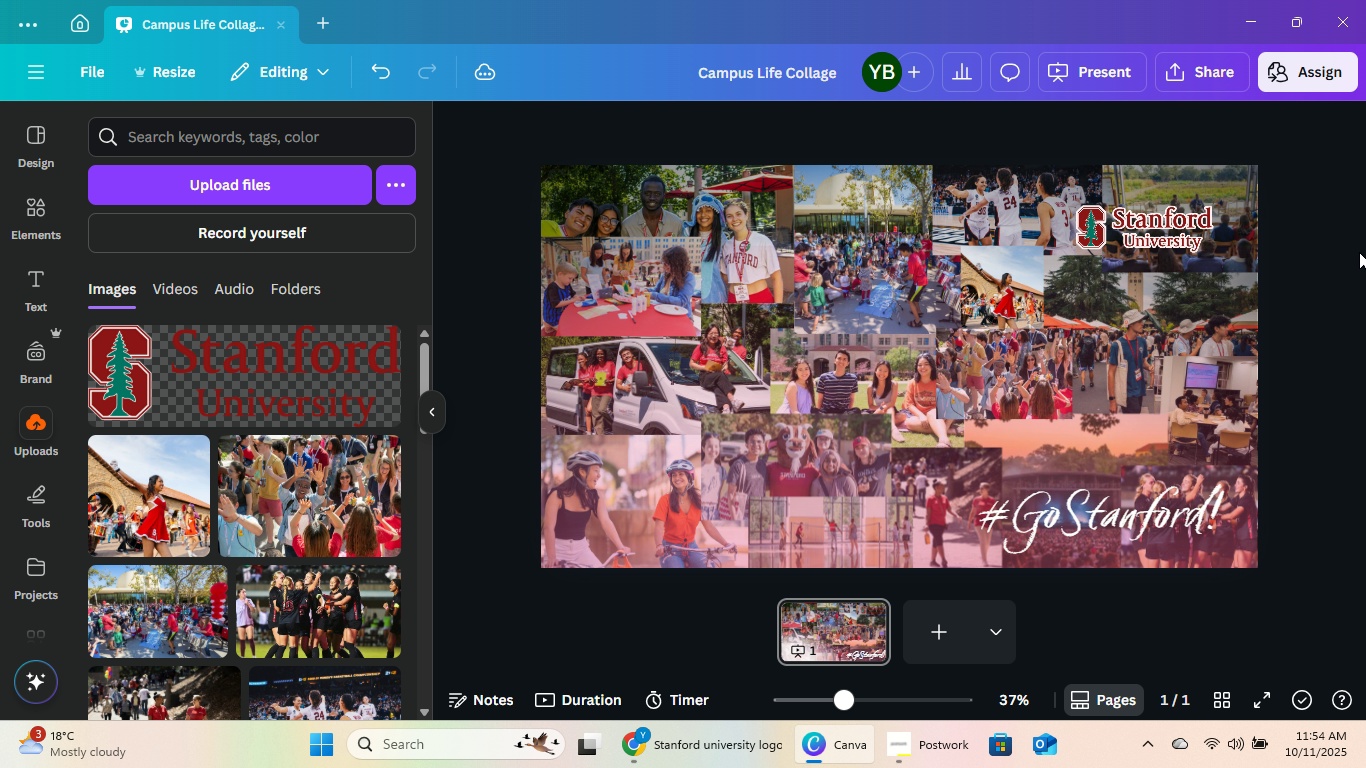 
double_click([1359, 252])
 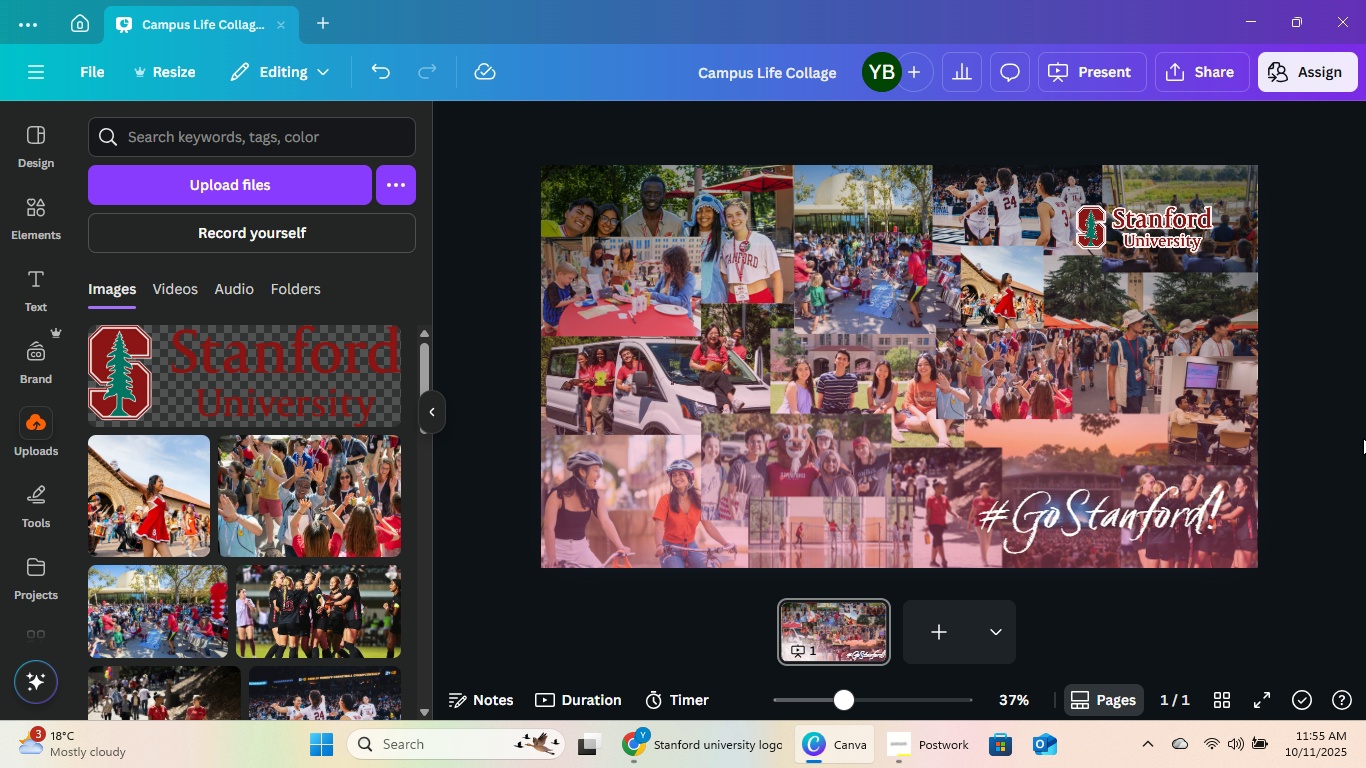 
left_click([1356, 429])
 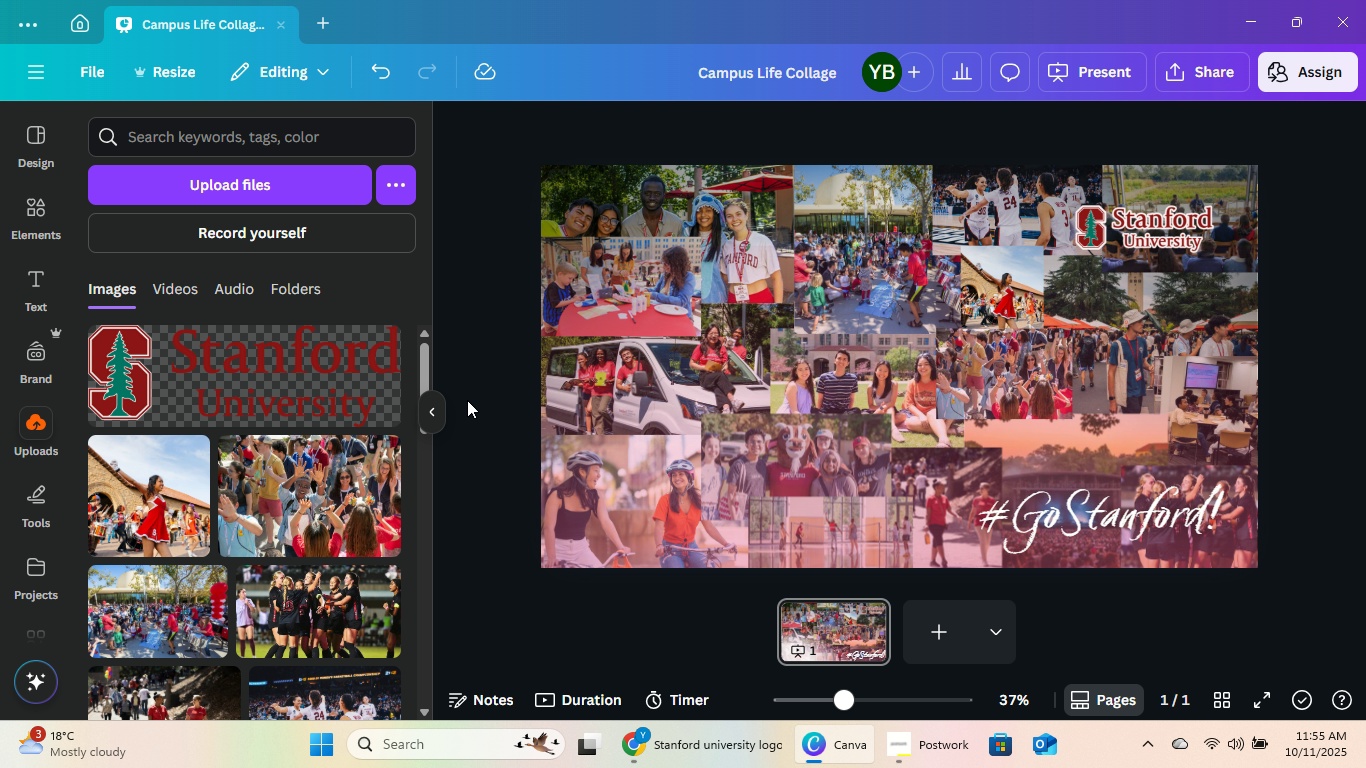 
left_click([436, 408])
 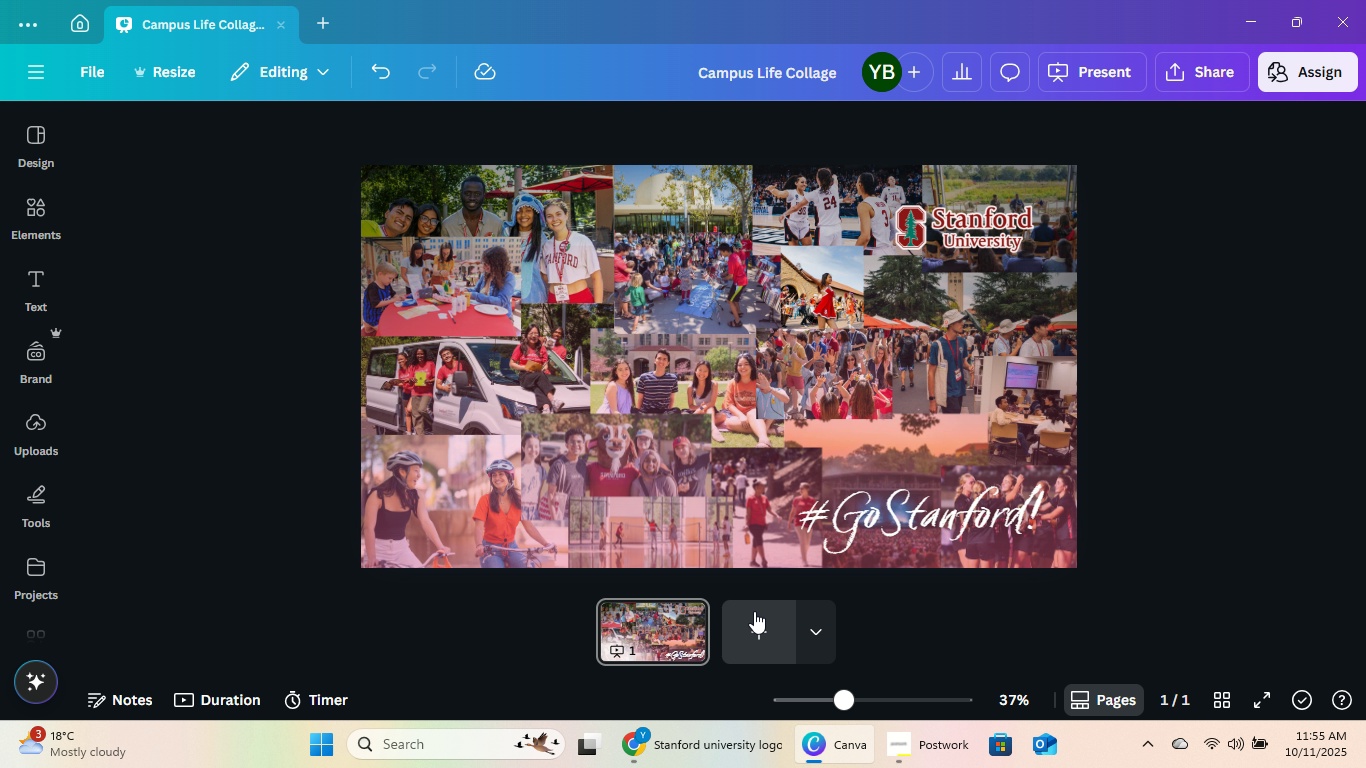 
double_click([754, 611])
 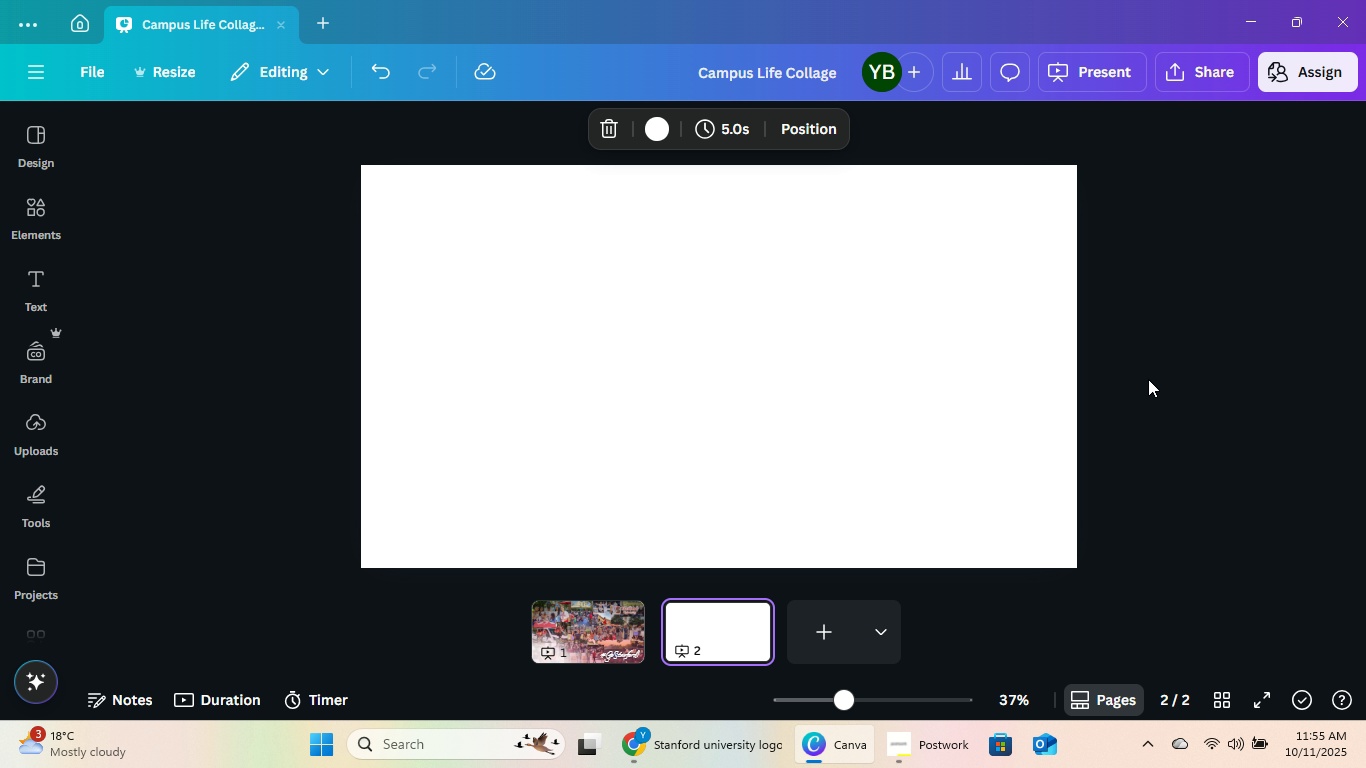 
left_click([1152, 405])
 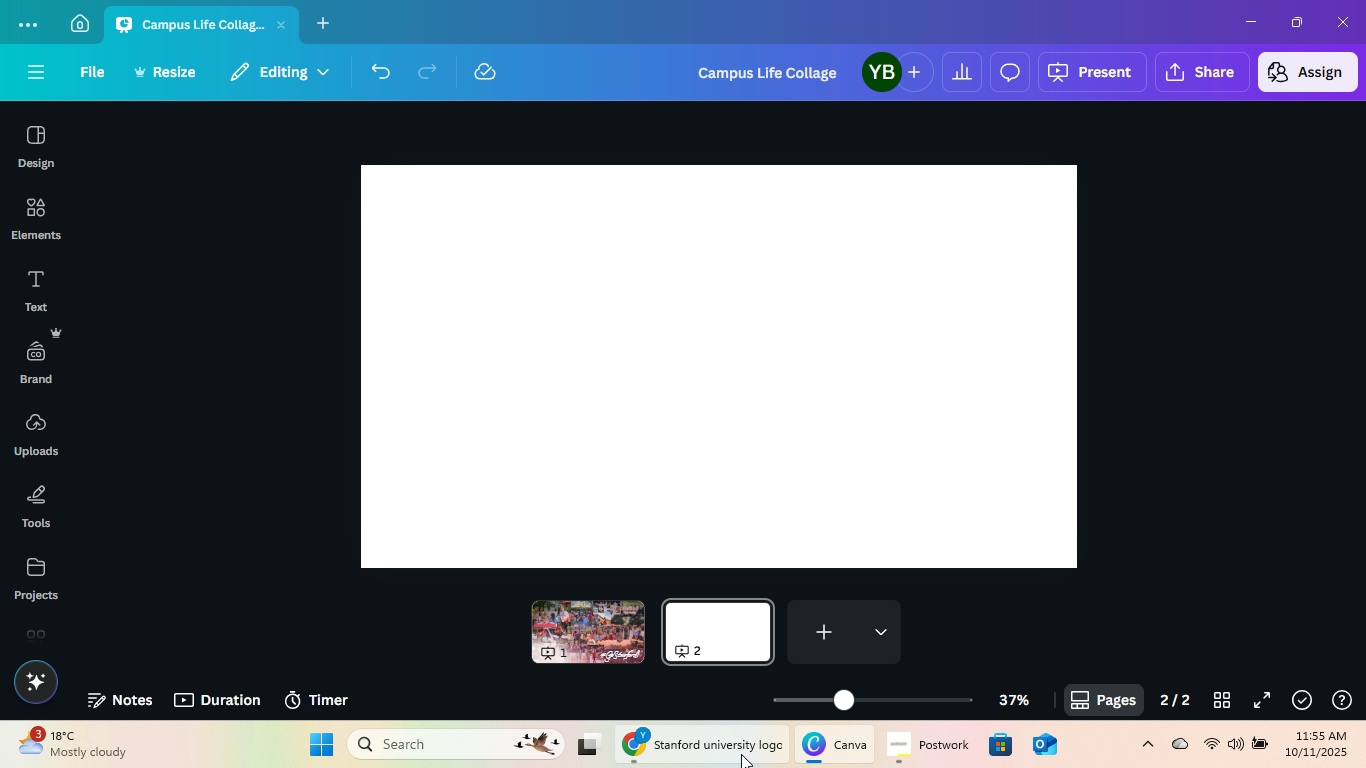 
left_click([741, 754])
 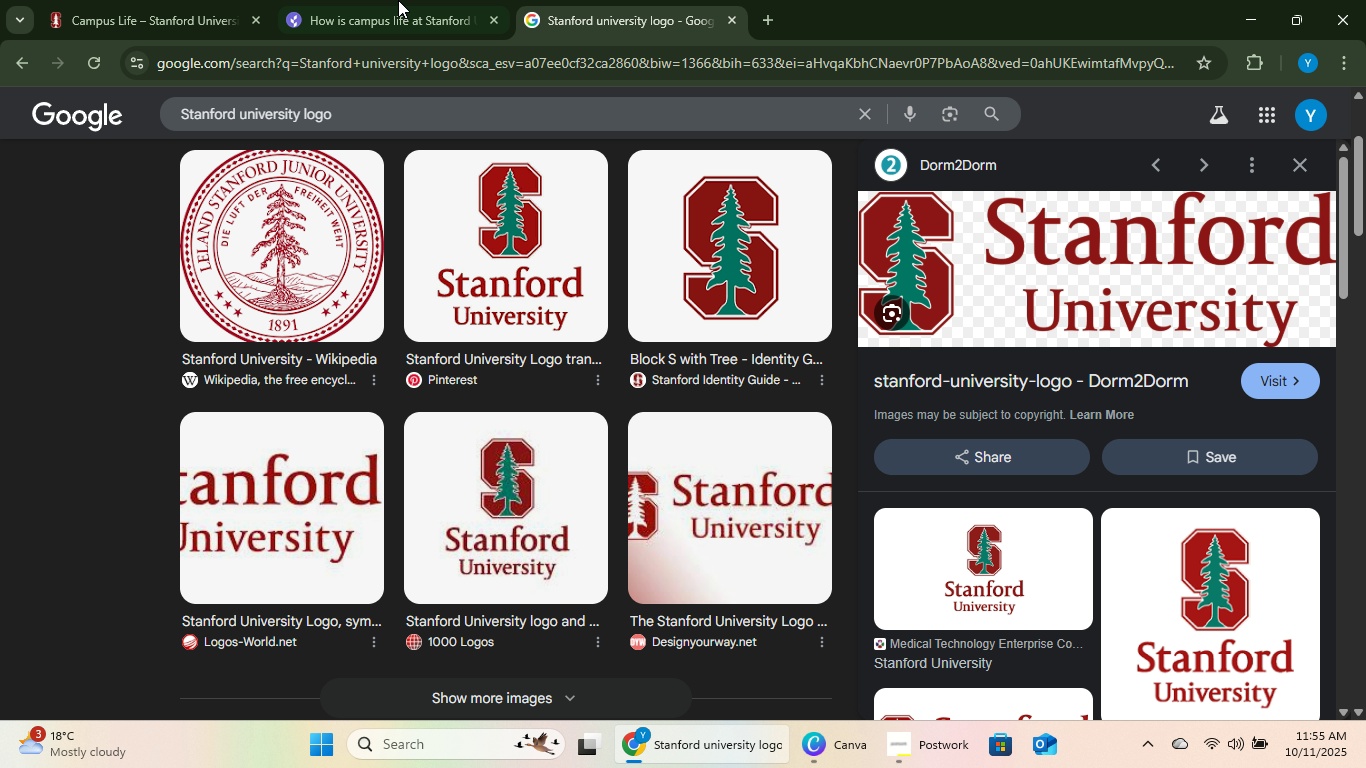 
left_click([398, 0])
 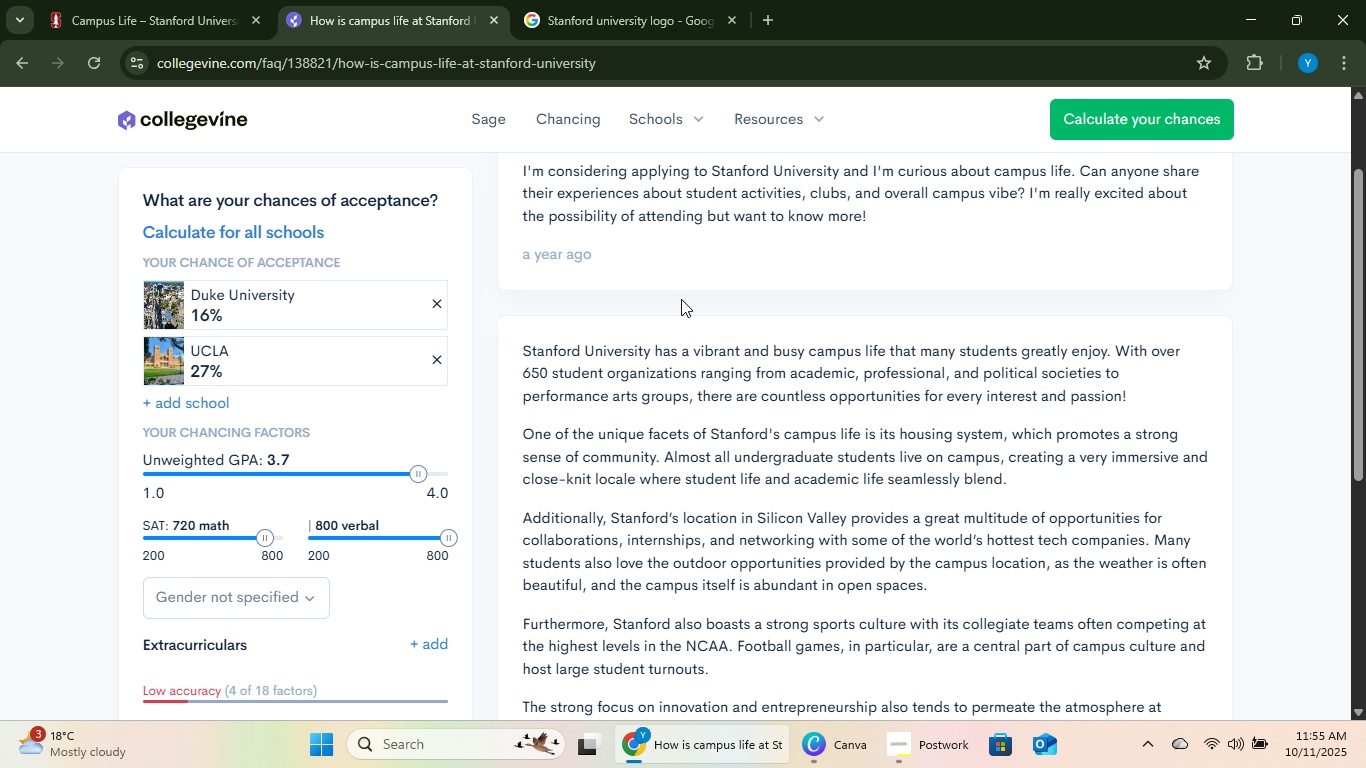 
scroll: coordinate [684, 288], scroll_direction: up, amount: 4.0
 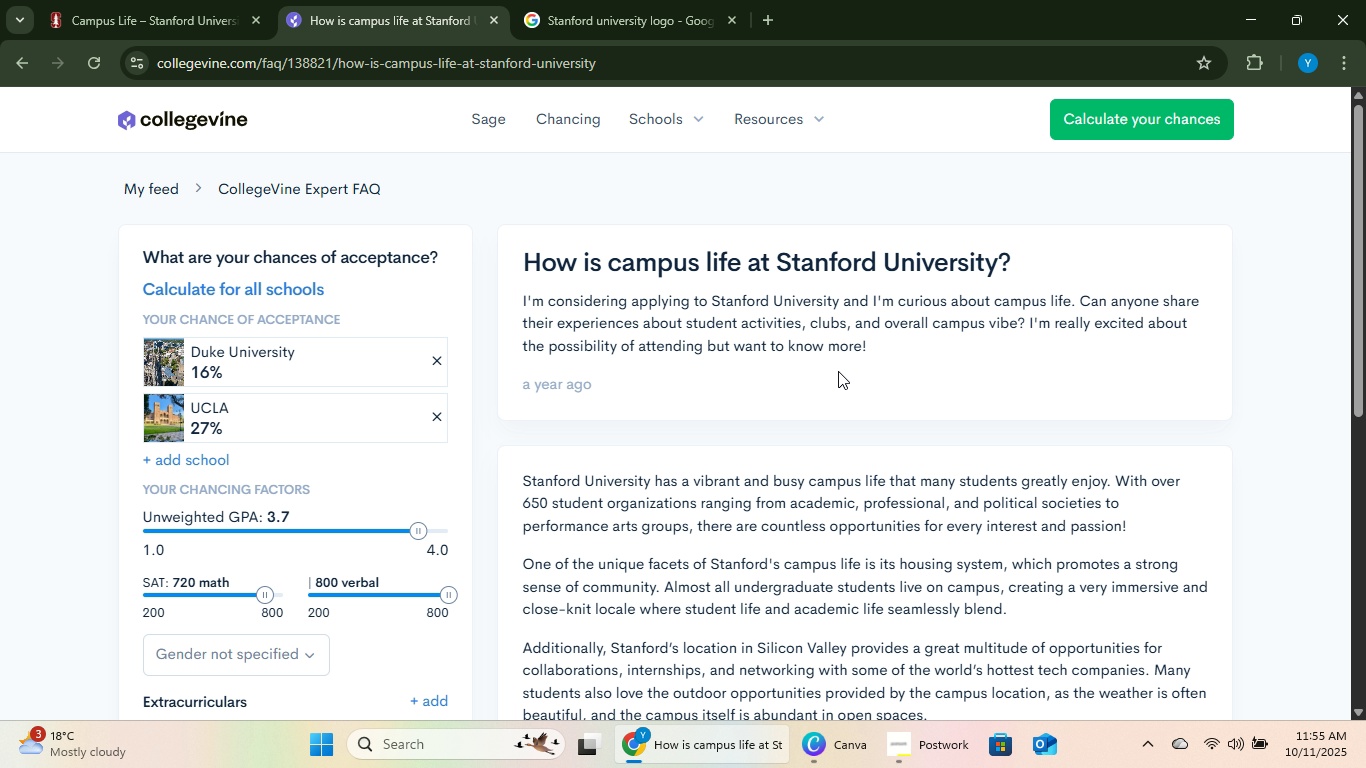 
scroll: coordinate [897, 358], scroll_direction: down, amount: 3.0
 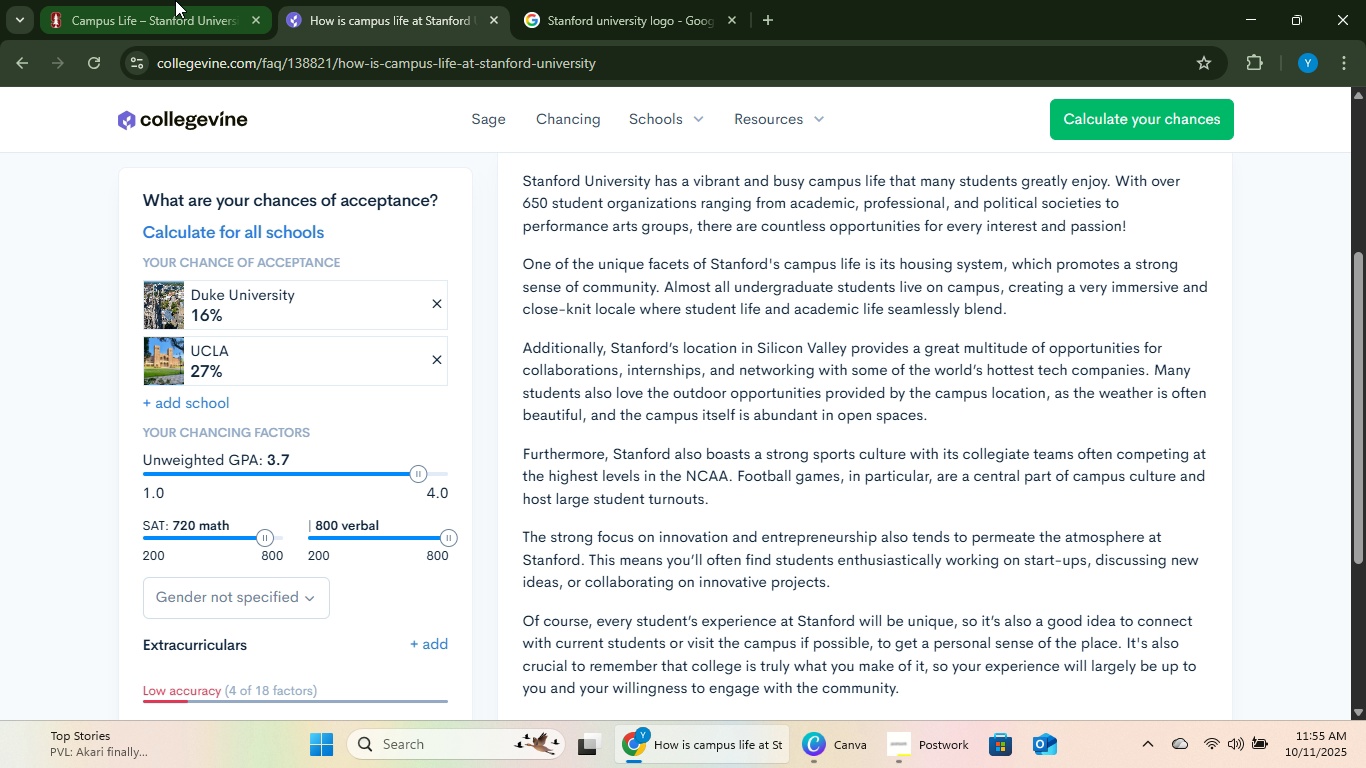 
scroll: coordinate [690, 379], scroll_direction: up, amount: 13.0
 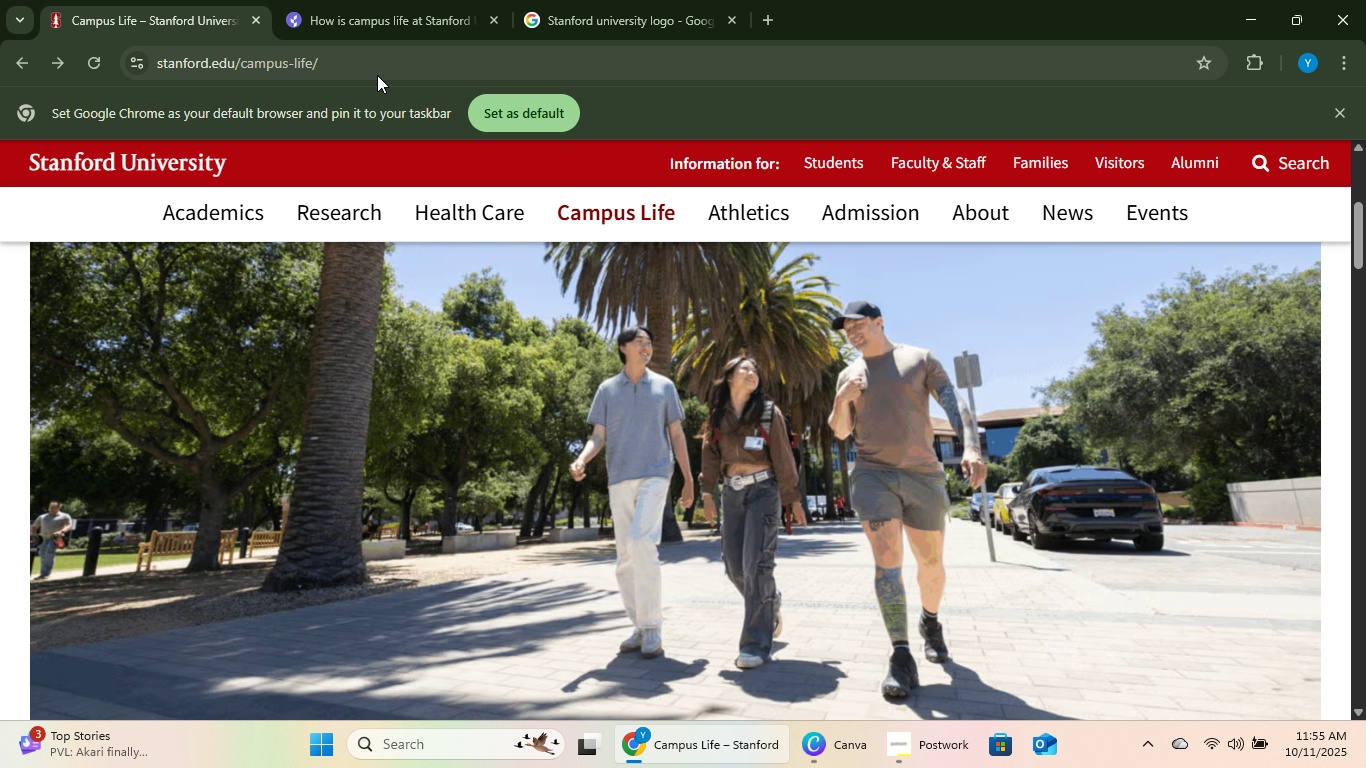 
left_click([377, 75])
 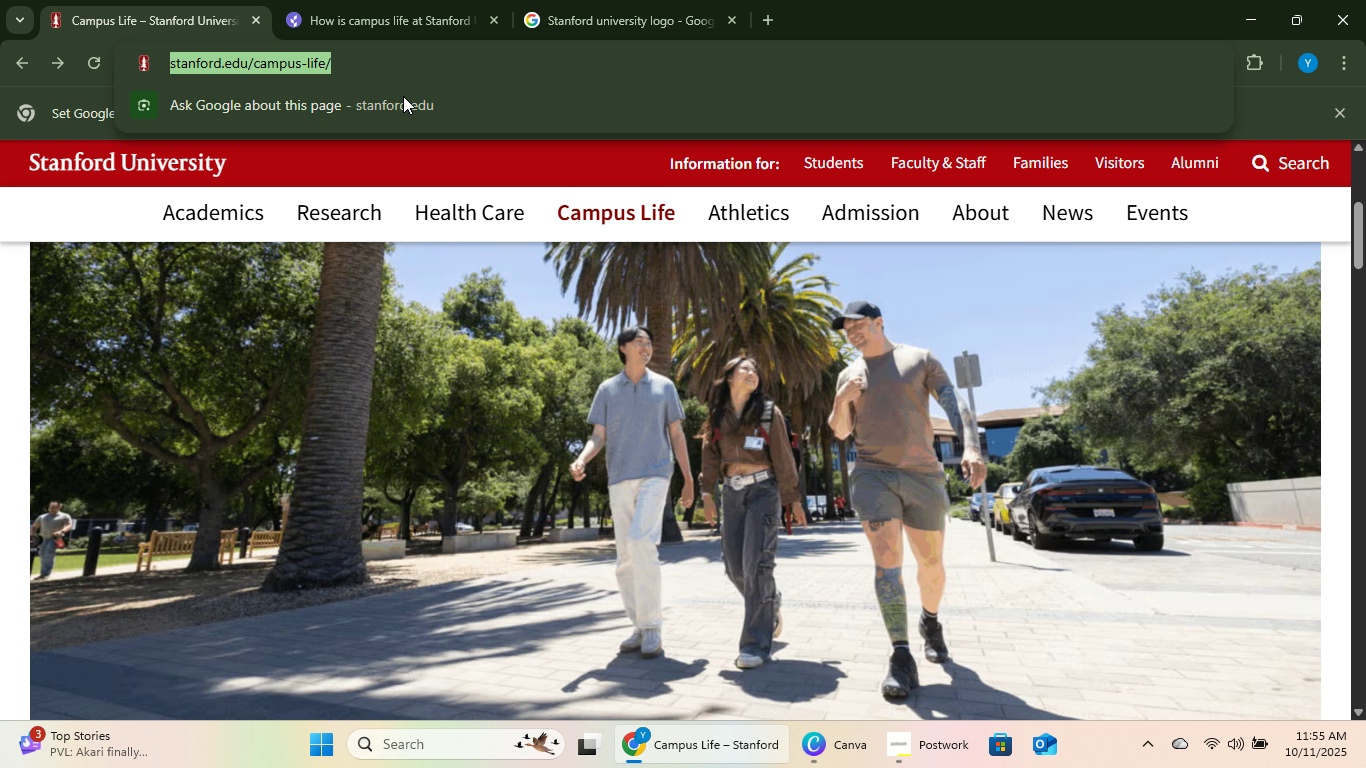 
key(Control+C)
 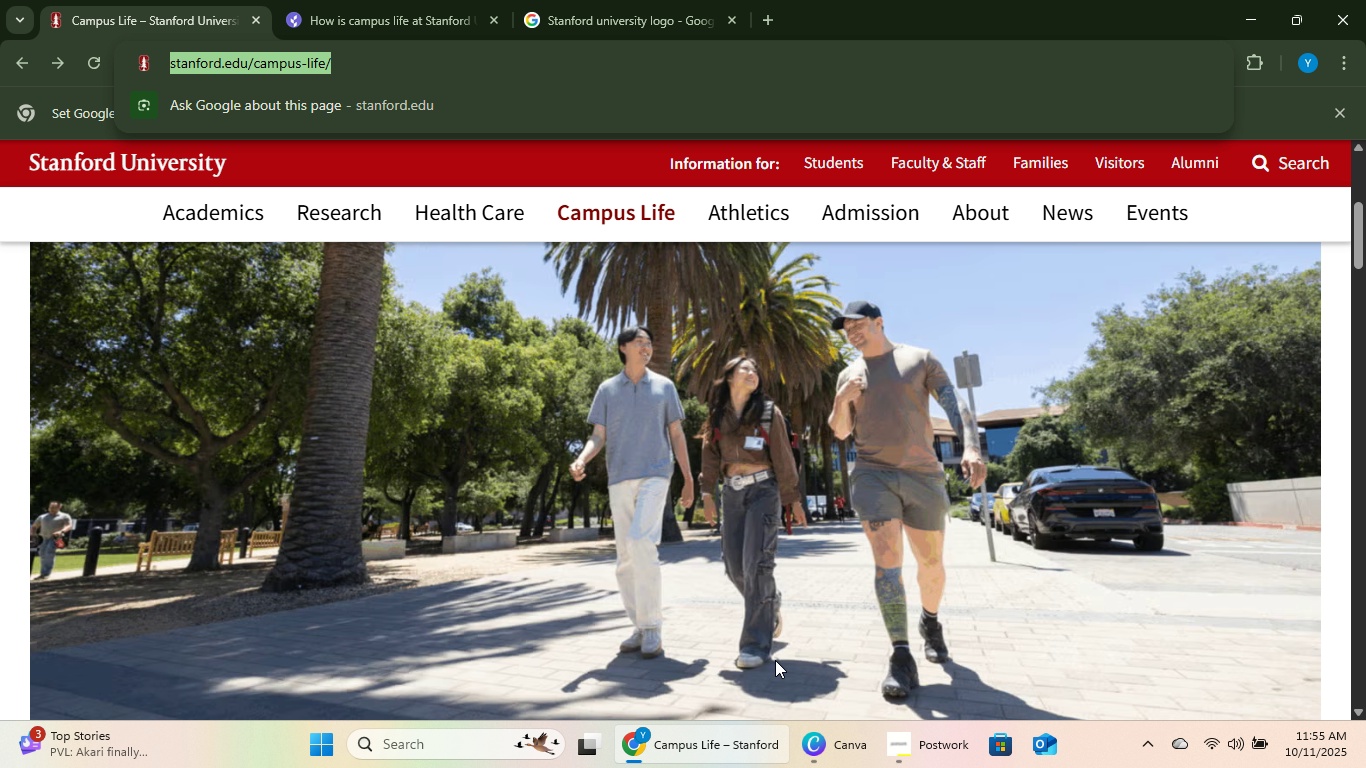 
key(Control+C)
 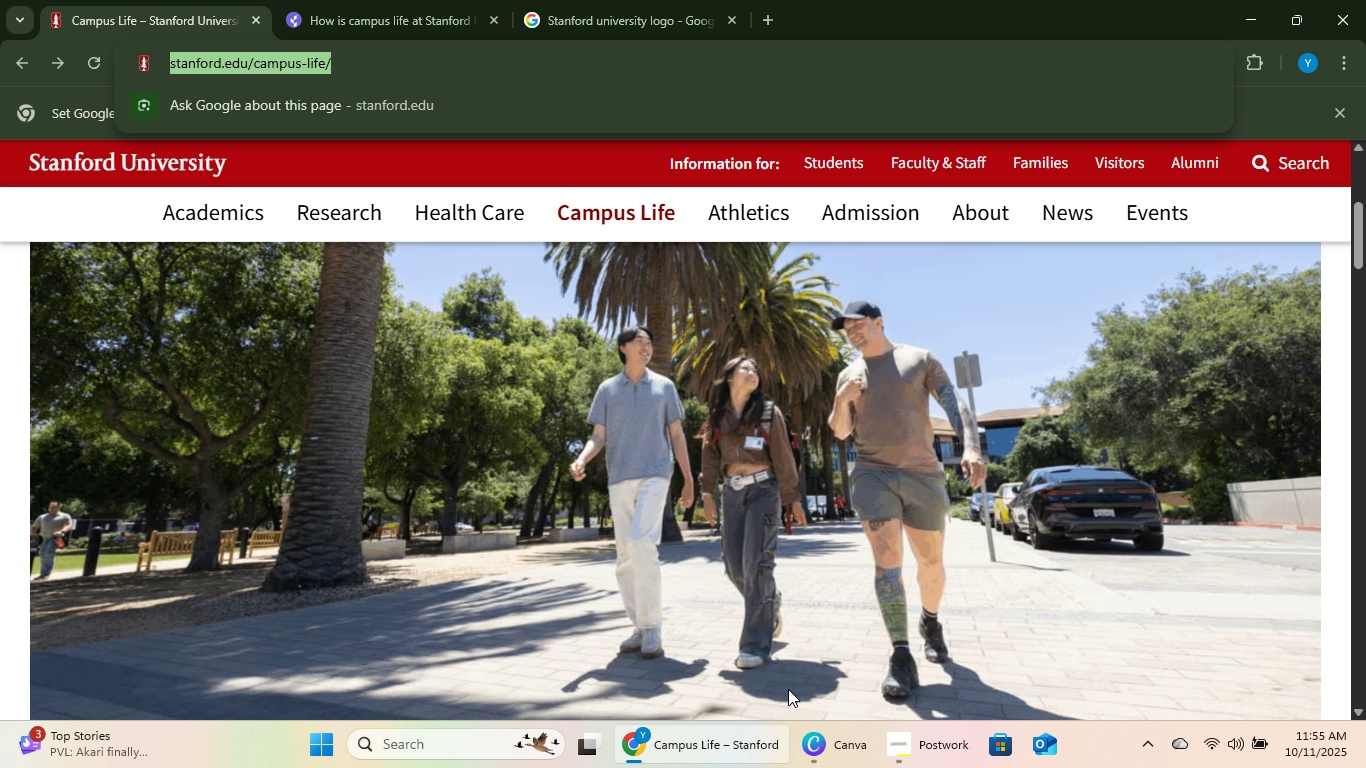 
key(Control+C)
 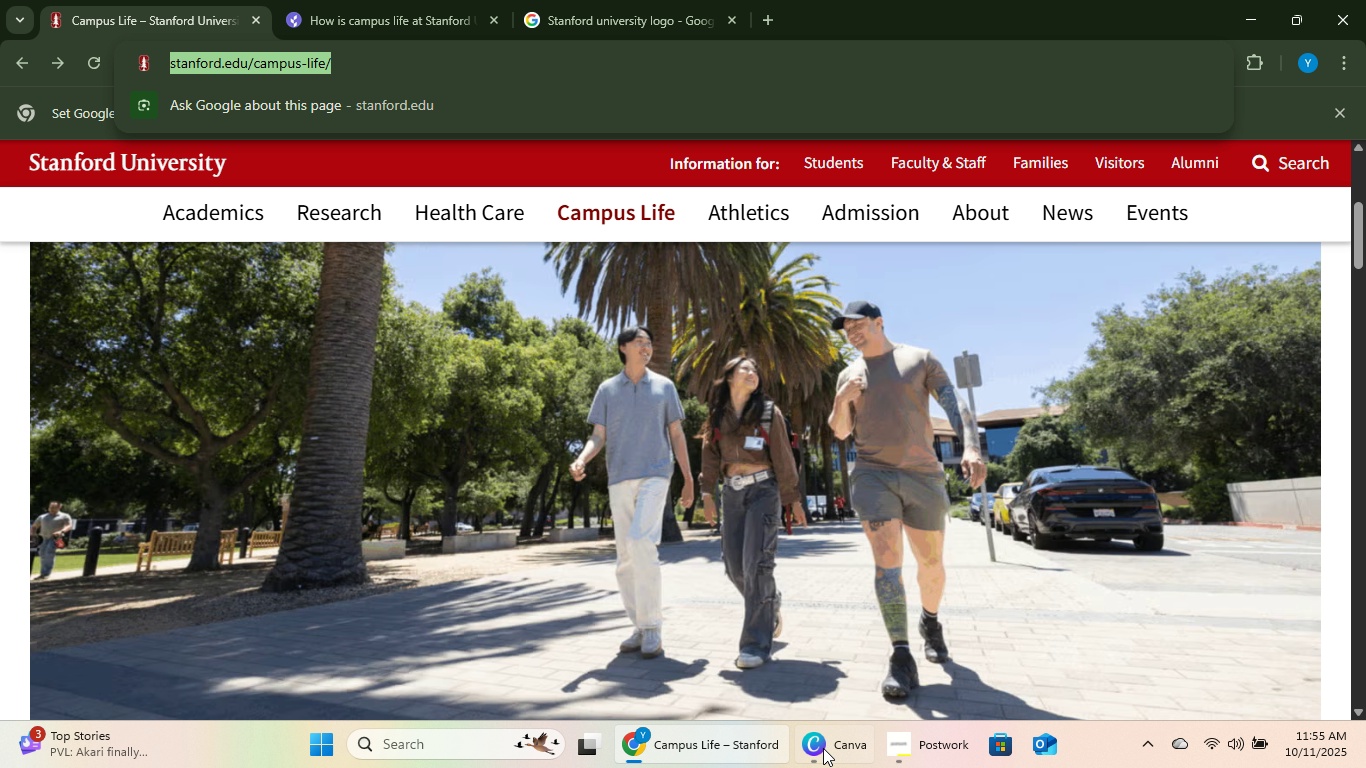 
key(Control+C)
 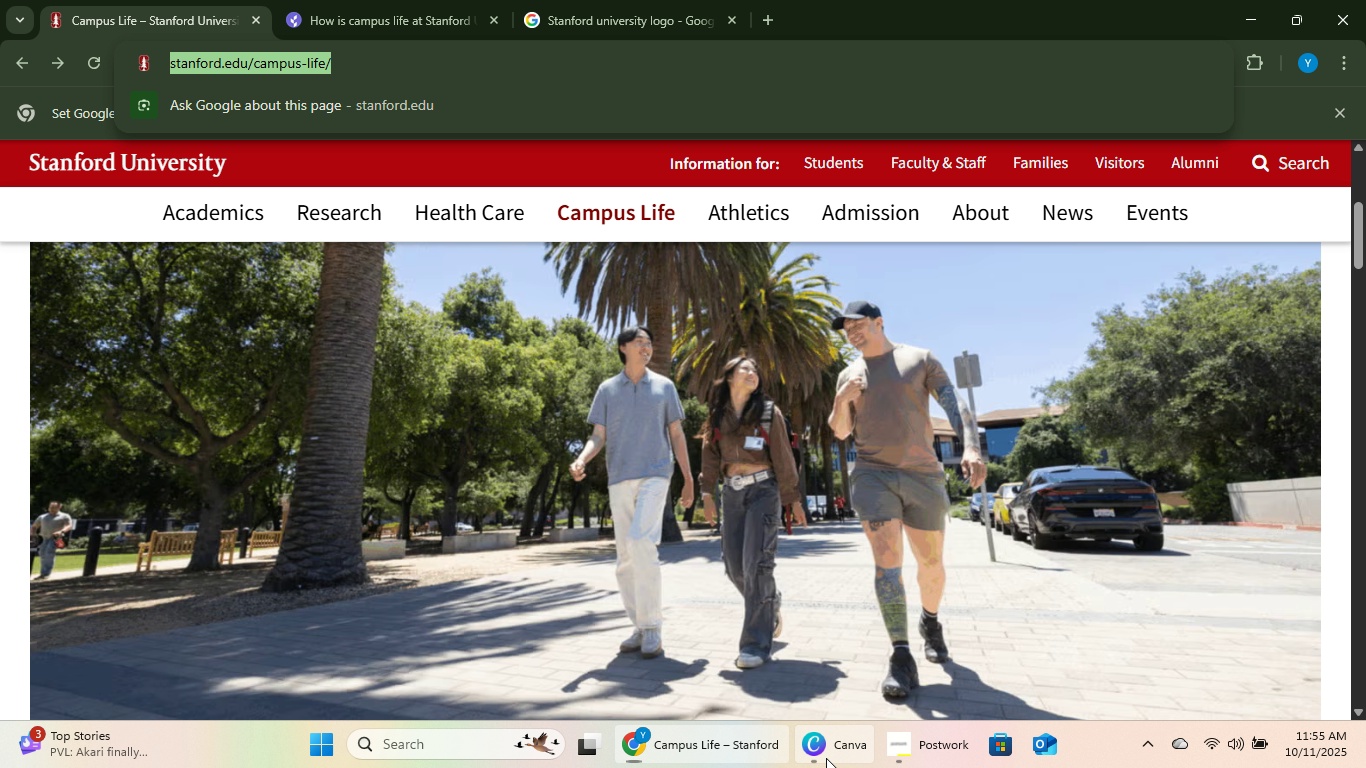 
left_click([826, 758])
 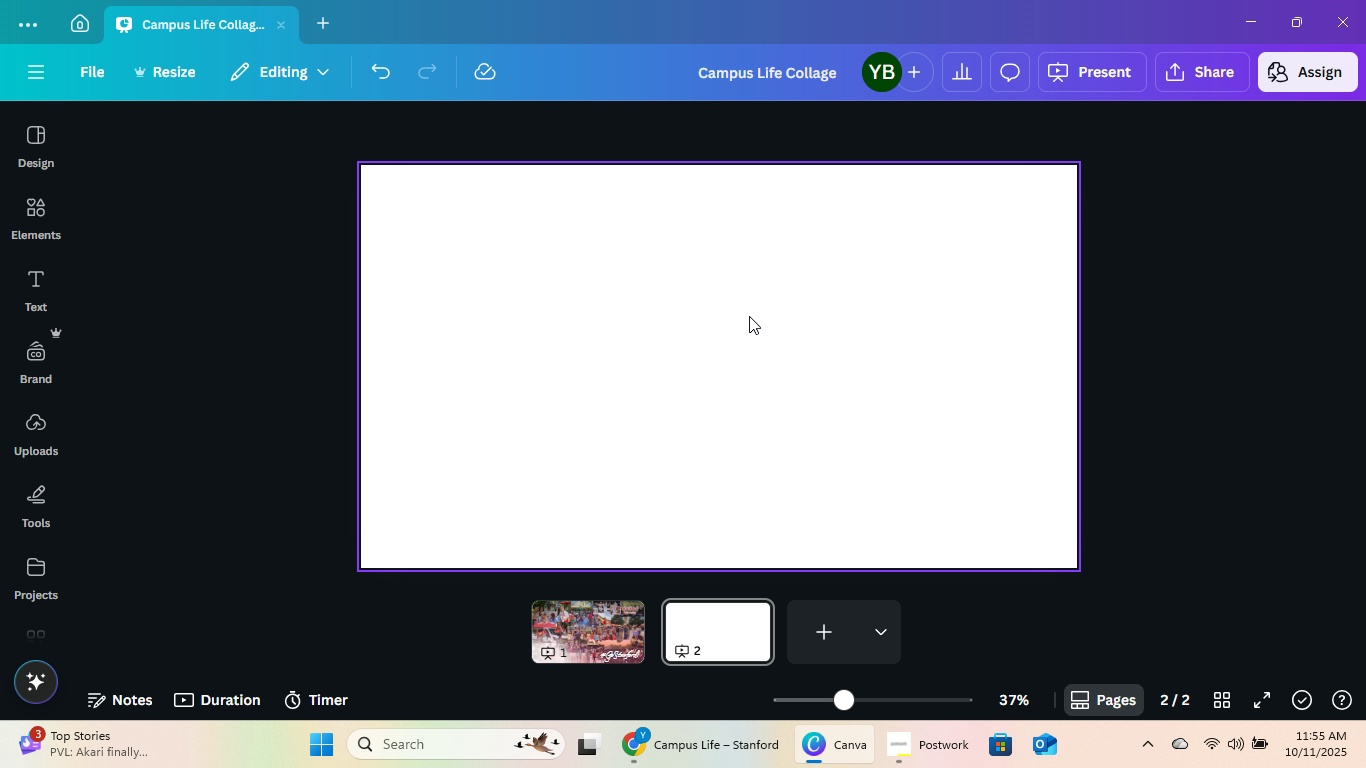 
left_click([749, 316])
 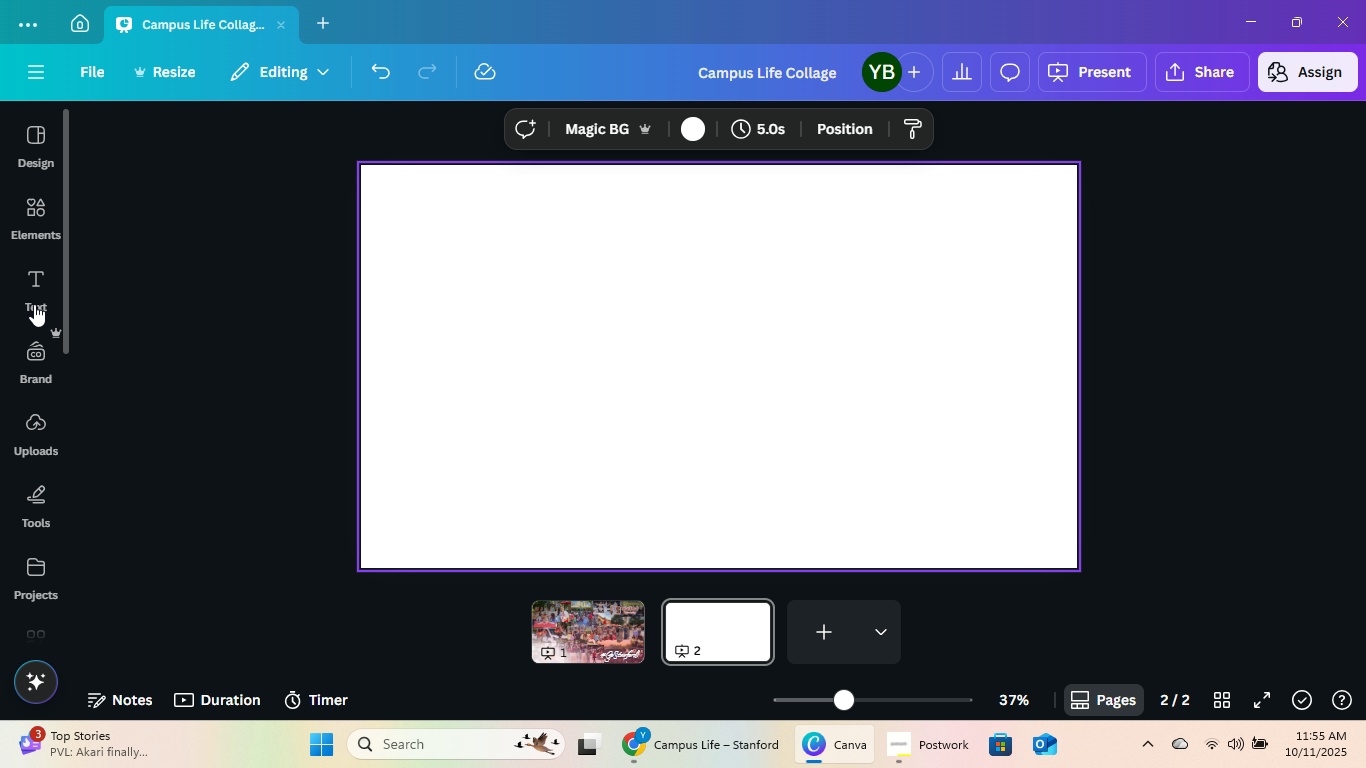 
left_click([37, 274])
 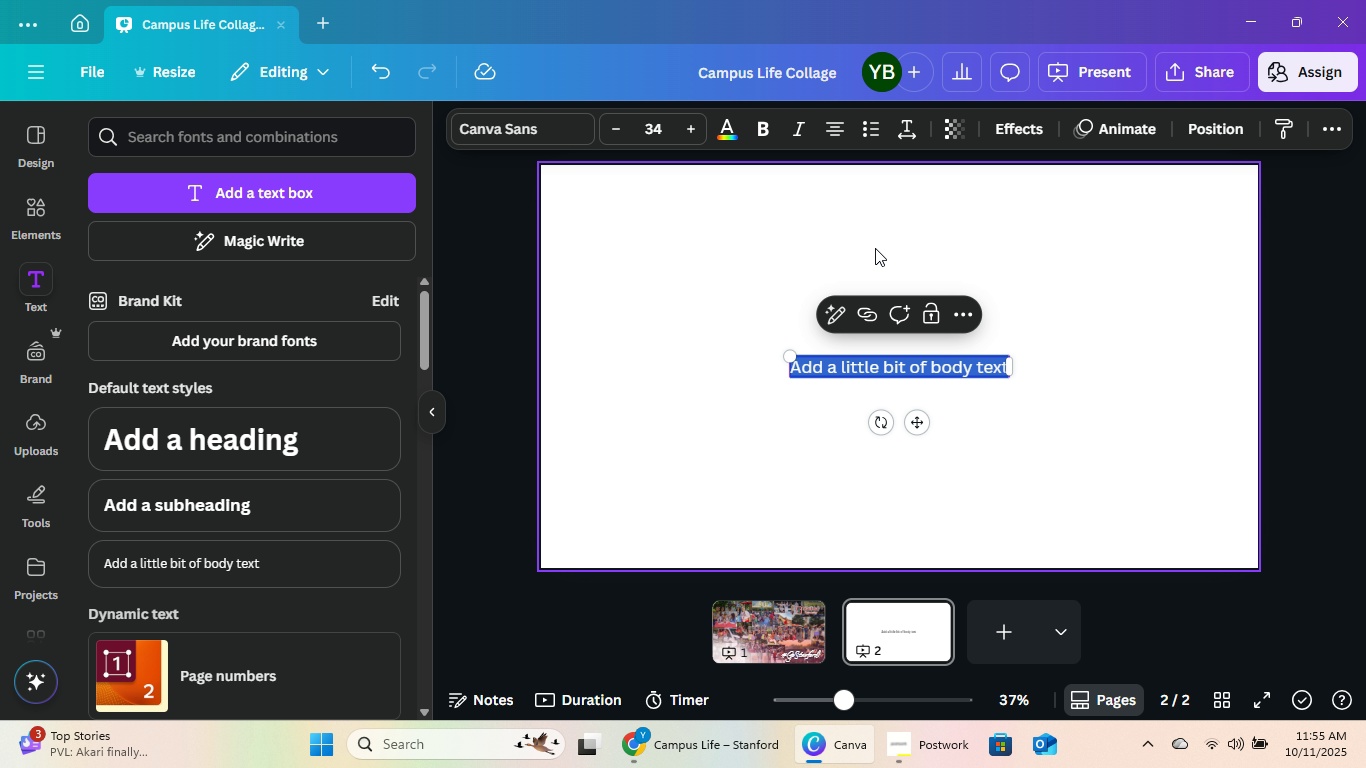 
type(Photos sou)
 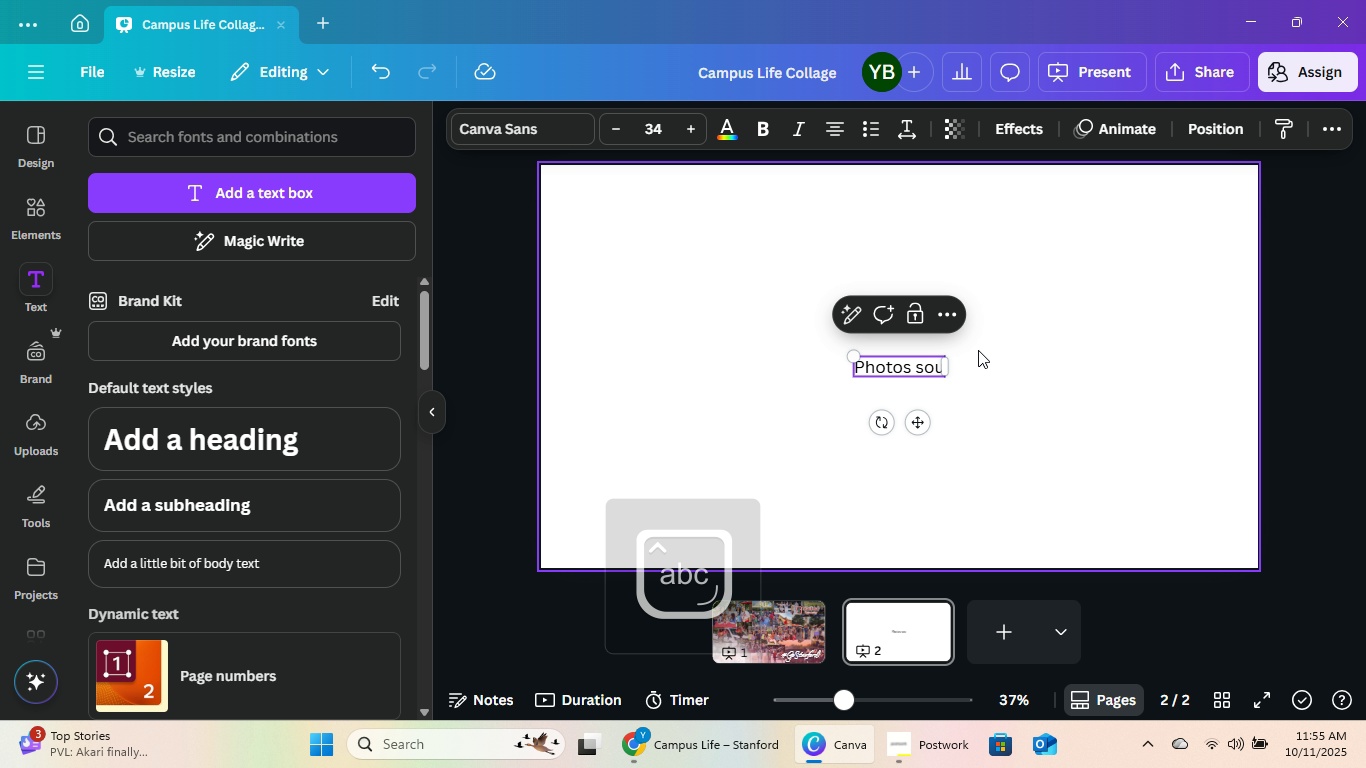 
key(Control+ControlLeft)
 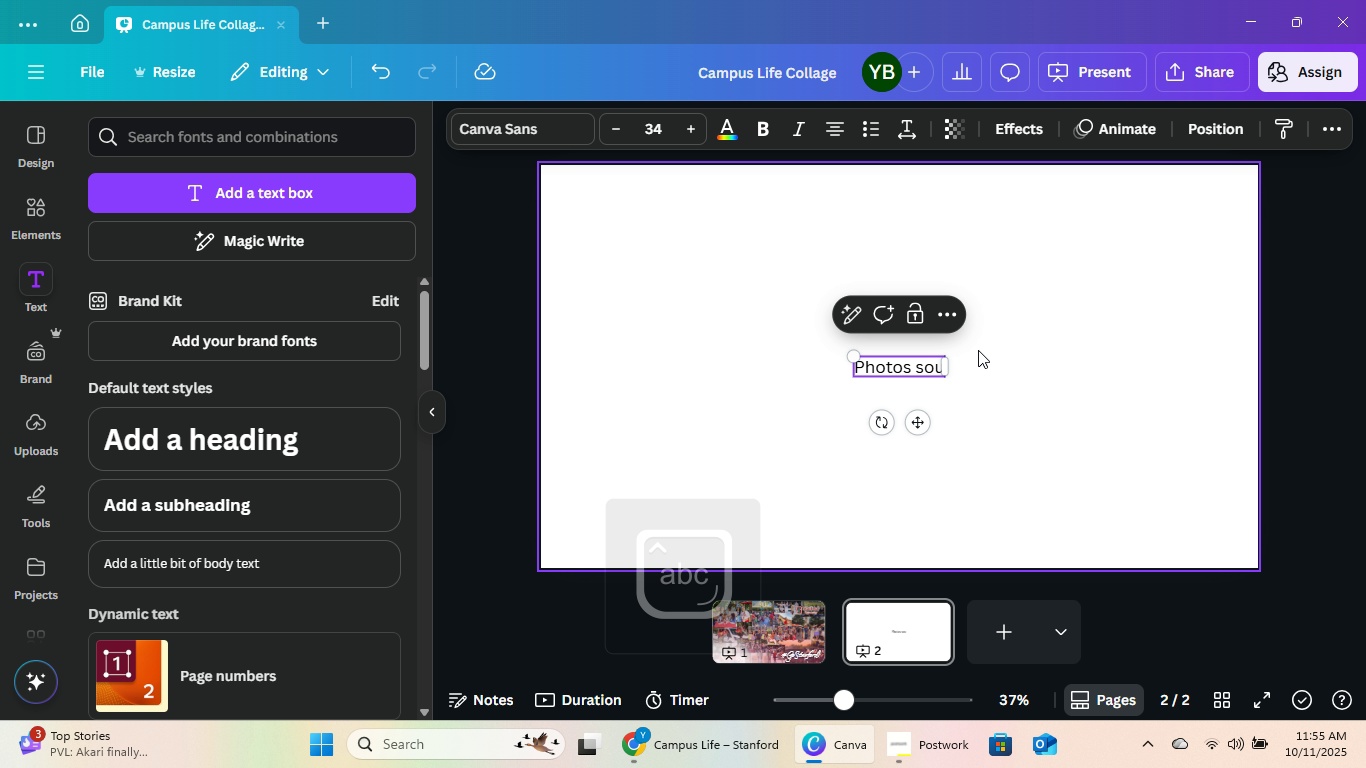 
key(Control+A)
 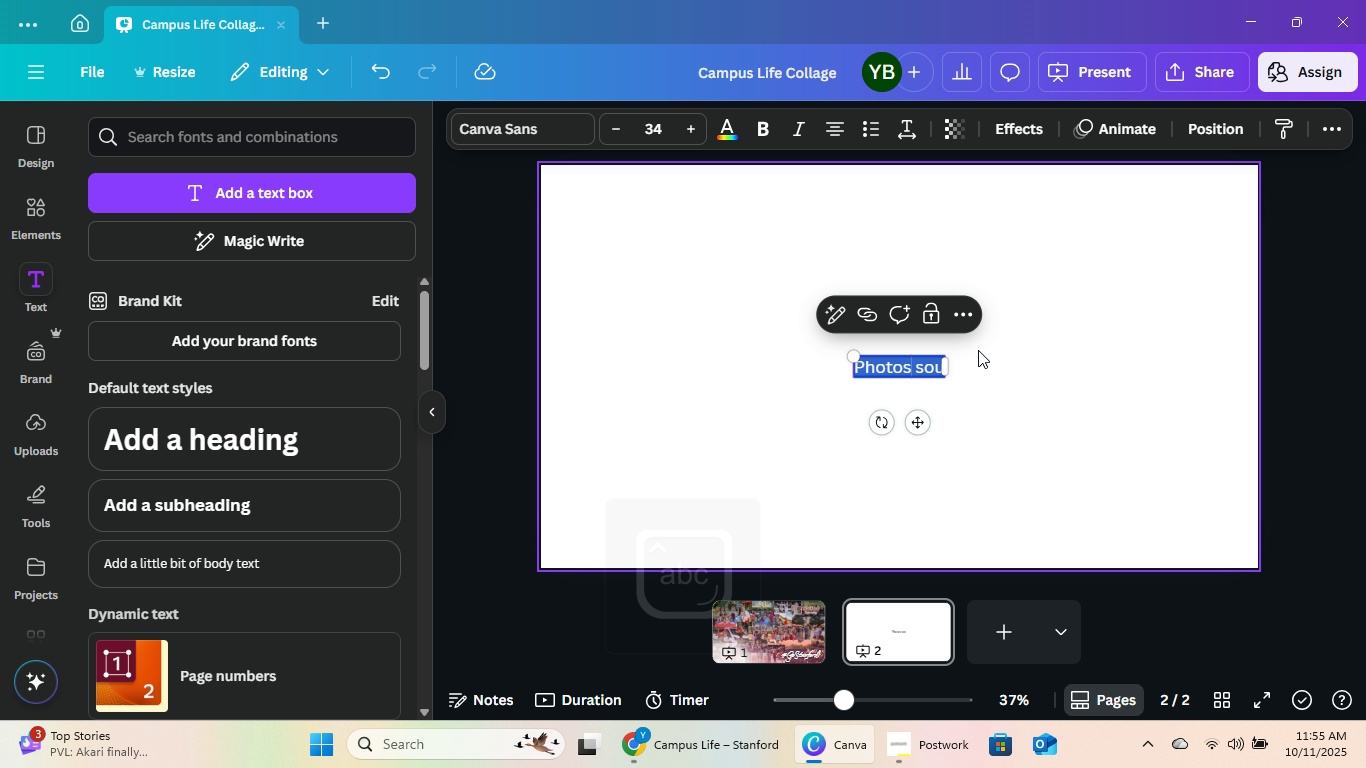 
type(Reference: Stanford Universuty)
key(Backspace)
key(Backspace)
key(Backspace)
type(y)
key(Backspace)
type(ity)
 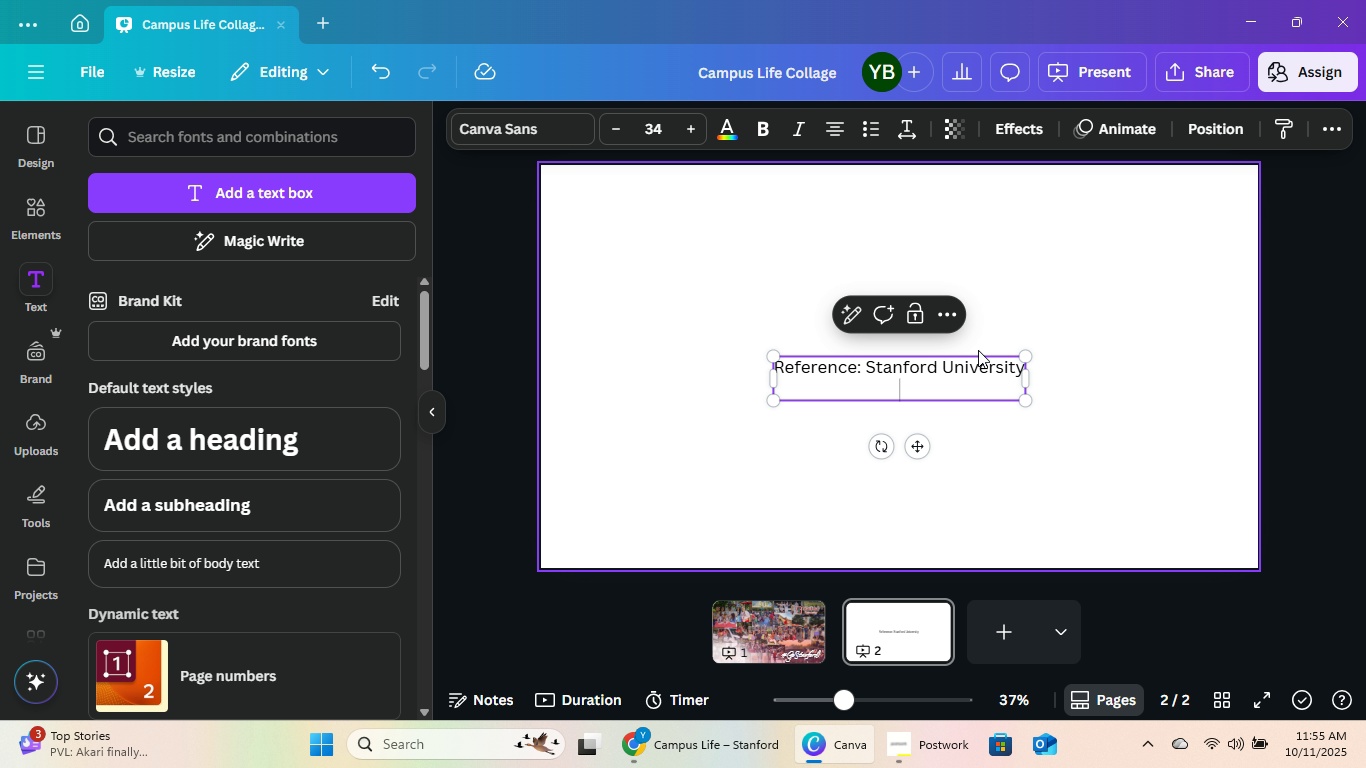 
key(Enter)
 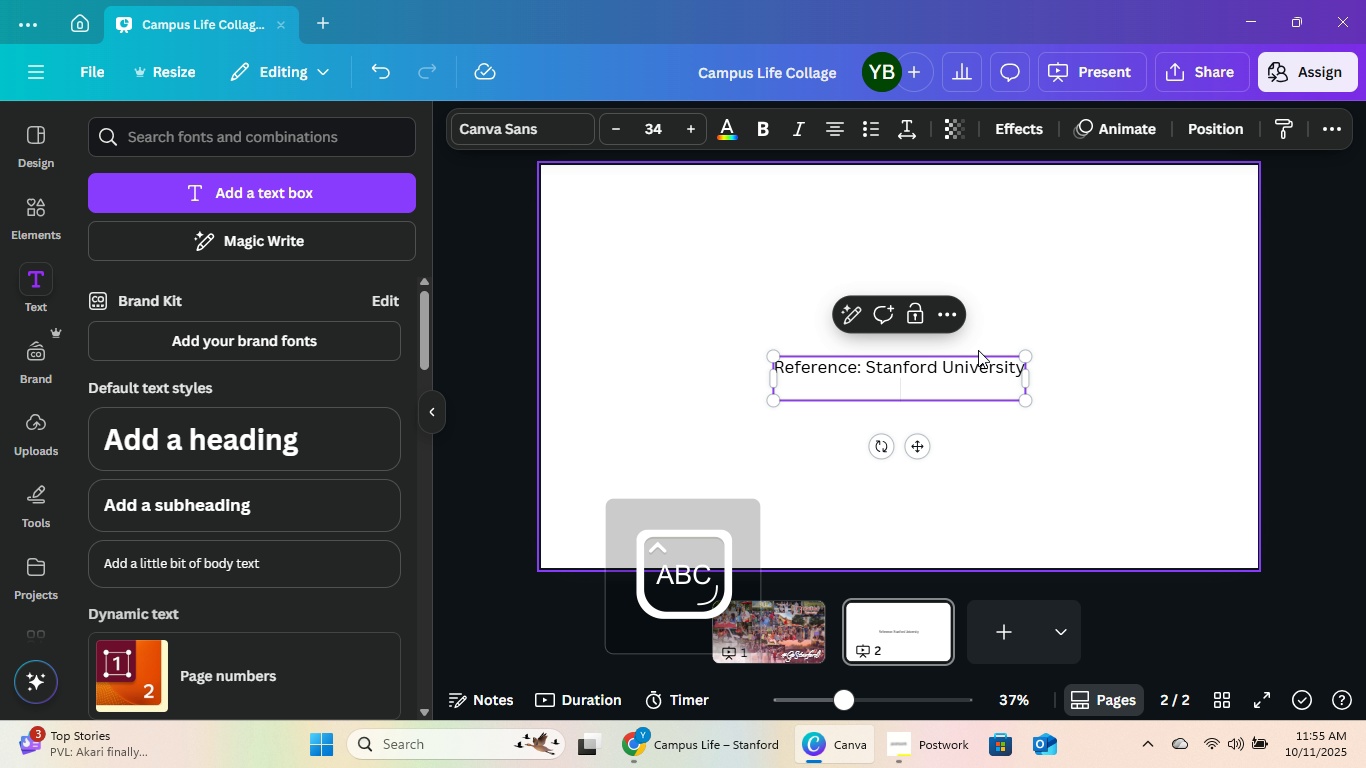 
type(PH)
key(Backspace)
type(hotose)
key(Backspace)
type( sourced from: )
 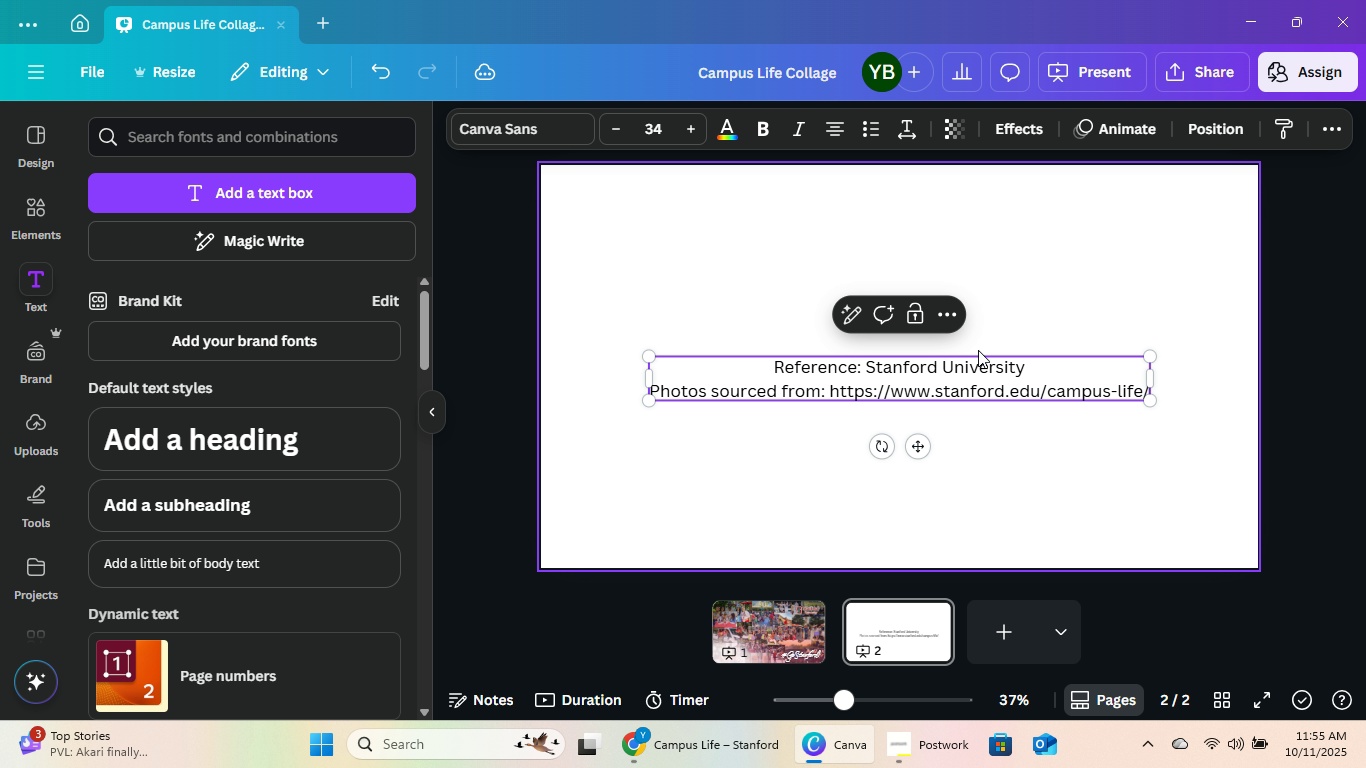 
key(Control+V)
 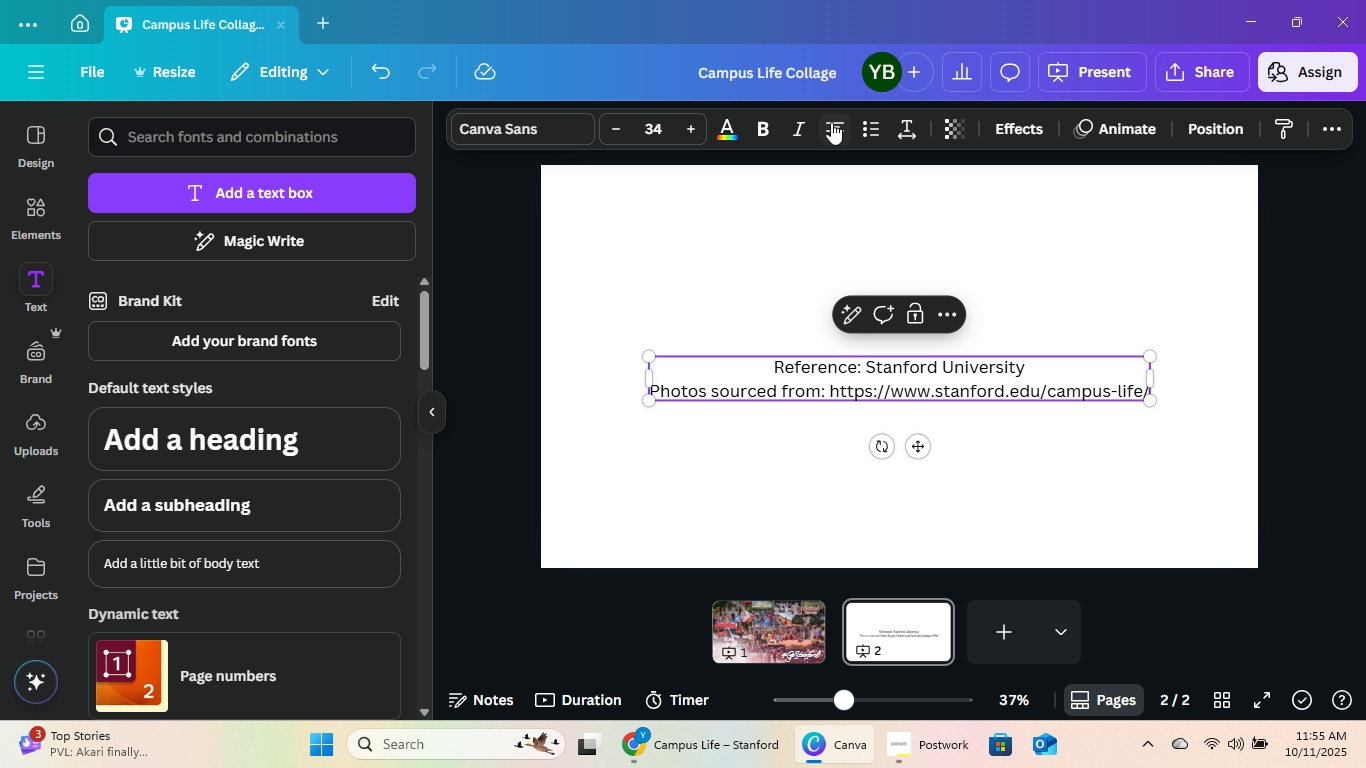 
left_click([831, 126])
 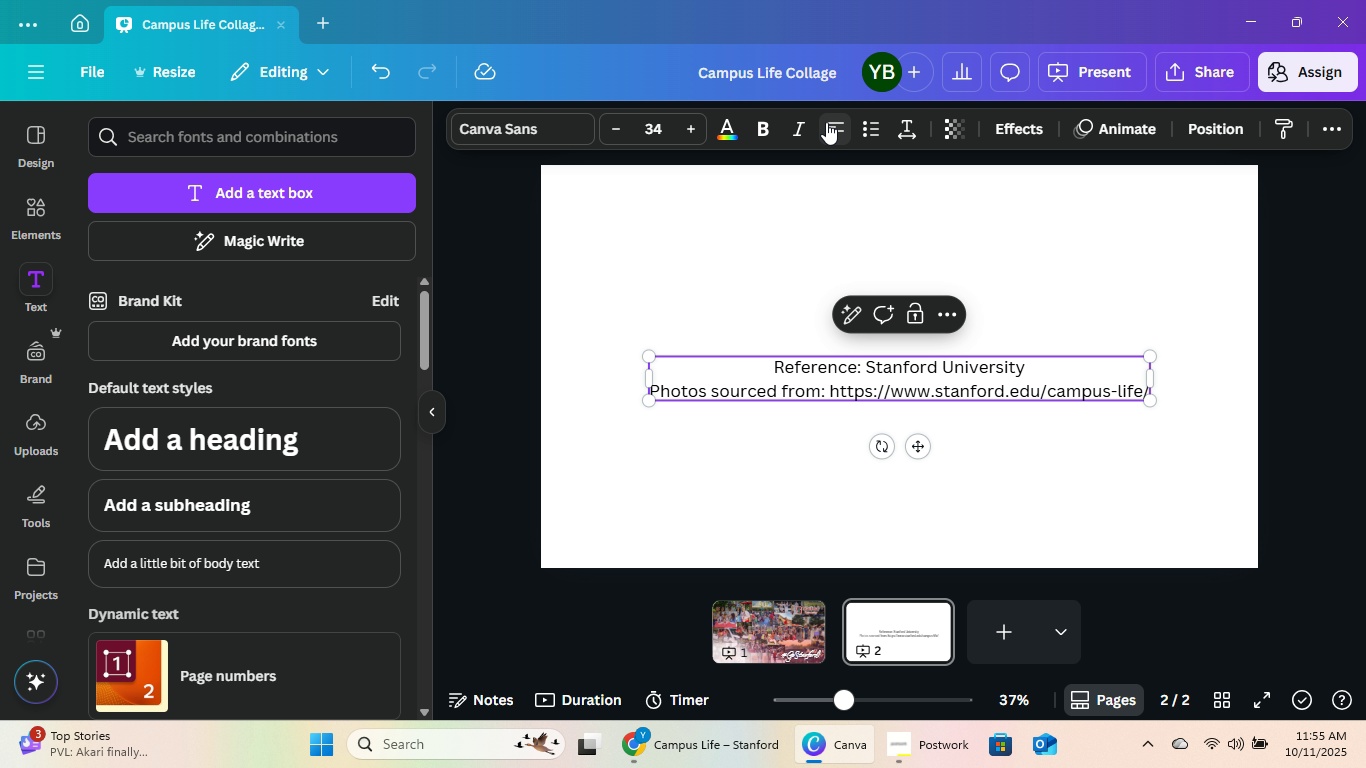 
left_click([828, 118])
 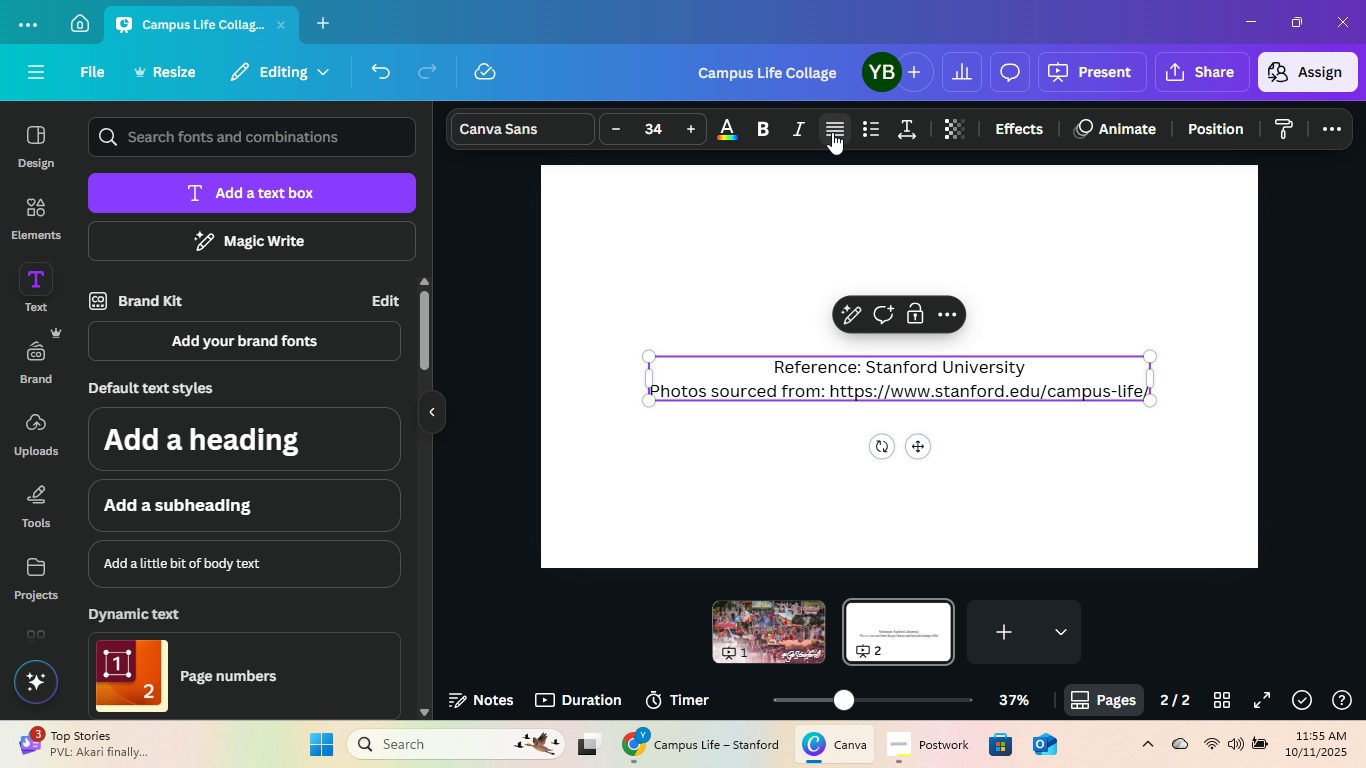 
double_click([832, 132])
 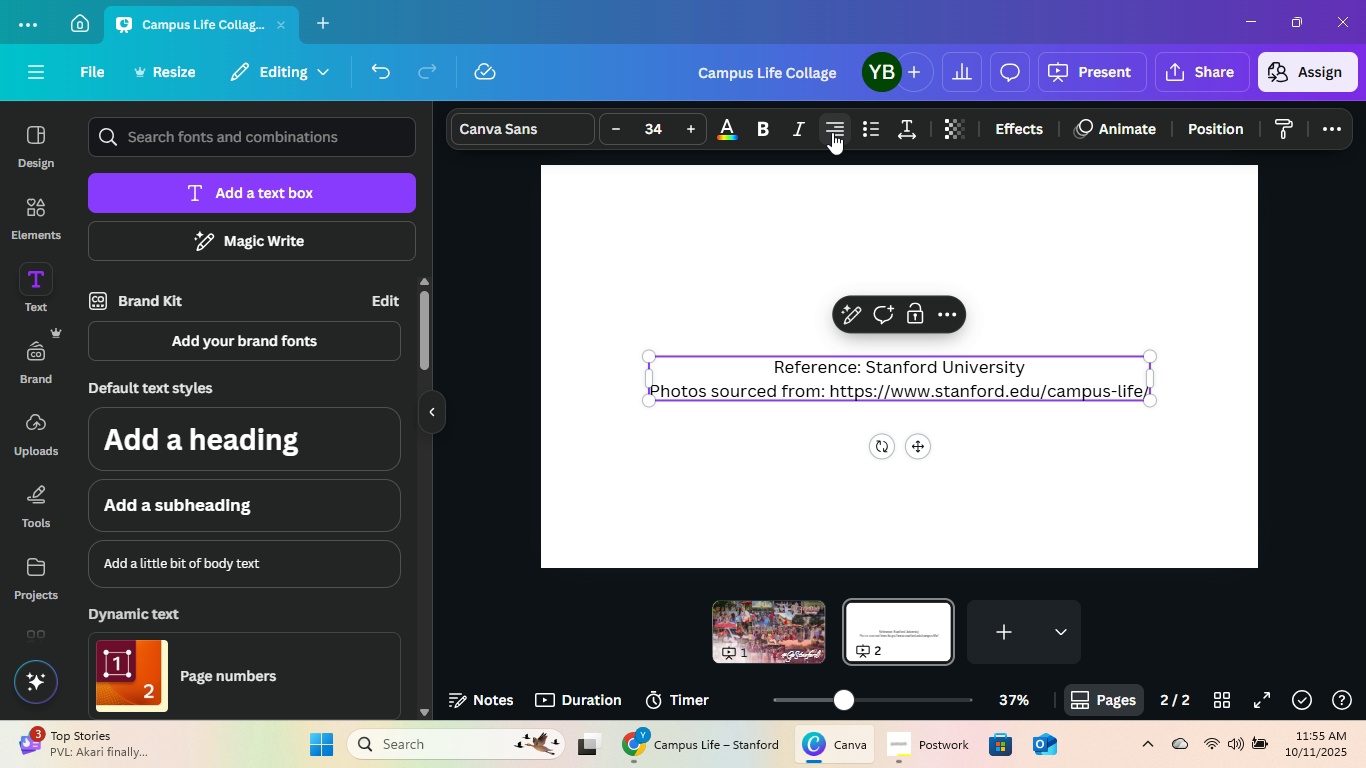 
triple_click([832, 132])
 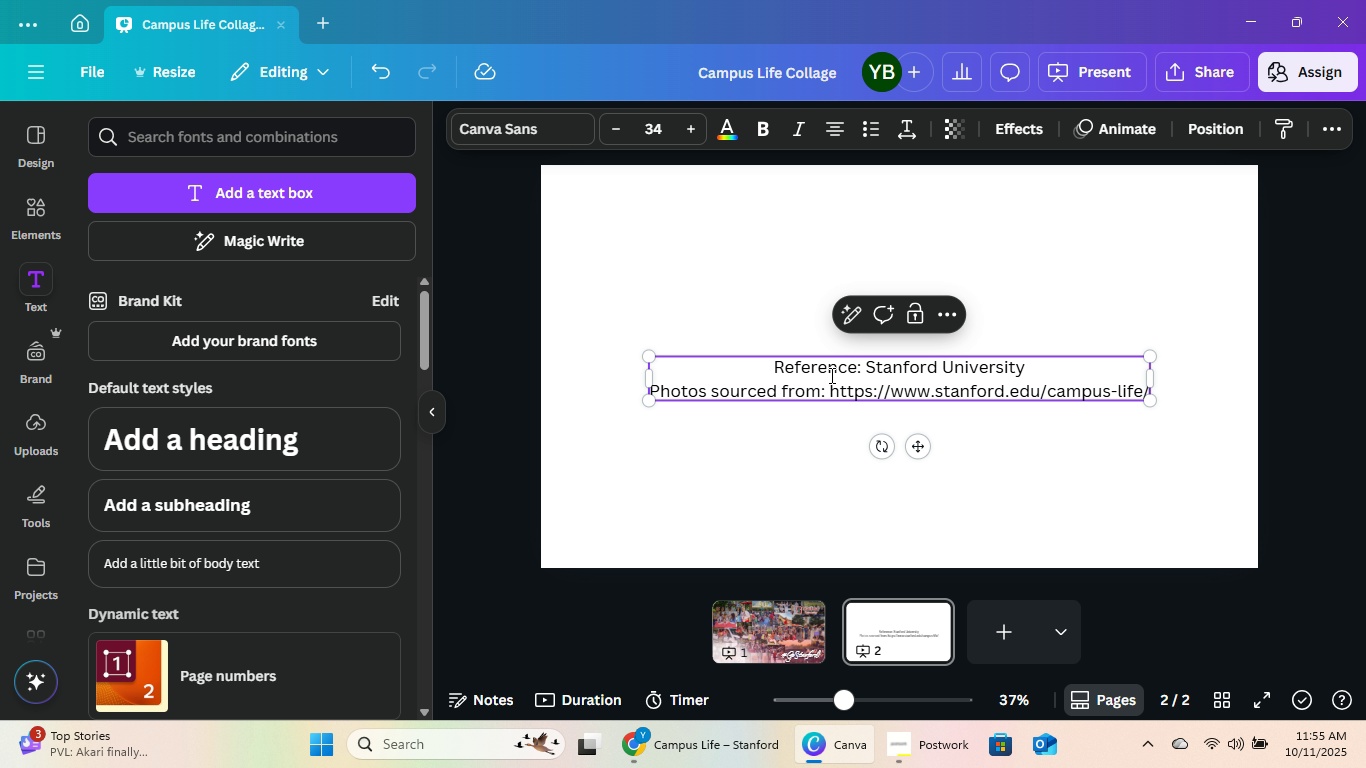 
left_click([830, 375])
 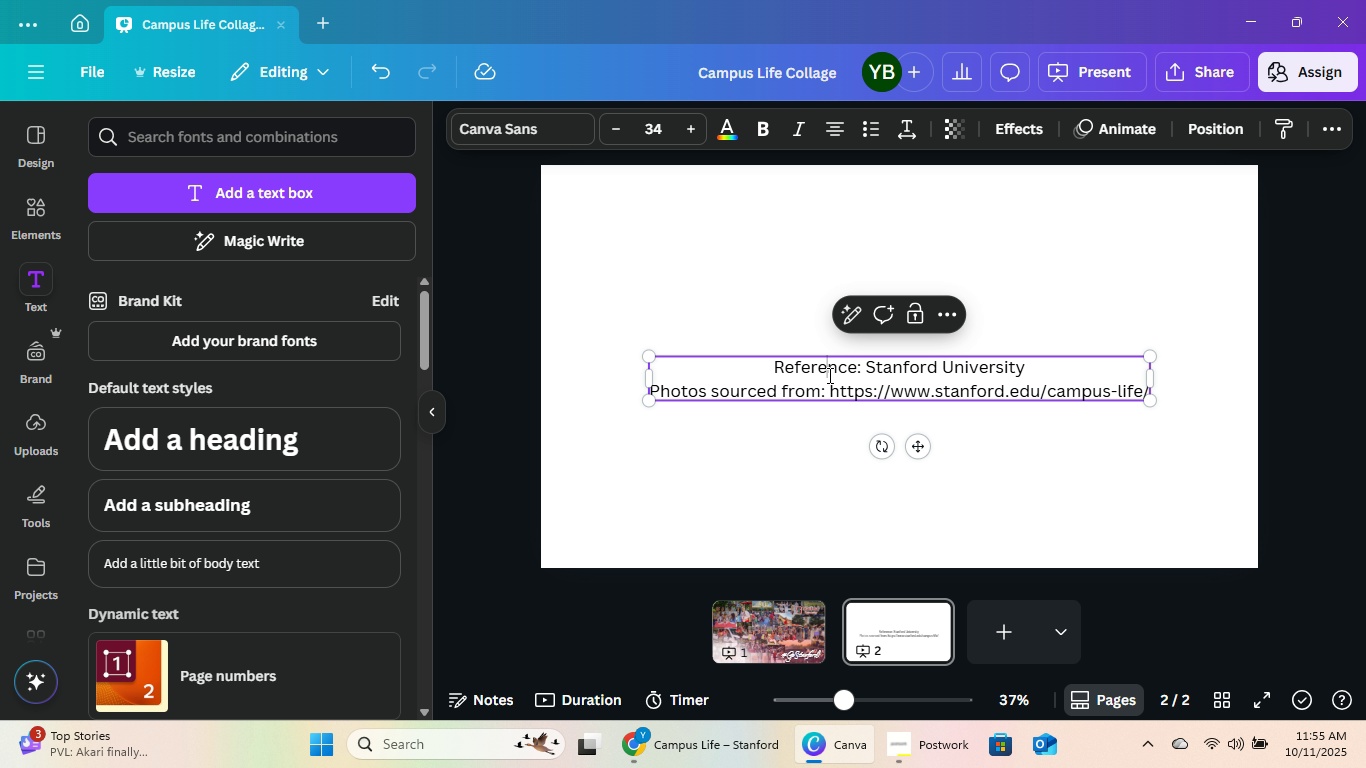 
key(Control+ControlLeft)
 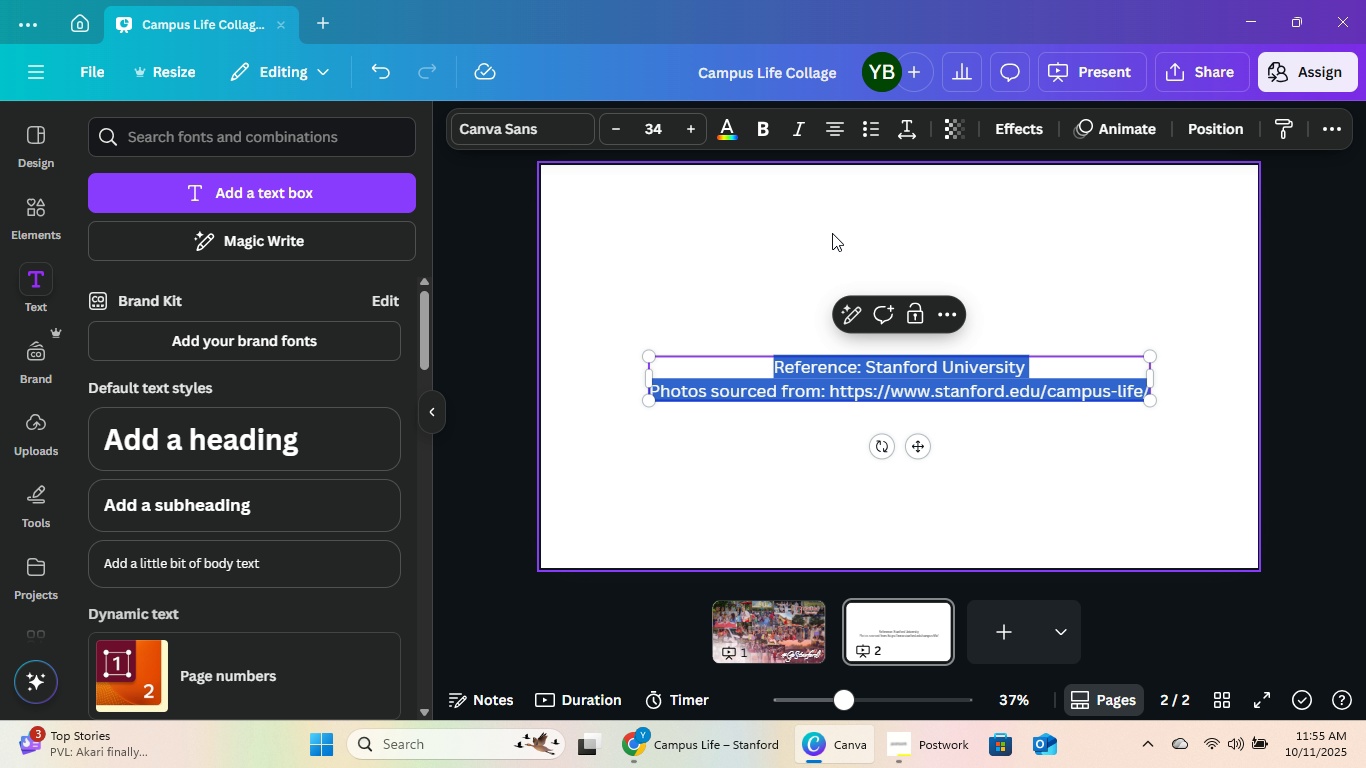 
key(Control+A)
 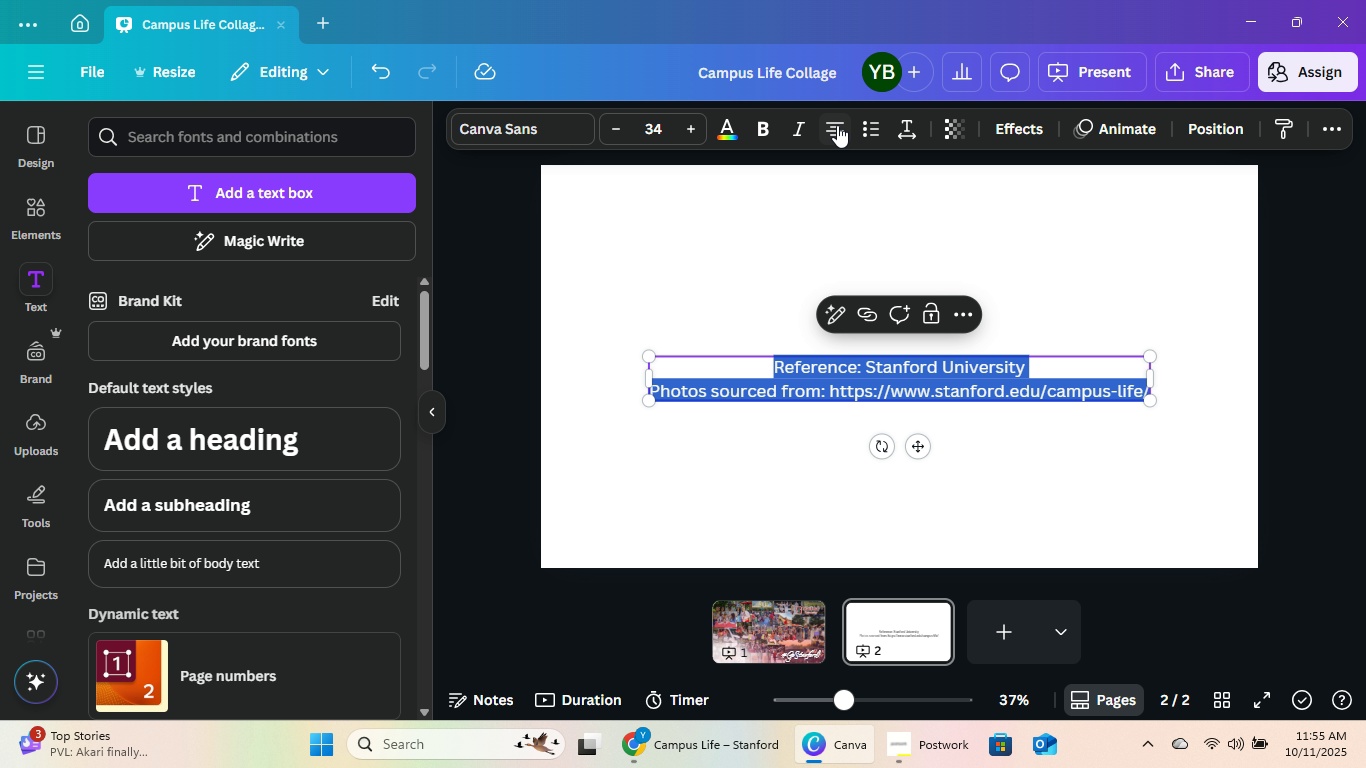 
left_click([837, 125])
 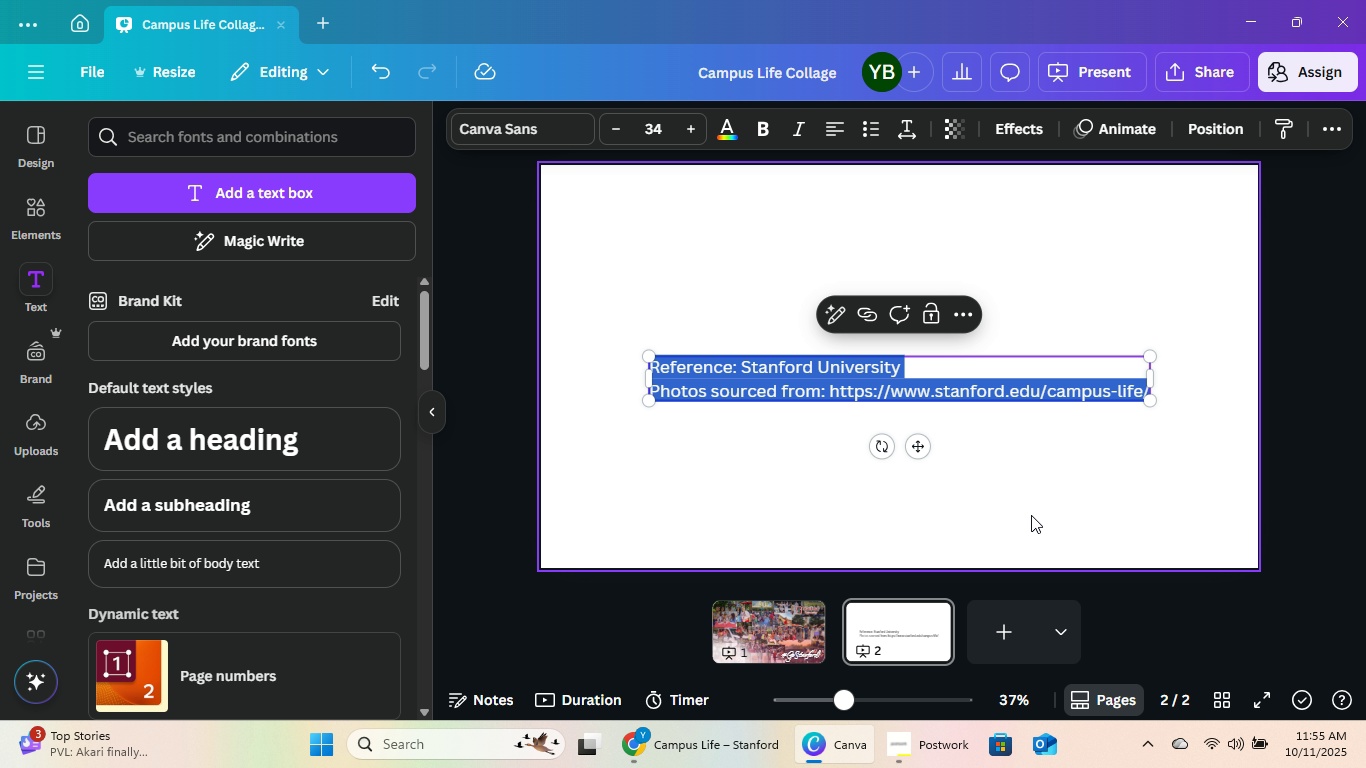 
left_click([1031, 515])
 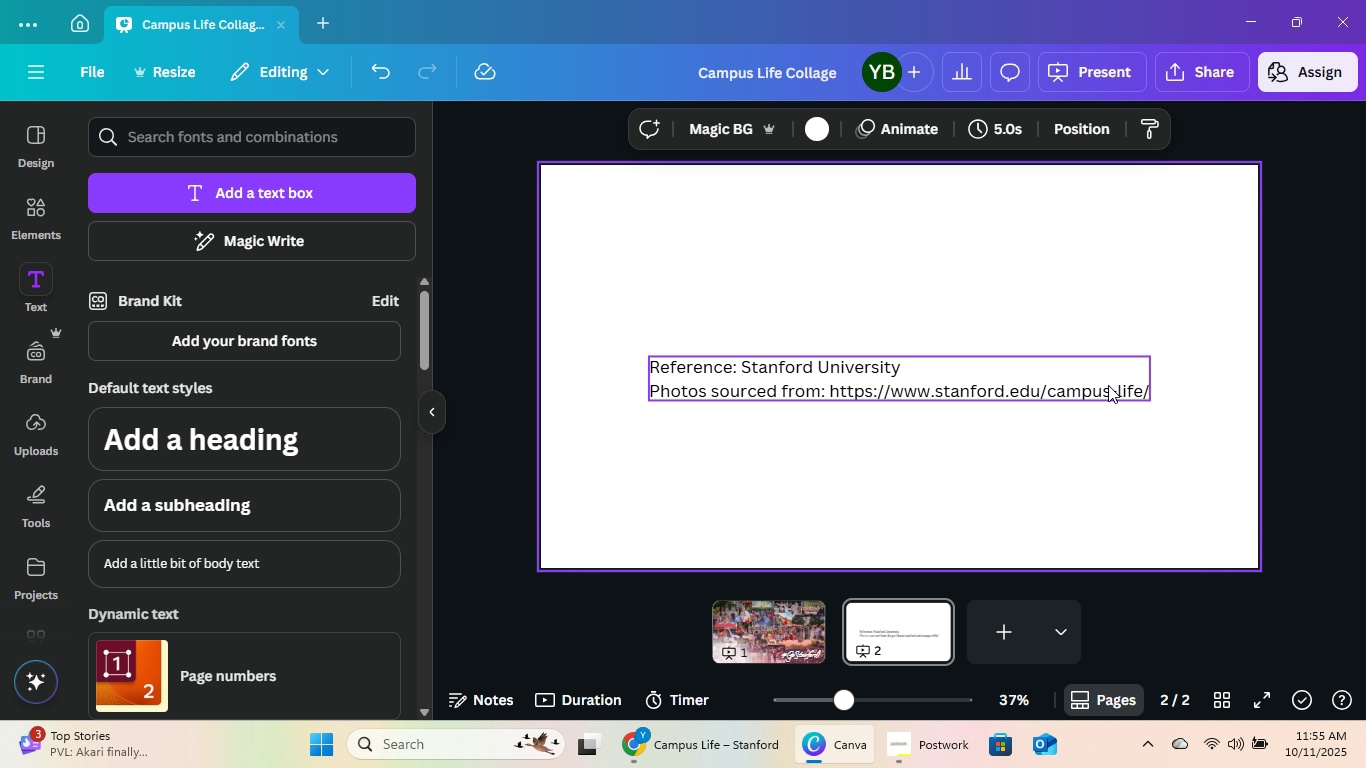 
left_click_drag(start_coordinate=[1108, 385], to_coordinate=[1044, 228])
 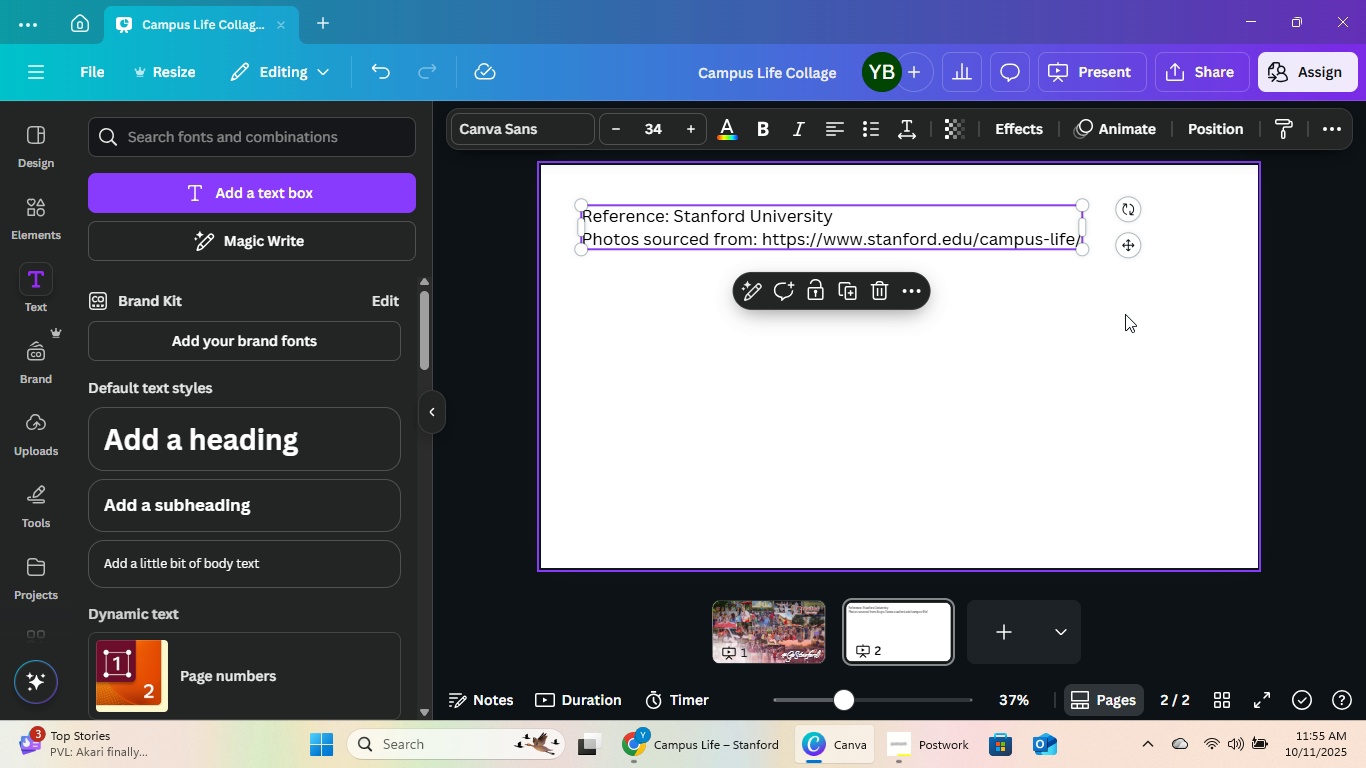 
left_click([1125, 314])
 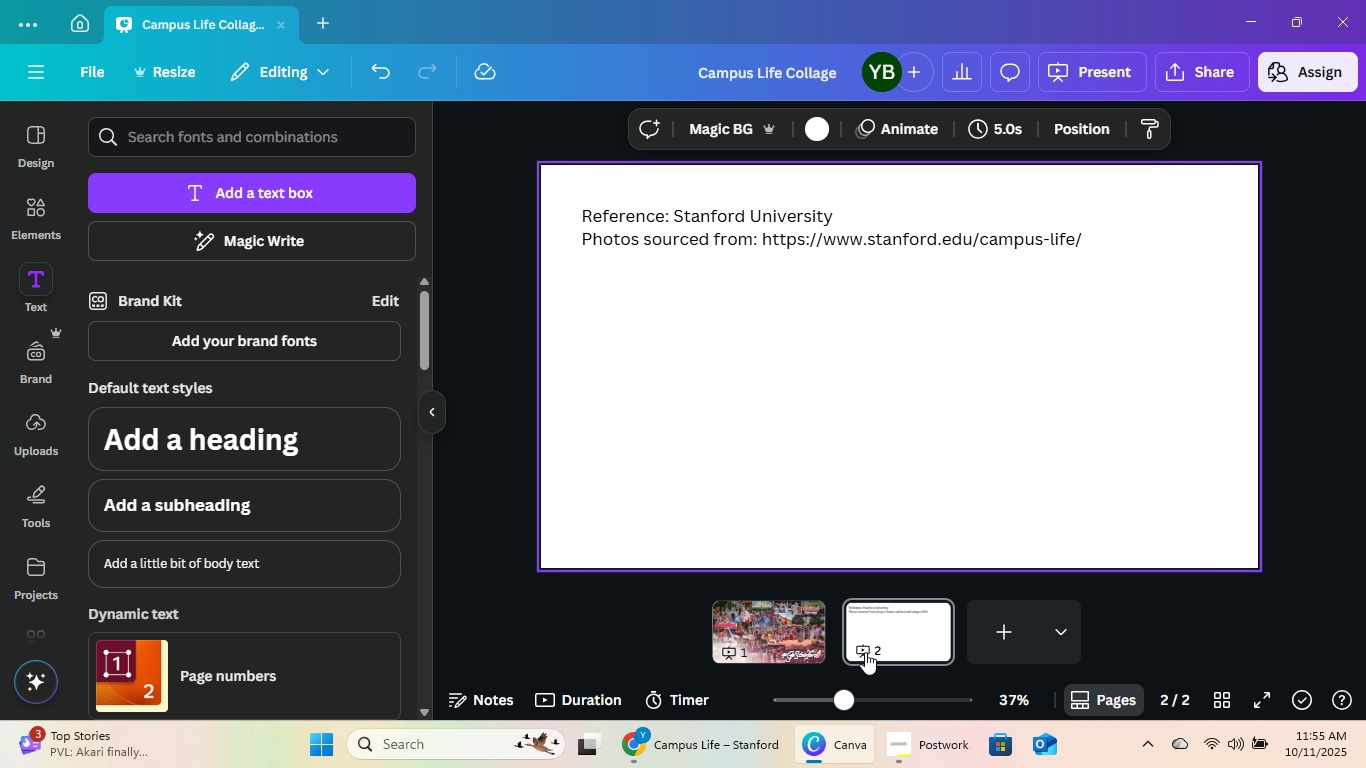 
left_click([705, 762])
 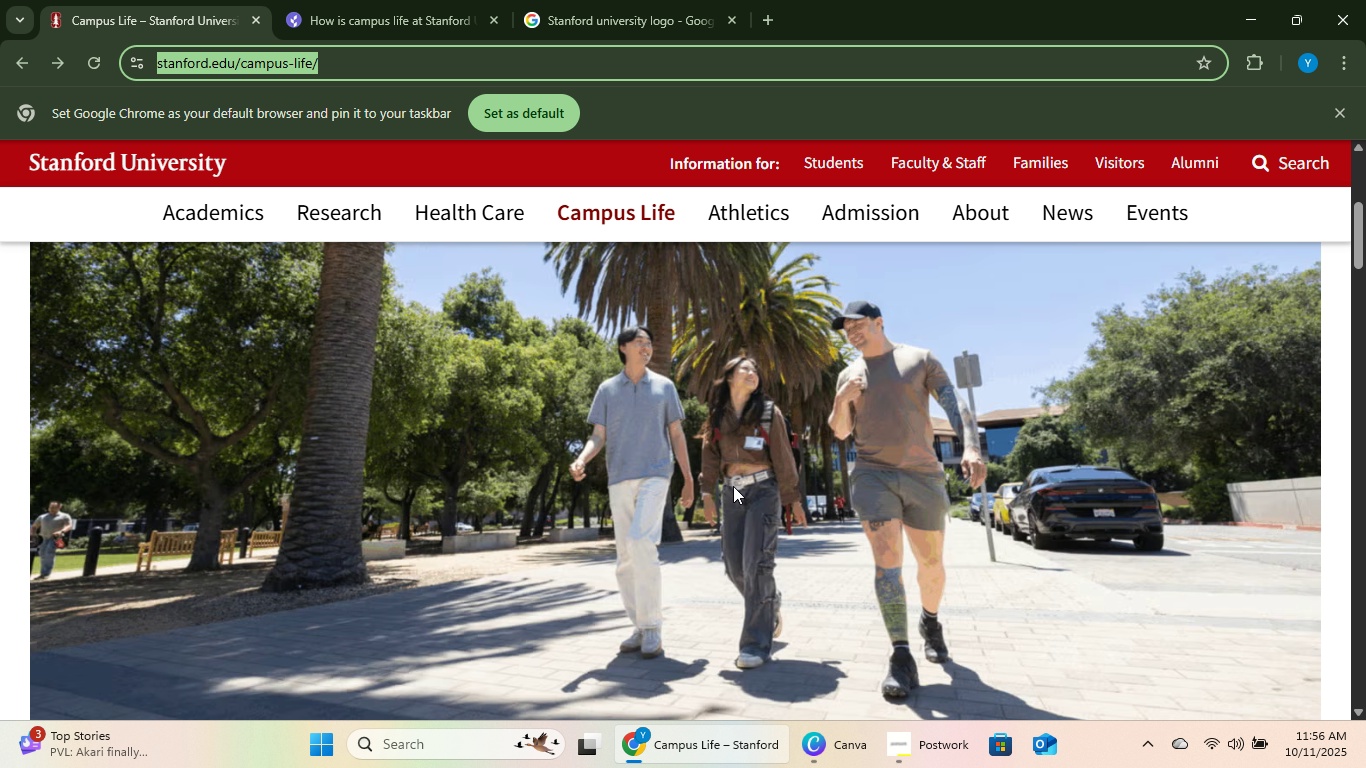 
scroll: coordinate [745, 444], scroll_direction: down, amount: 4.0
 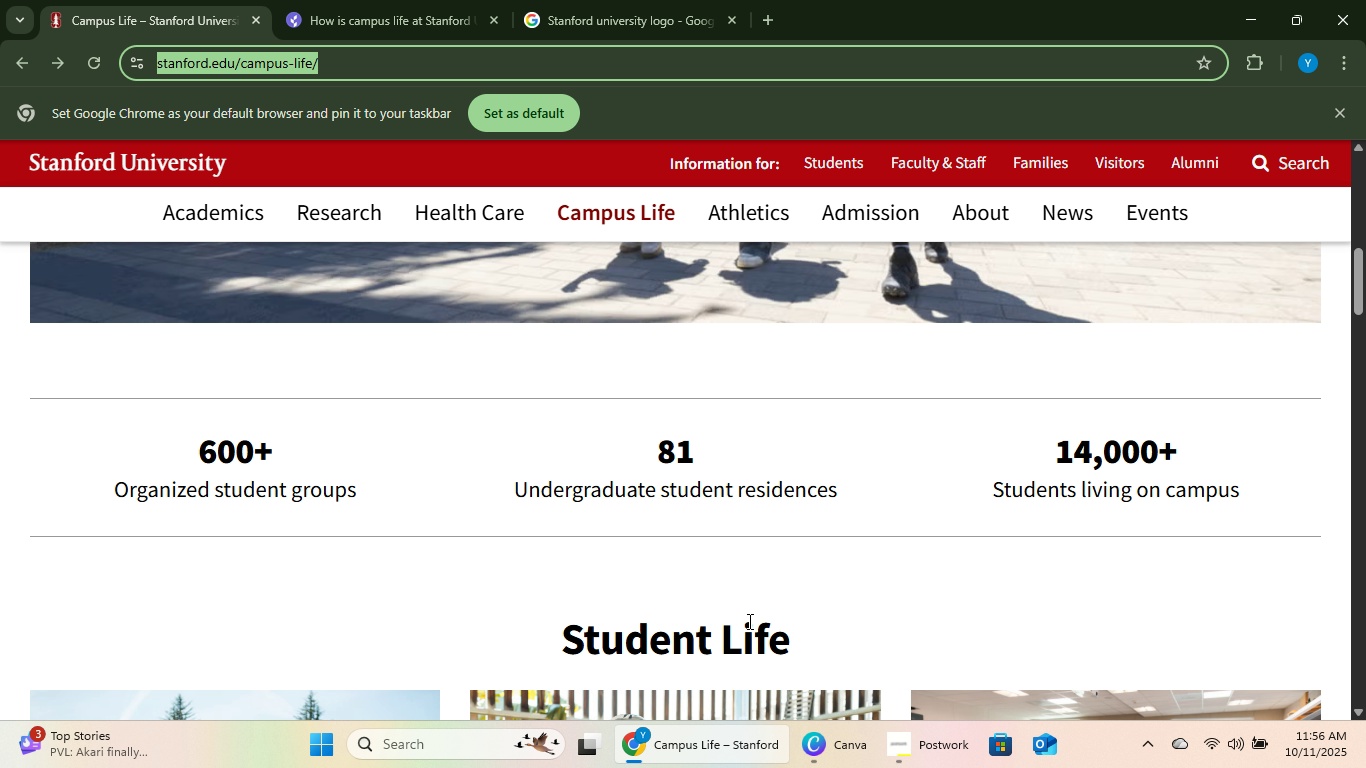 
scroll: coordinate [749, 408], scroll_direction: up, amount: 17.0
 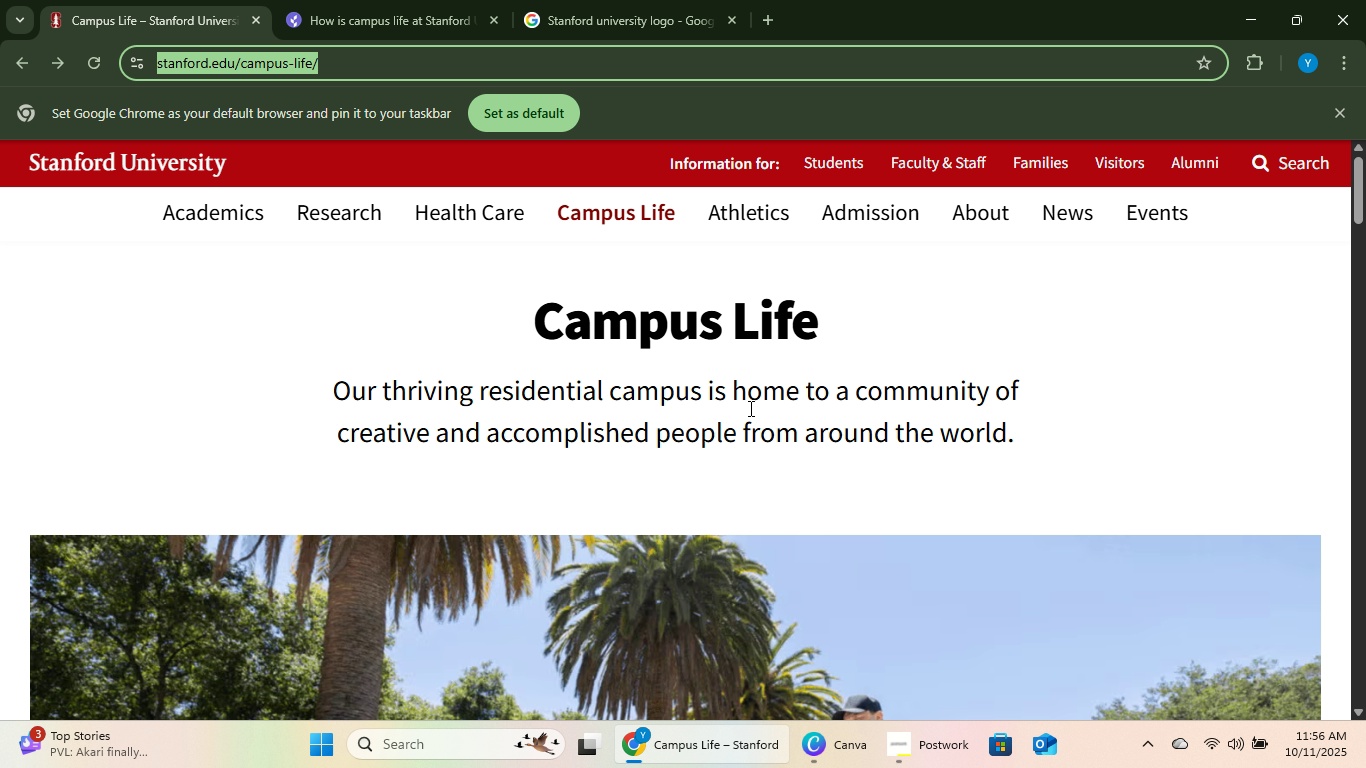 
scroll: coordinate [795, 443], scroll_direction: down, amount: 7.0
 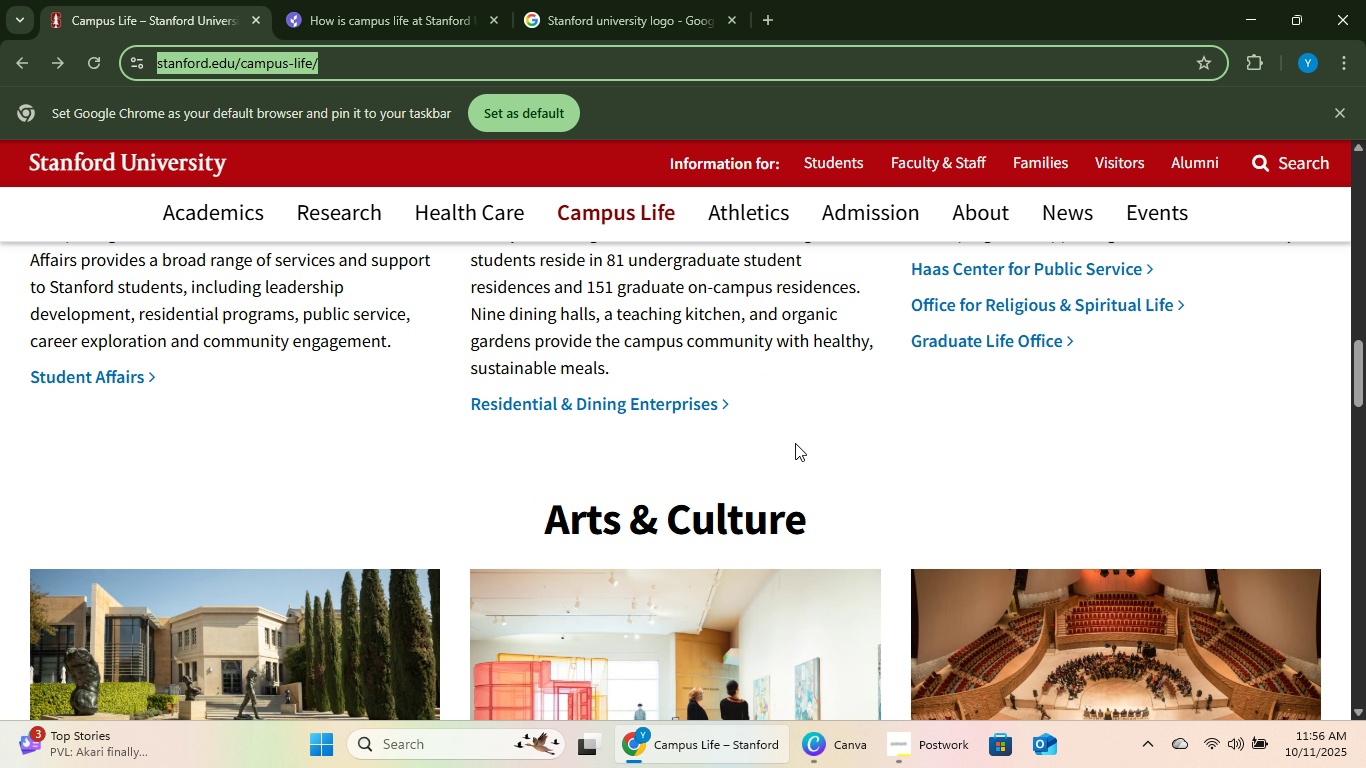 
scroll: coordinate [795, 443], scroll_direction: up, amount: 2.0
 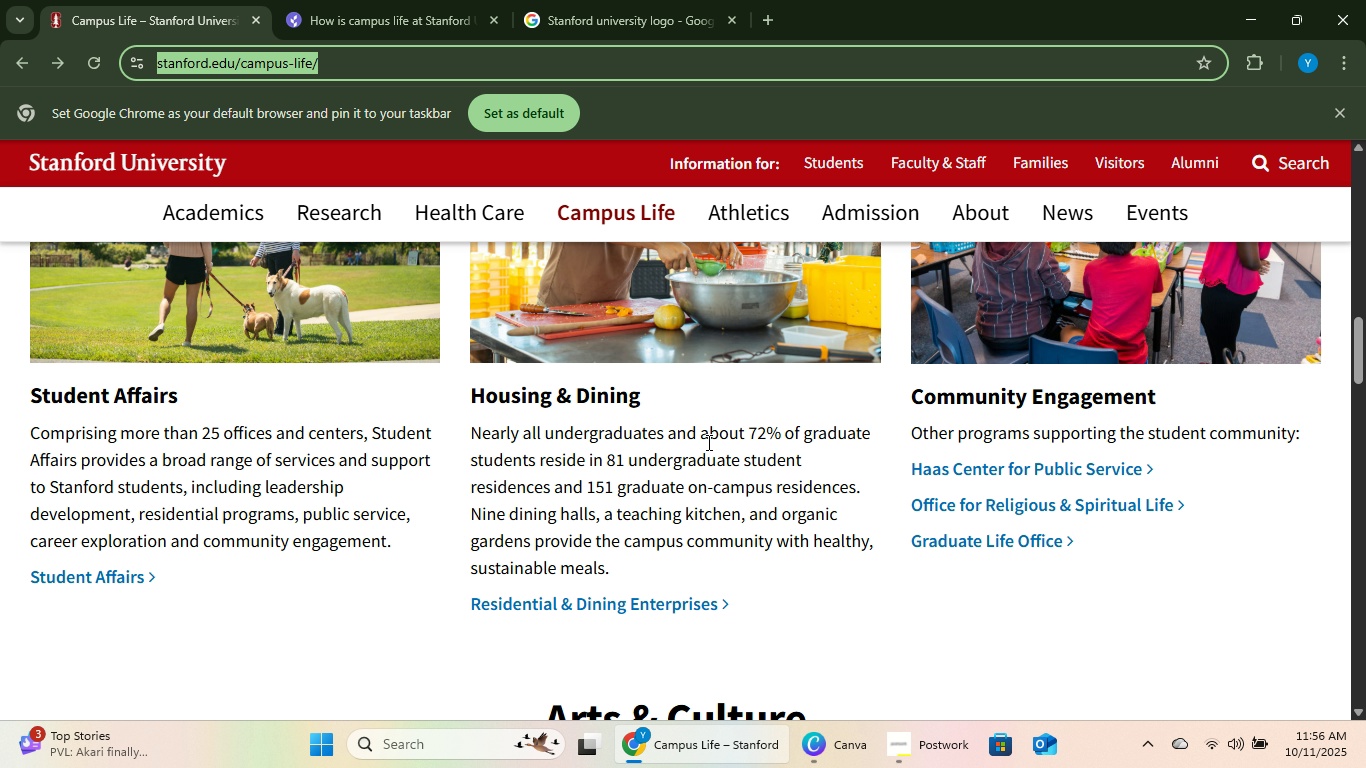 
left_click([420, 0])
 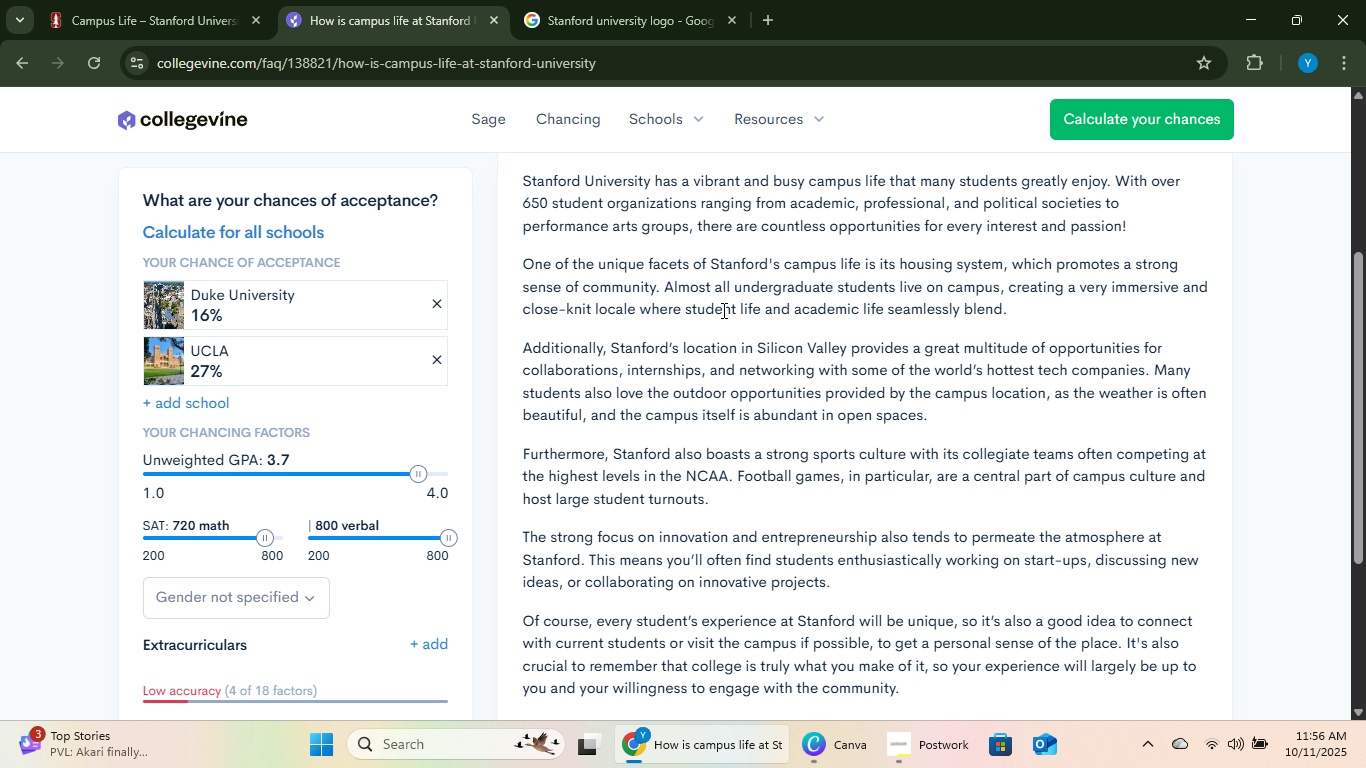 
scroll: coordinate [722, 314], scroll_direction: up, amount: 1.0
 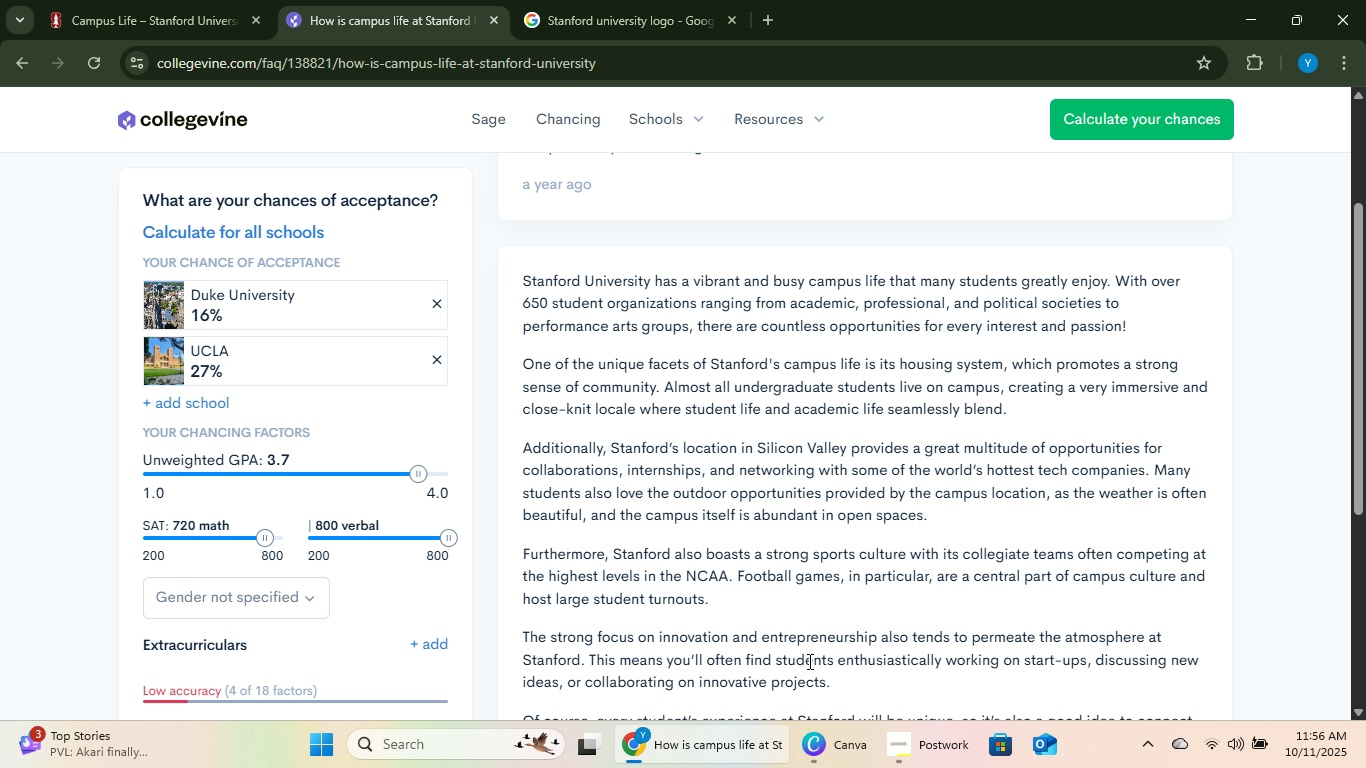 
left_click([850, 748])
 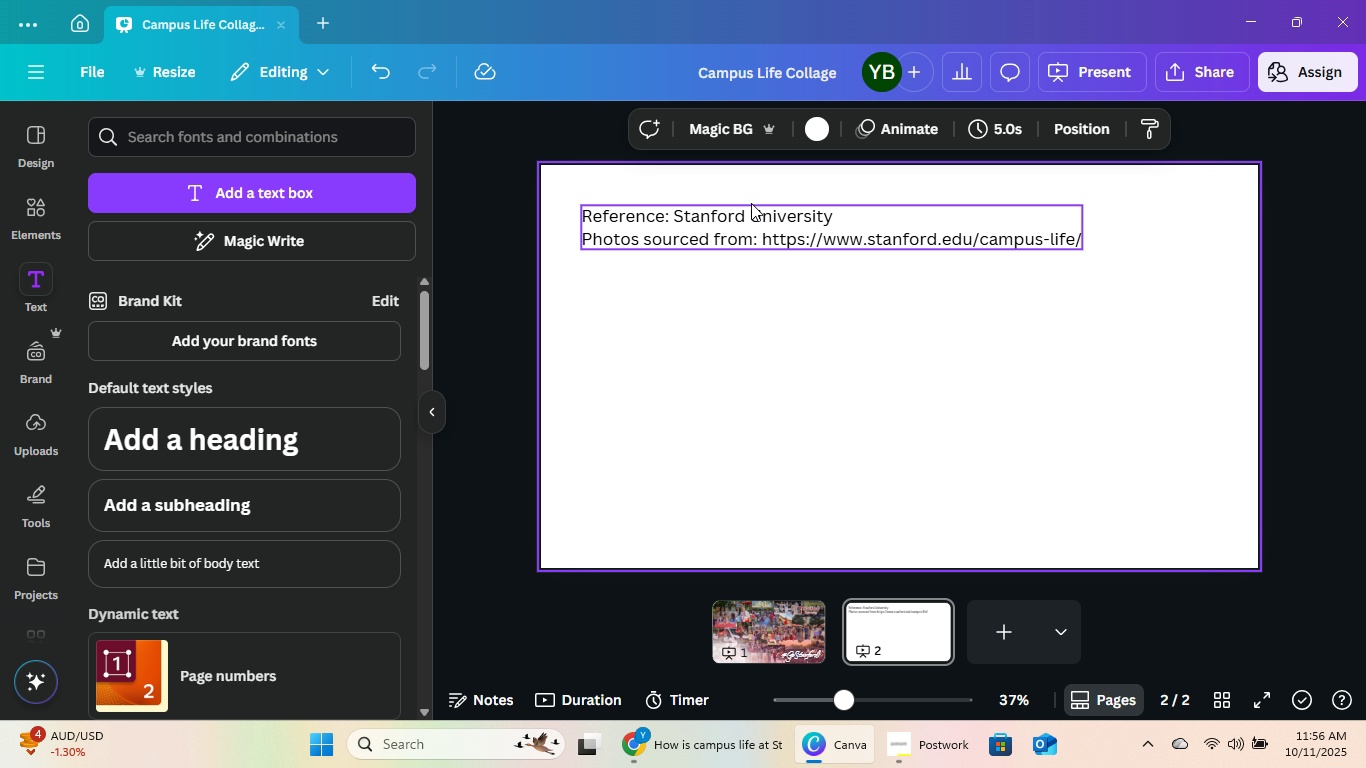 
left_click([753, 198])
 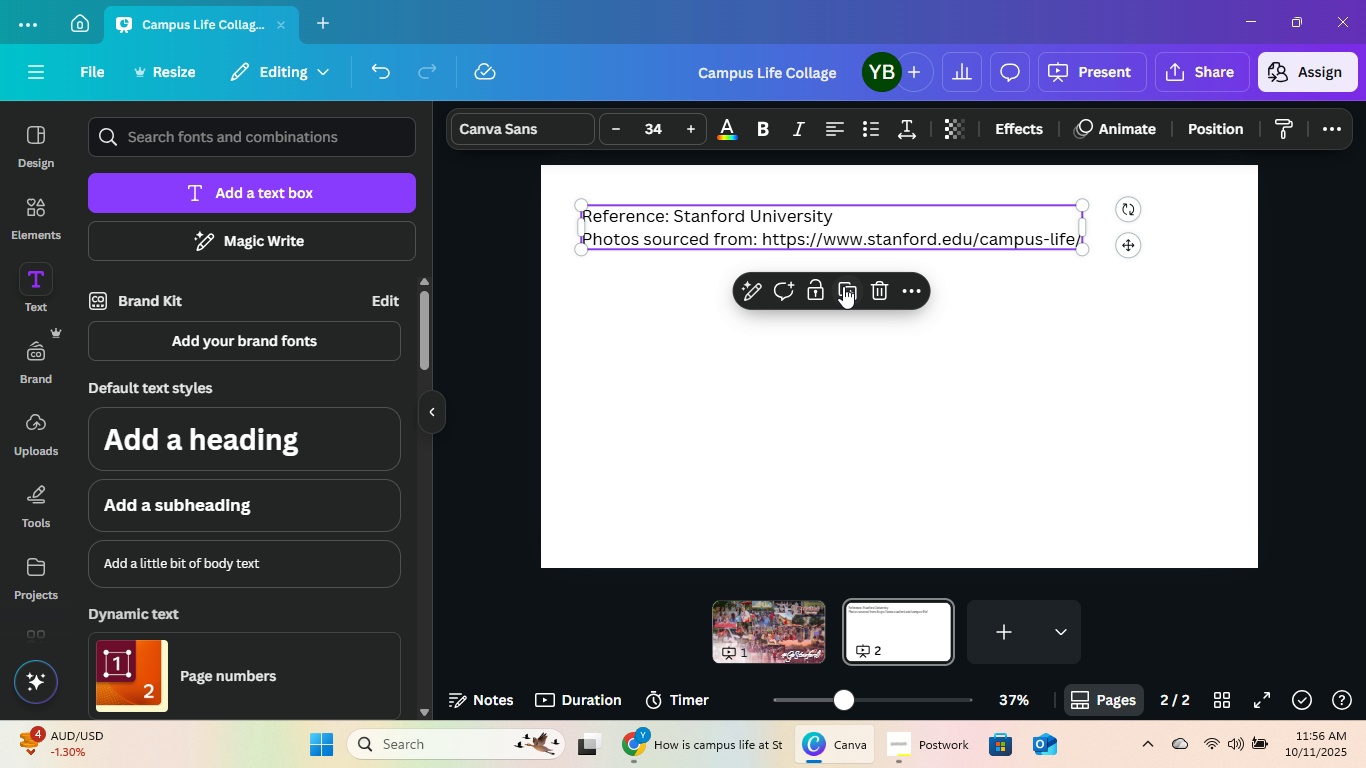 
left_click([843, 298])
 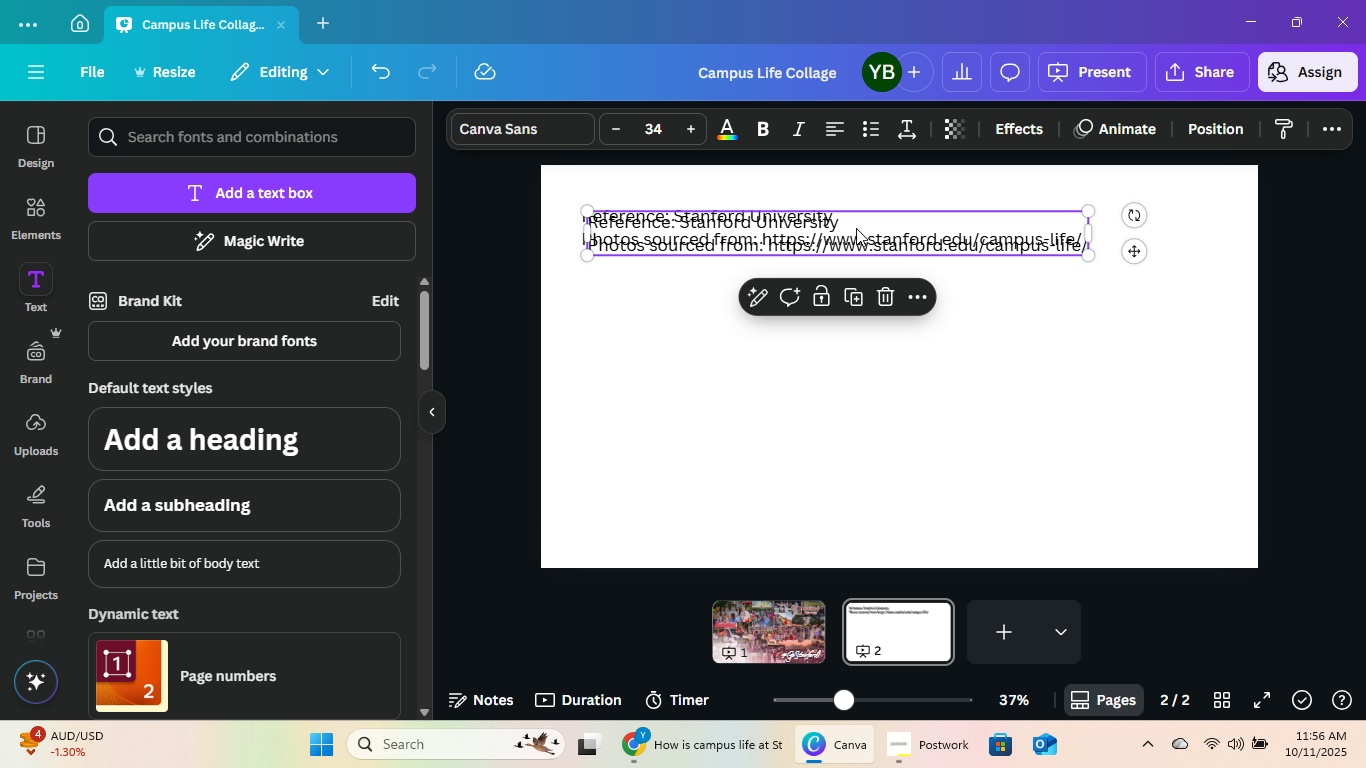 
left_click_drag(start_coordinate=[856, 227], to_coordinate=[853, 286])
 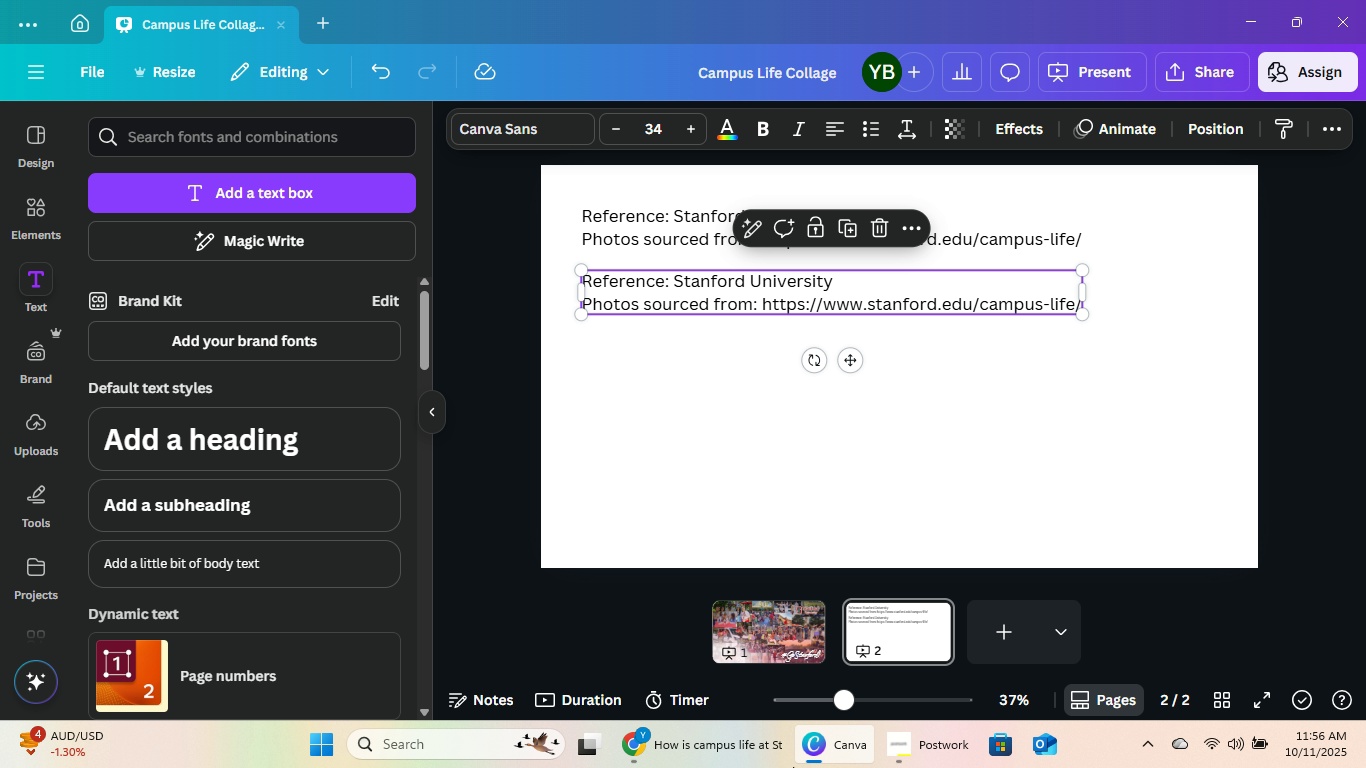 
left_click([781, 767])
 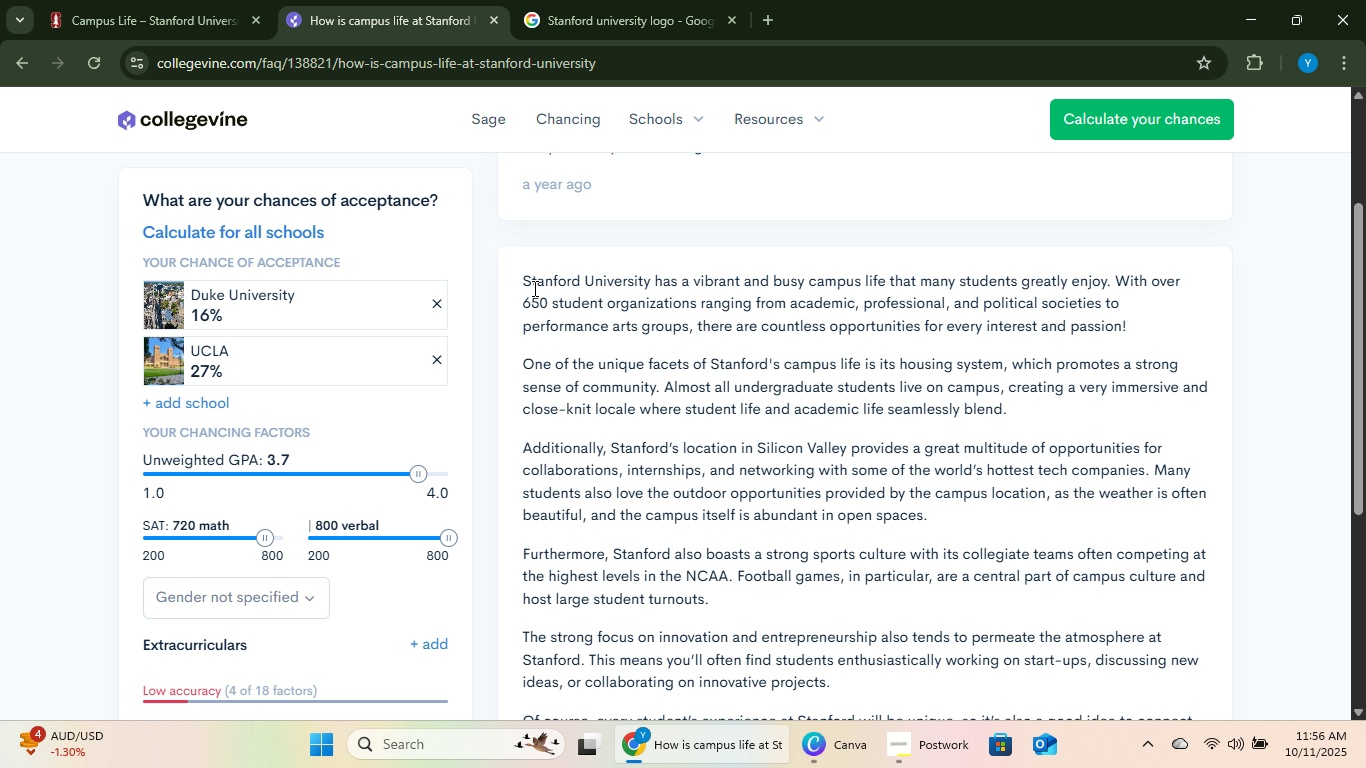 
left_click_drag(start_coordinate=[524, 288], to_coordinate=[1137, 298])
 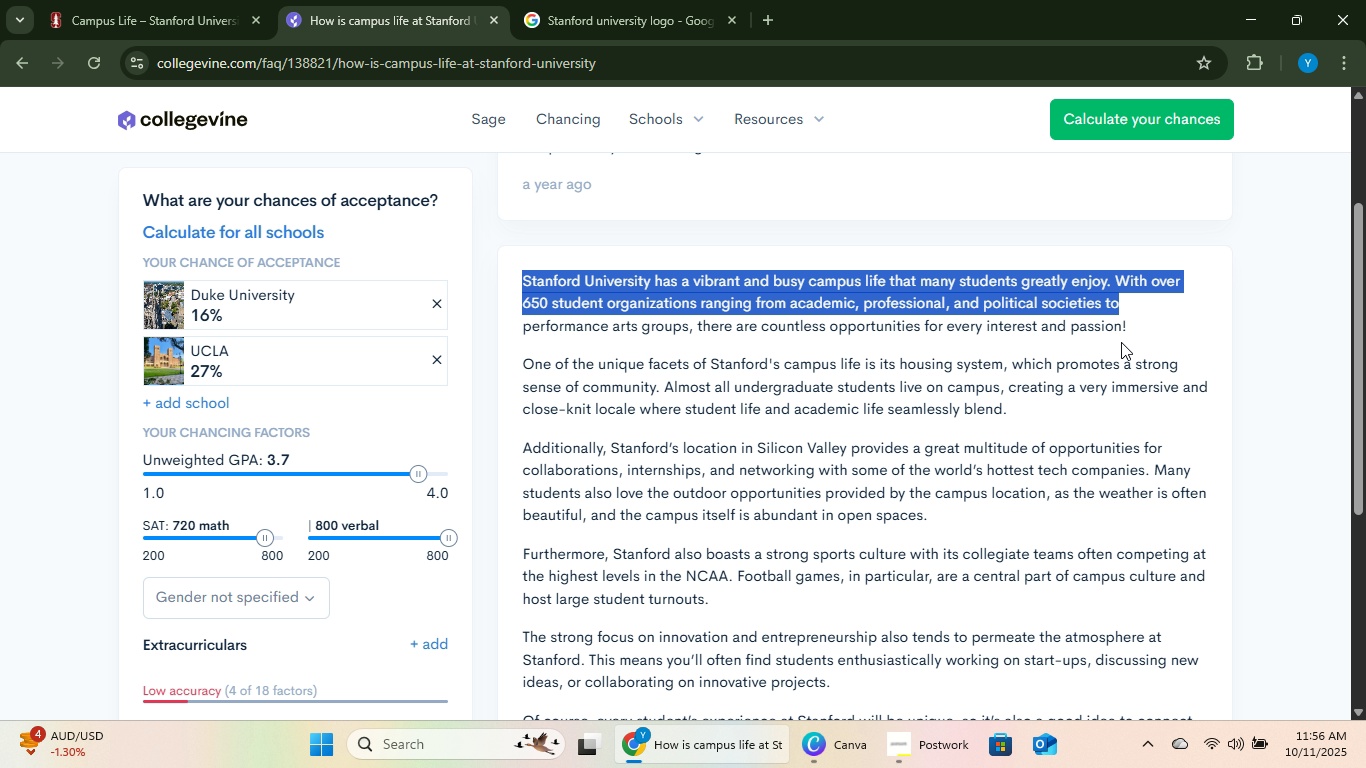 
left_click([1123, 342])
 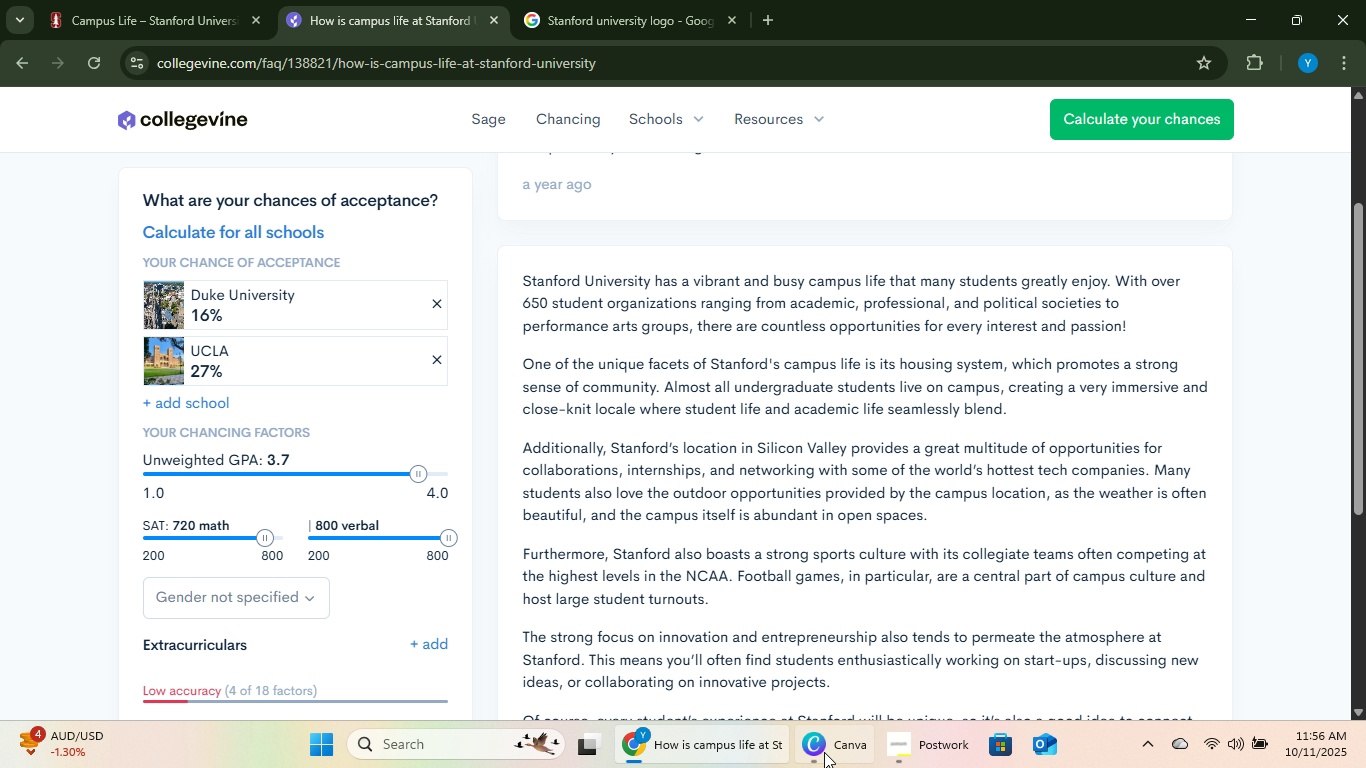 
left_click([826, 752])
 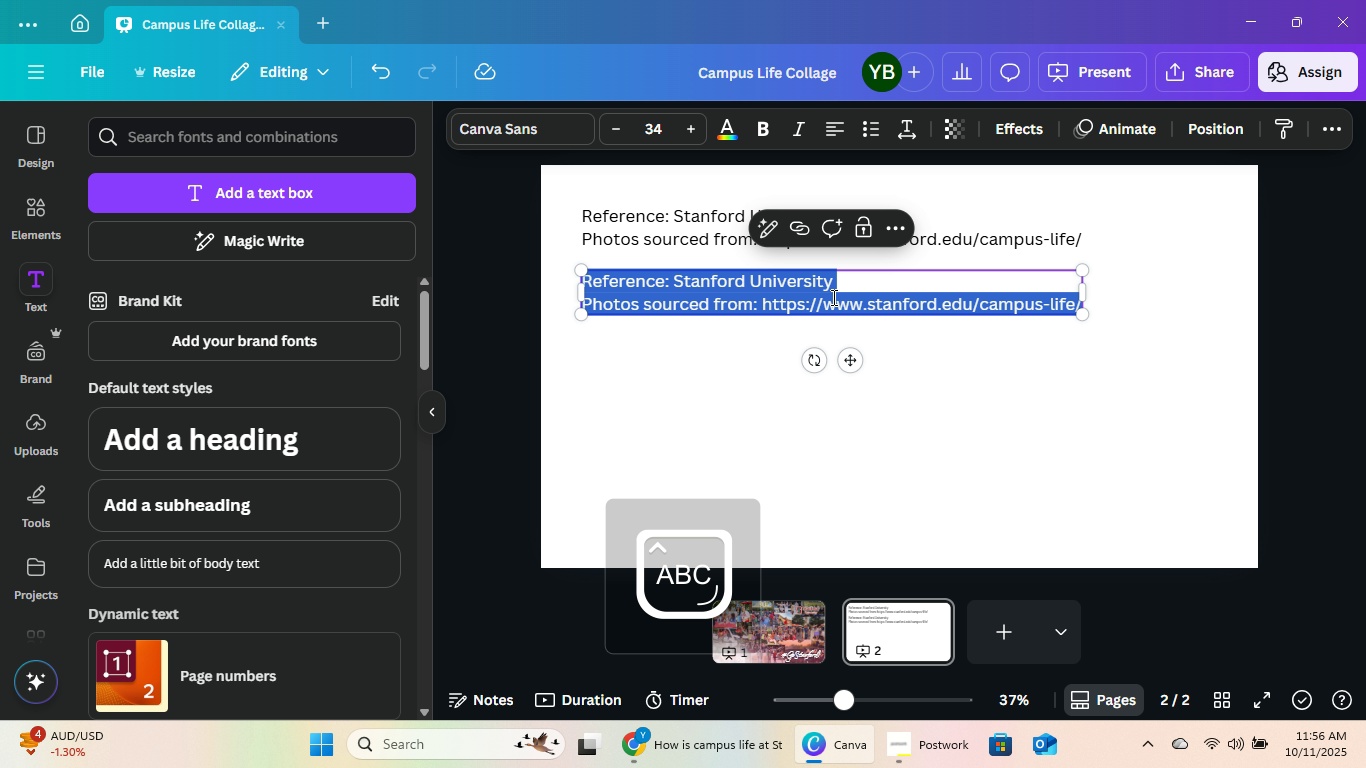 
type(Stand)
key(Backspace)
type(ford university has a b)
key(Backspace)
type(vo)
key(Backspace)
type(ibrant and )
 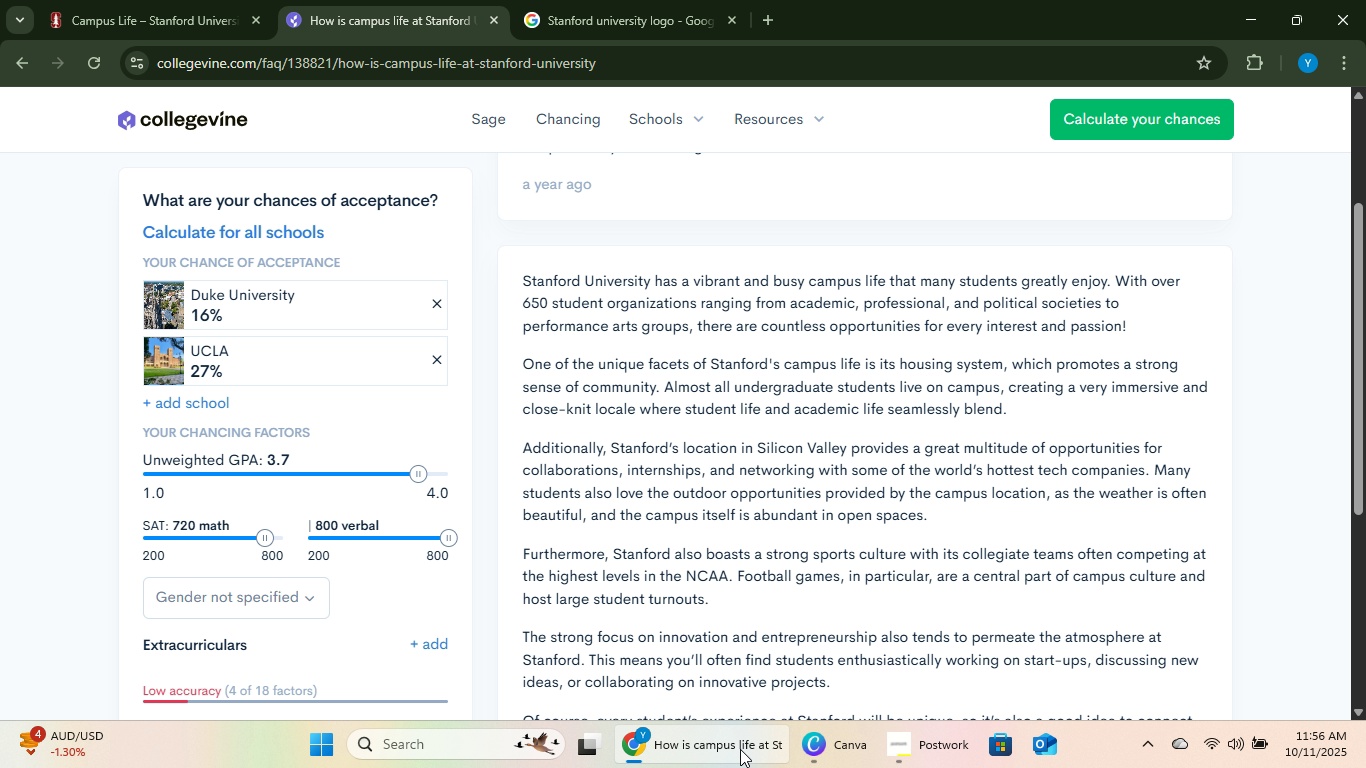 
left_click([740, 749])
 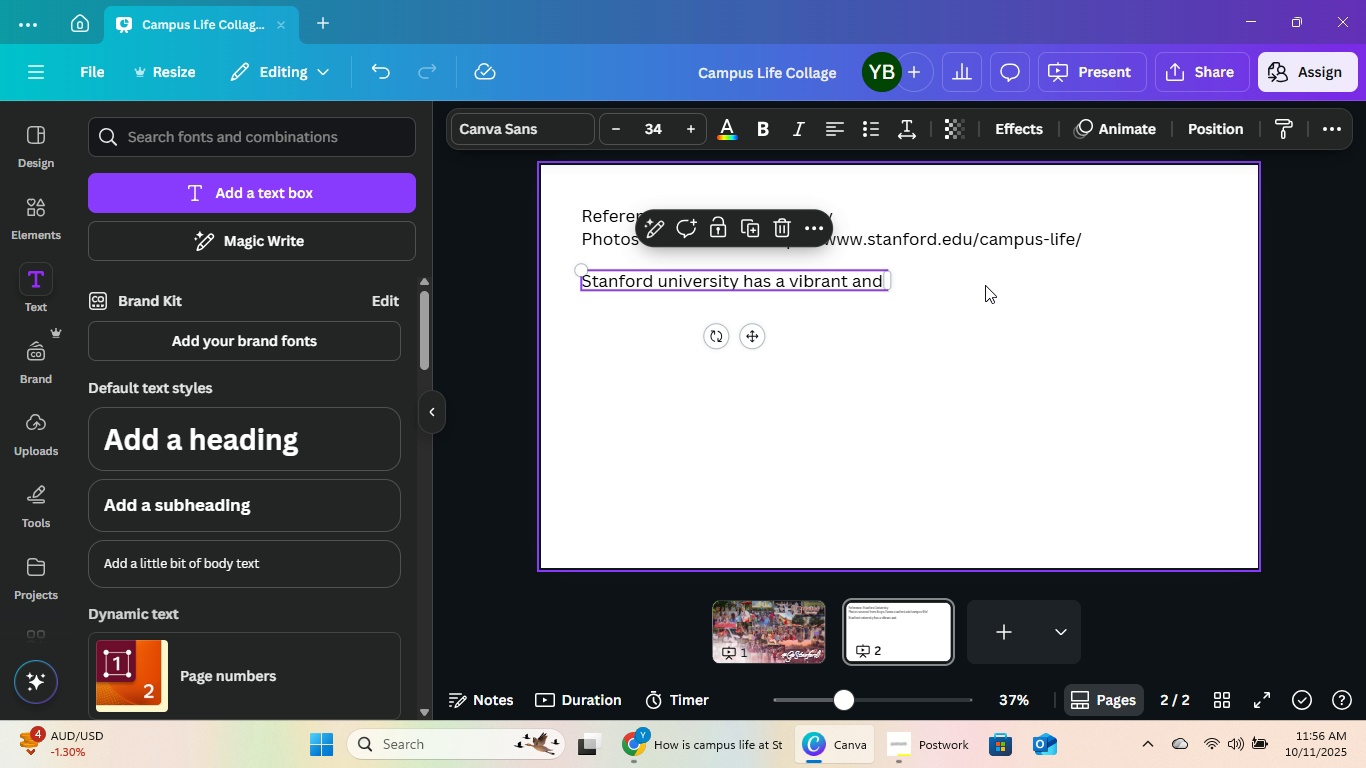 
type(busy)
 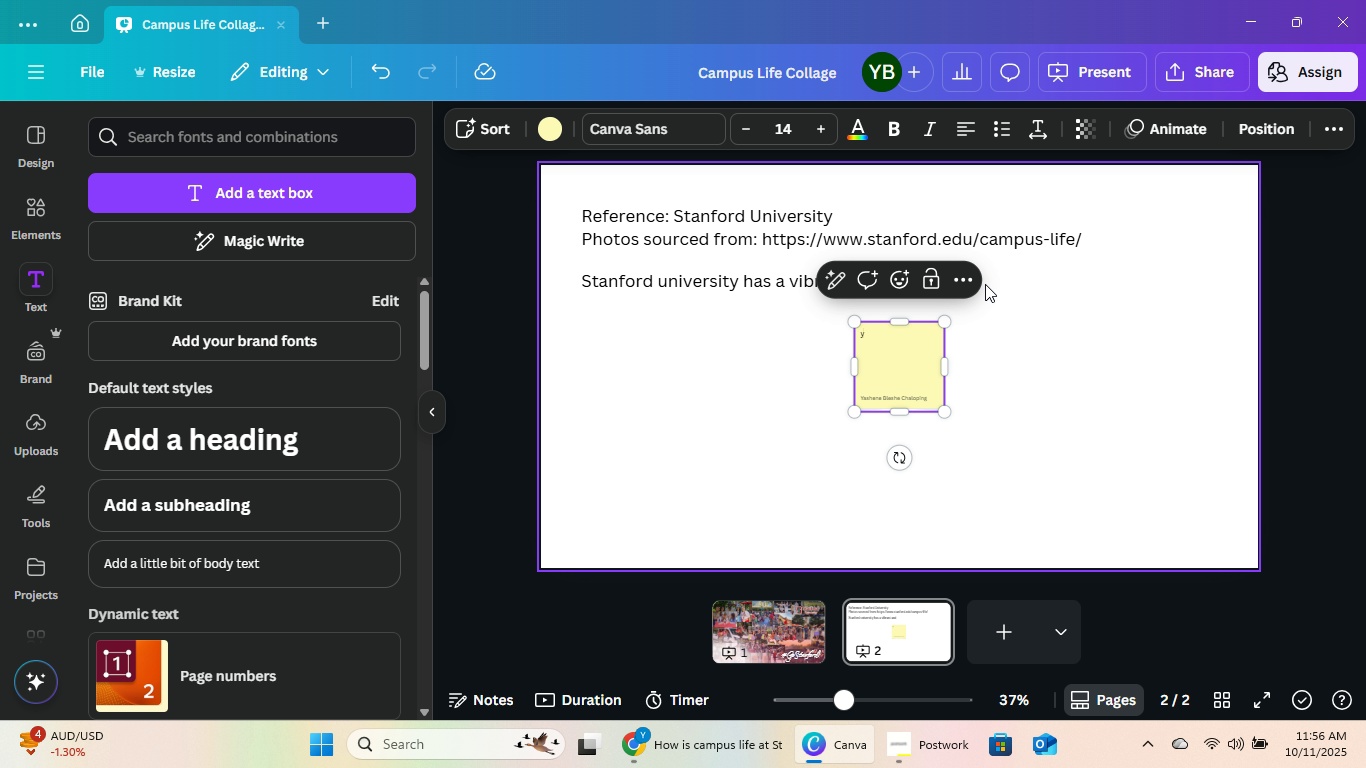 
key(Control+Z)
 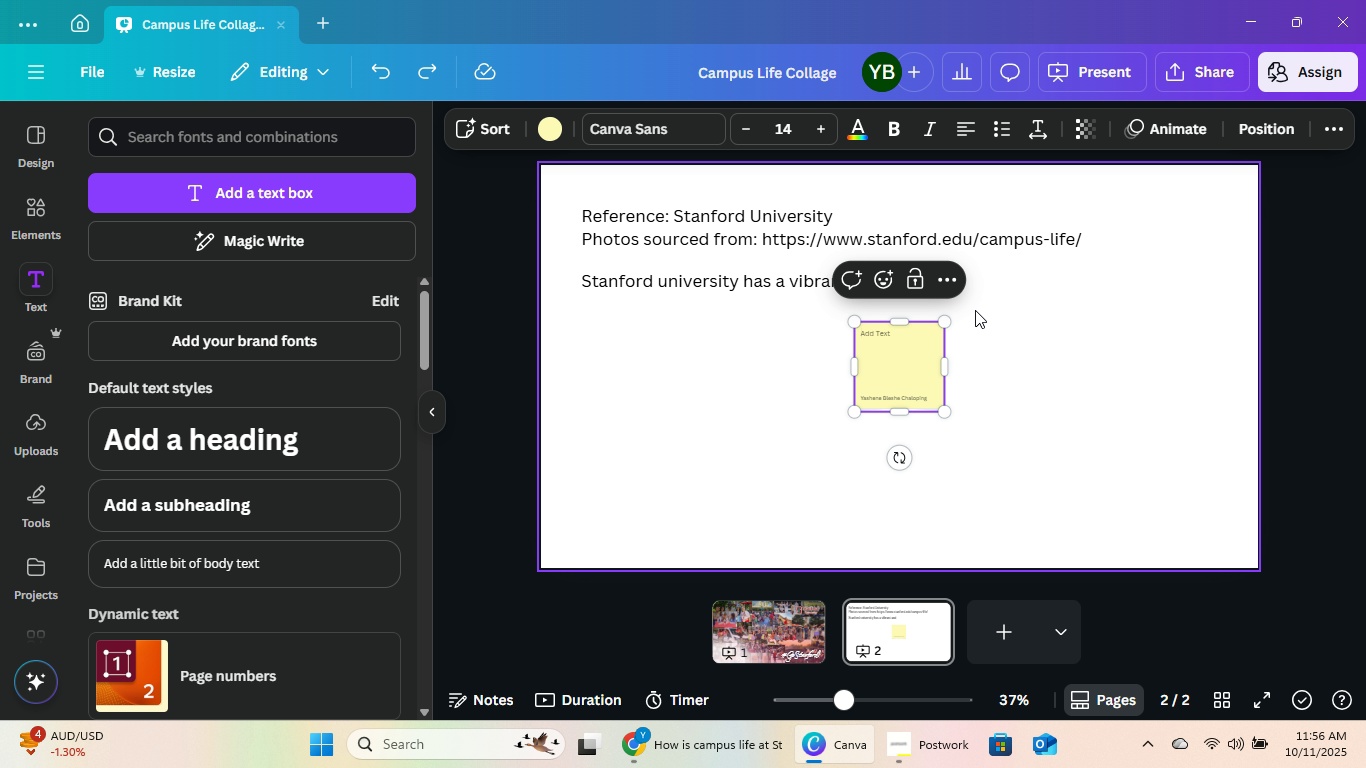 
key(Control+Z)
 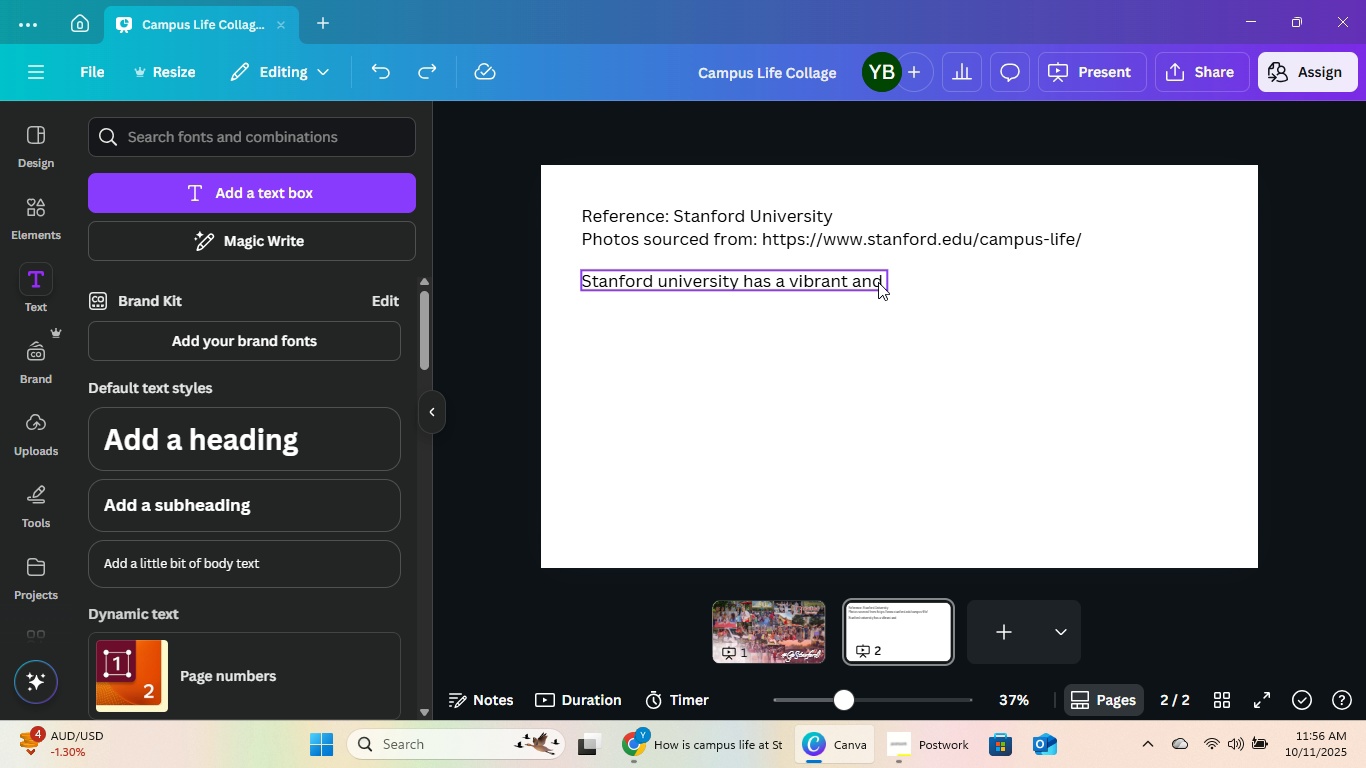 
double_click([877, 281])
 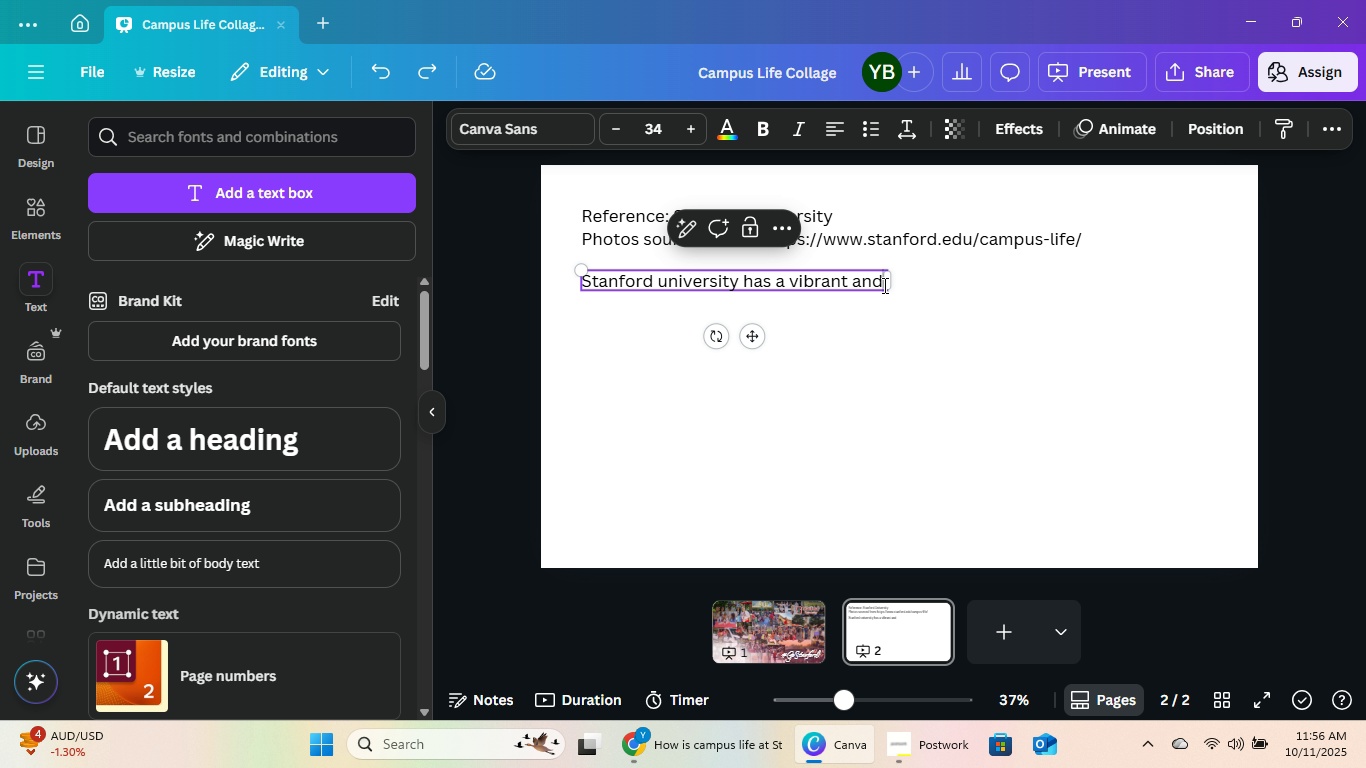 
key(ArrowRight)
 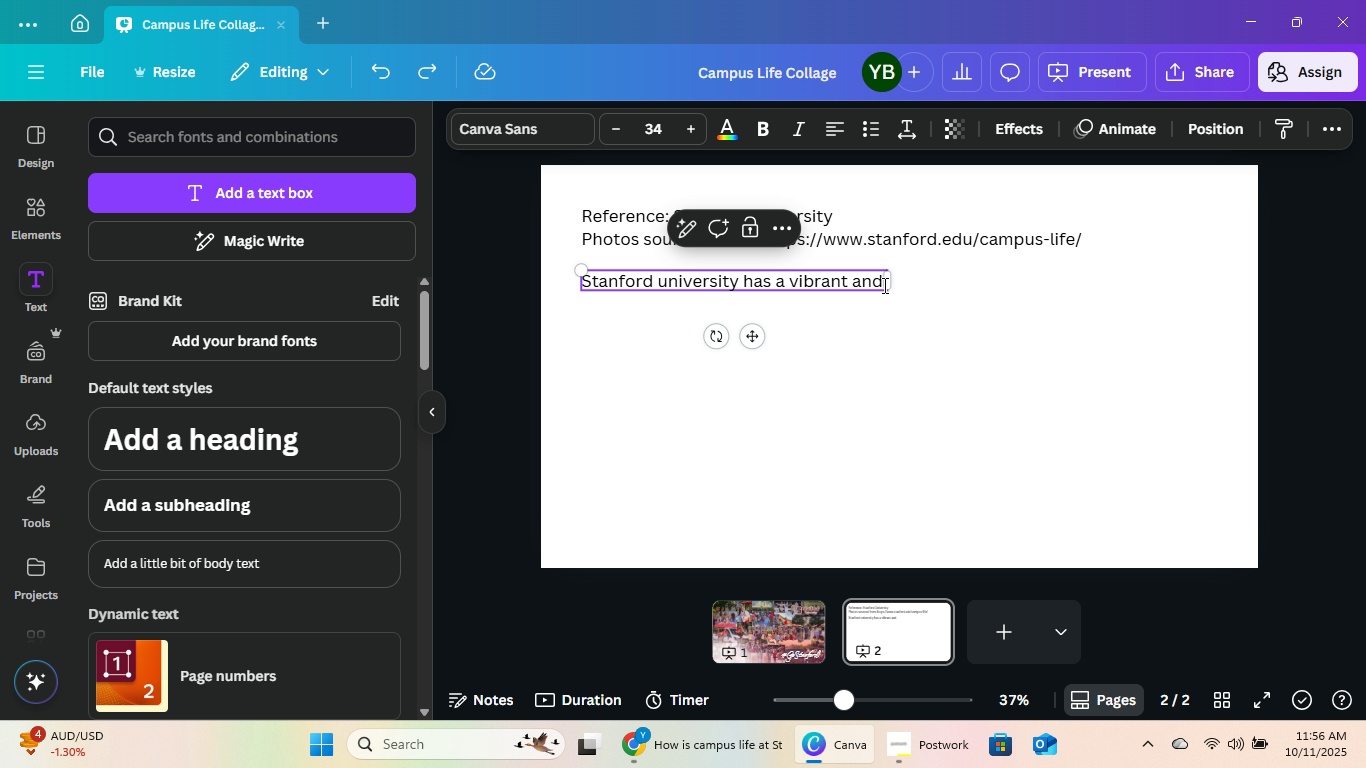 
key(ArrowRight)
 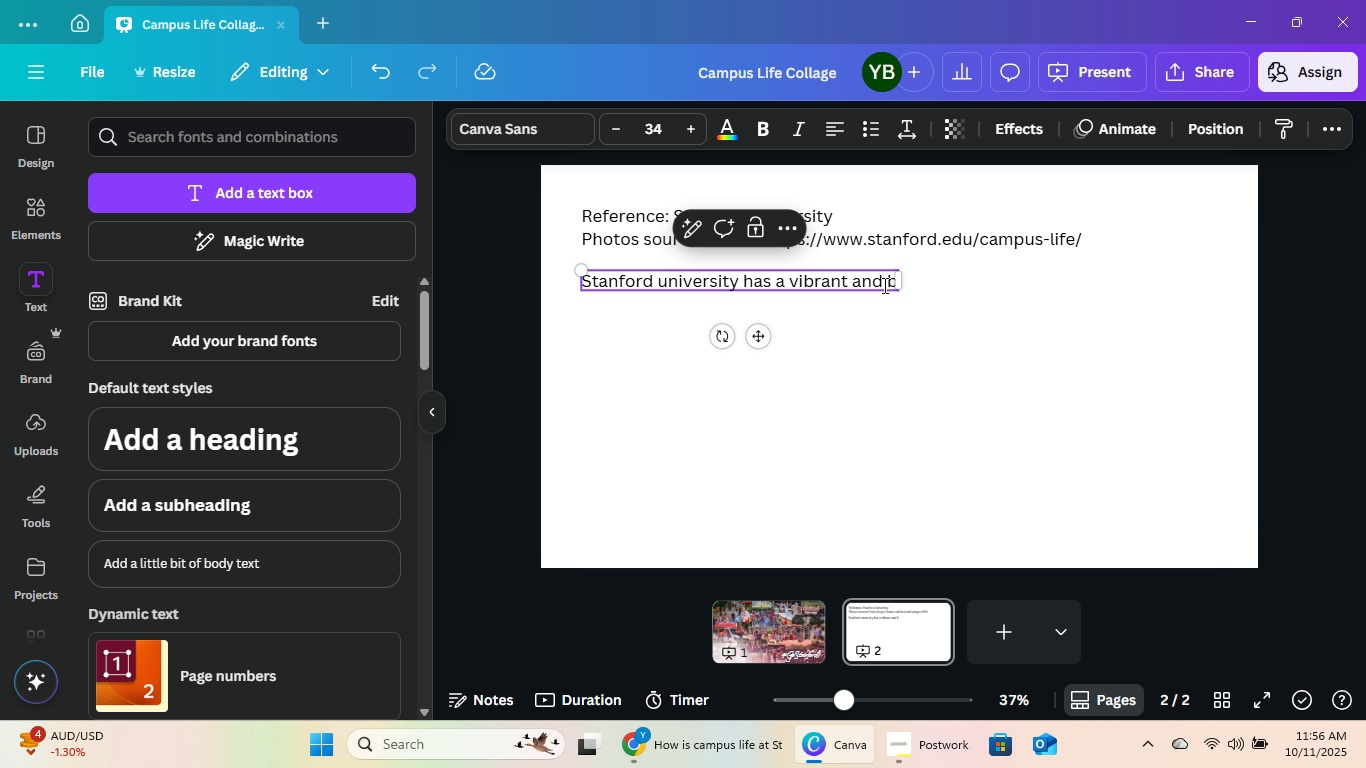 
type(busy camps)
key(Backspace)
type(us that )
 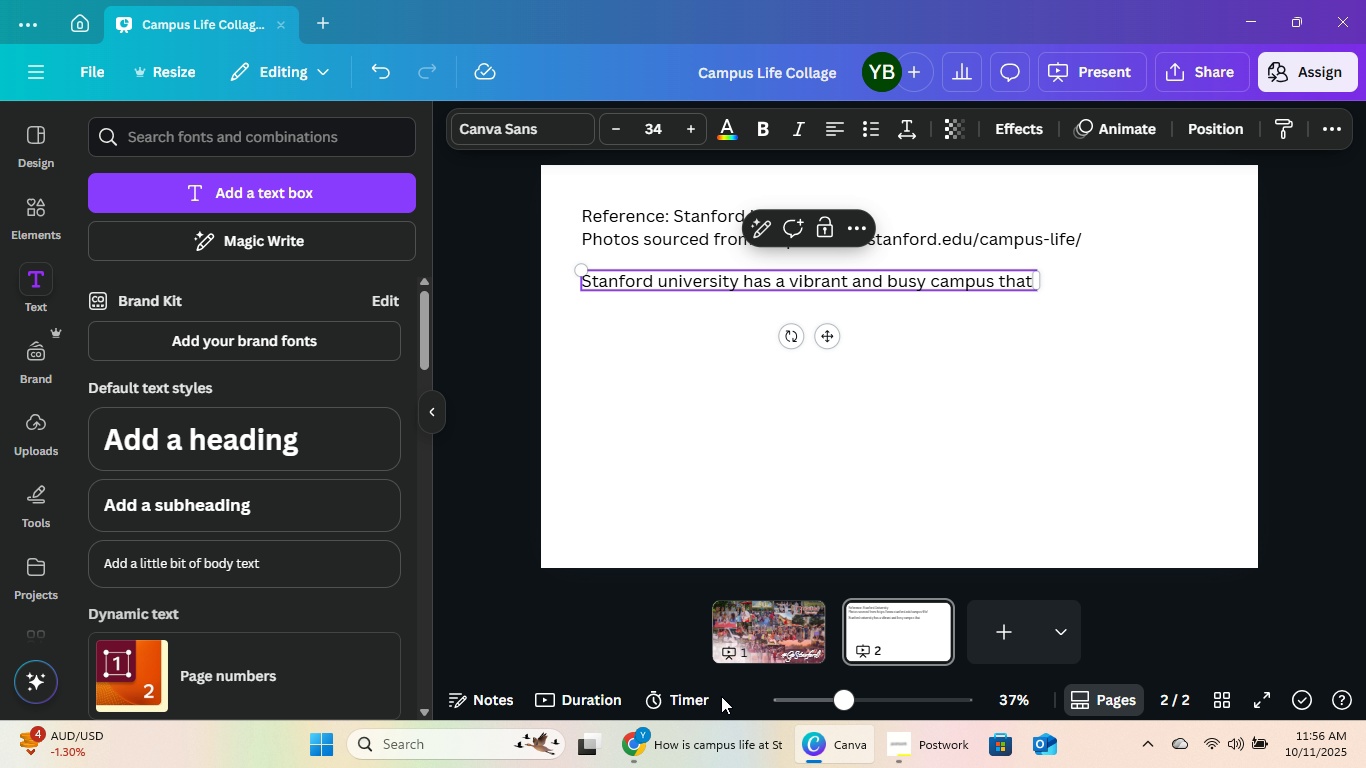 
left_click([707, 767])
 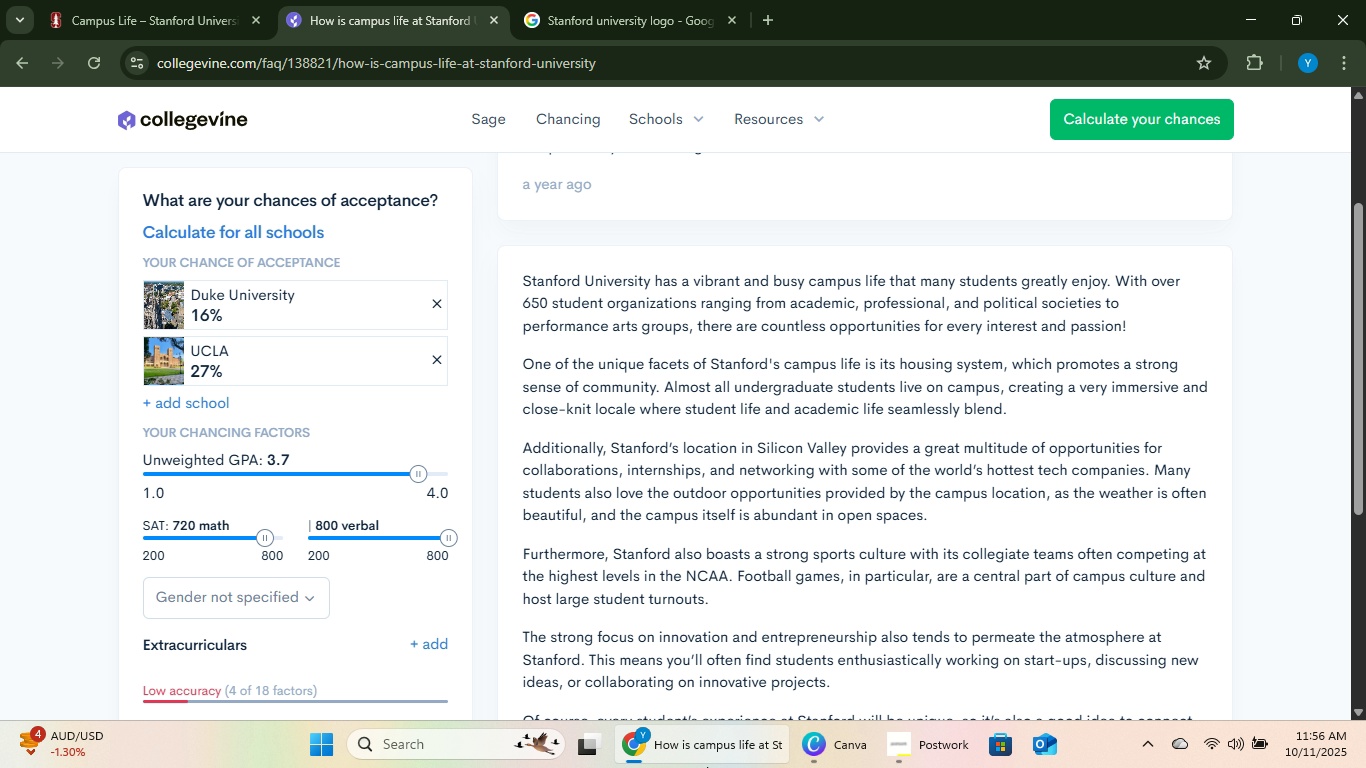 
left_click([707, 767])
 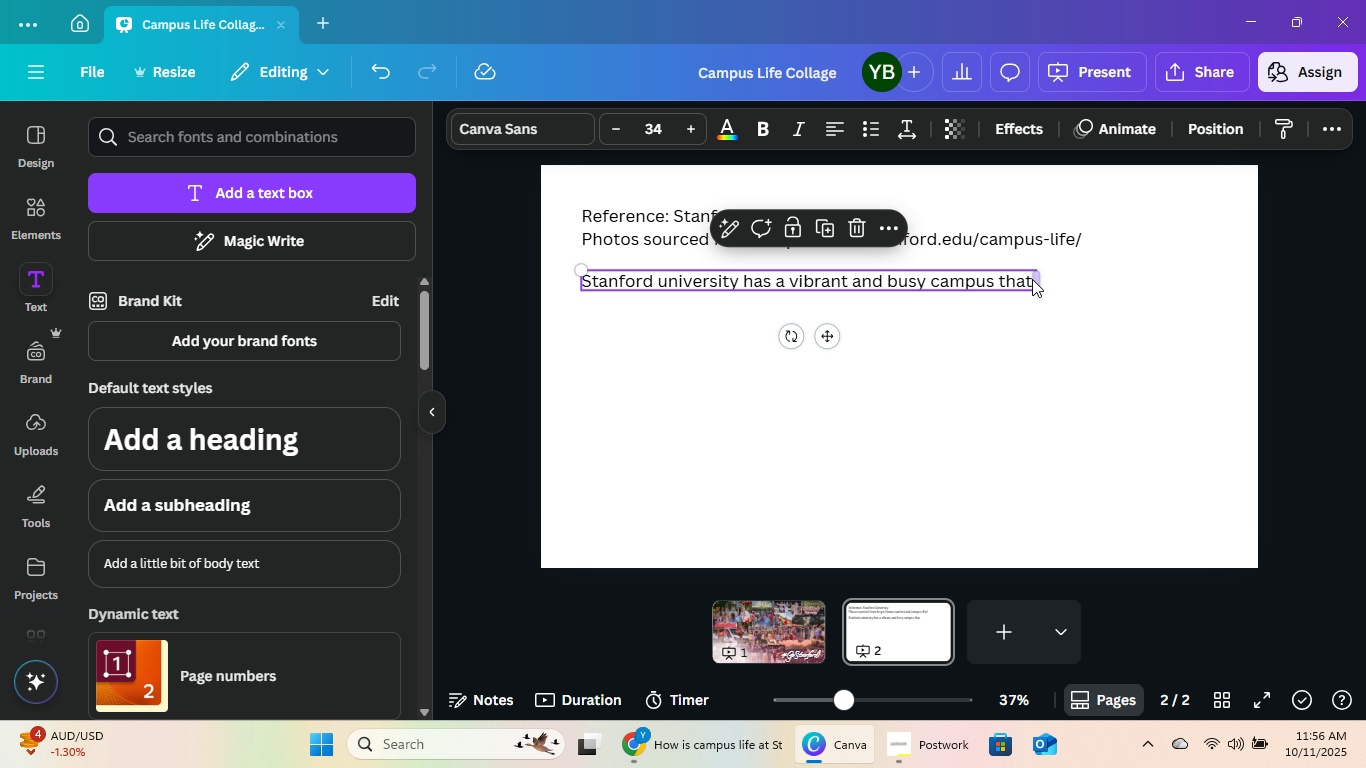 
left_click([1031, 279])
 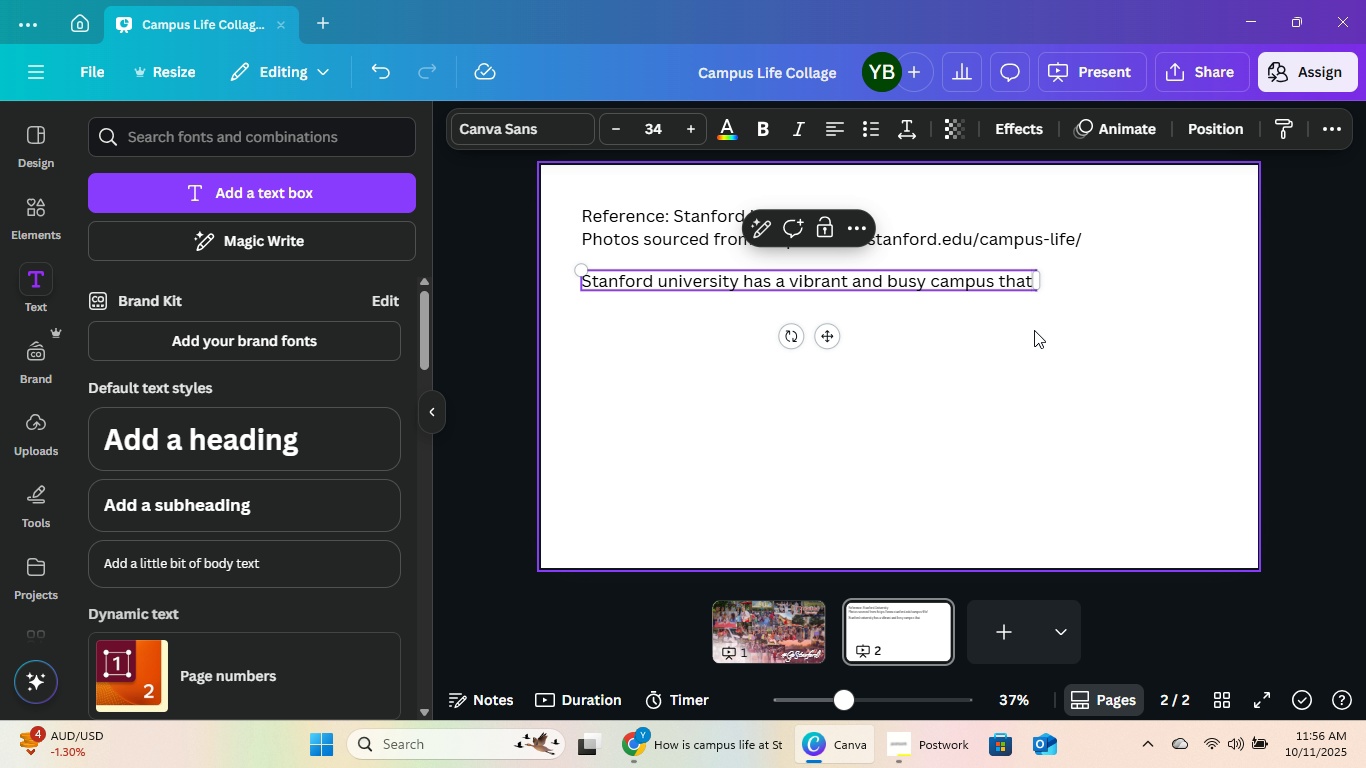 
key(ArrowRight)
 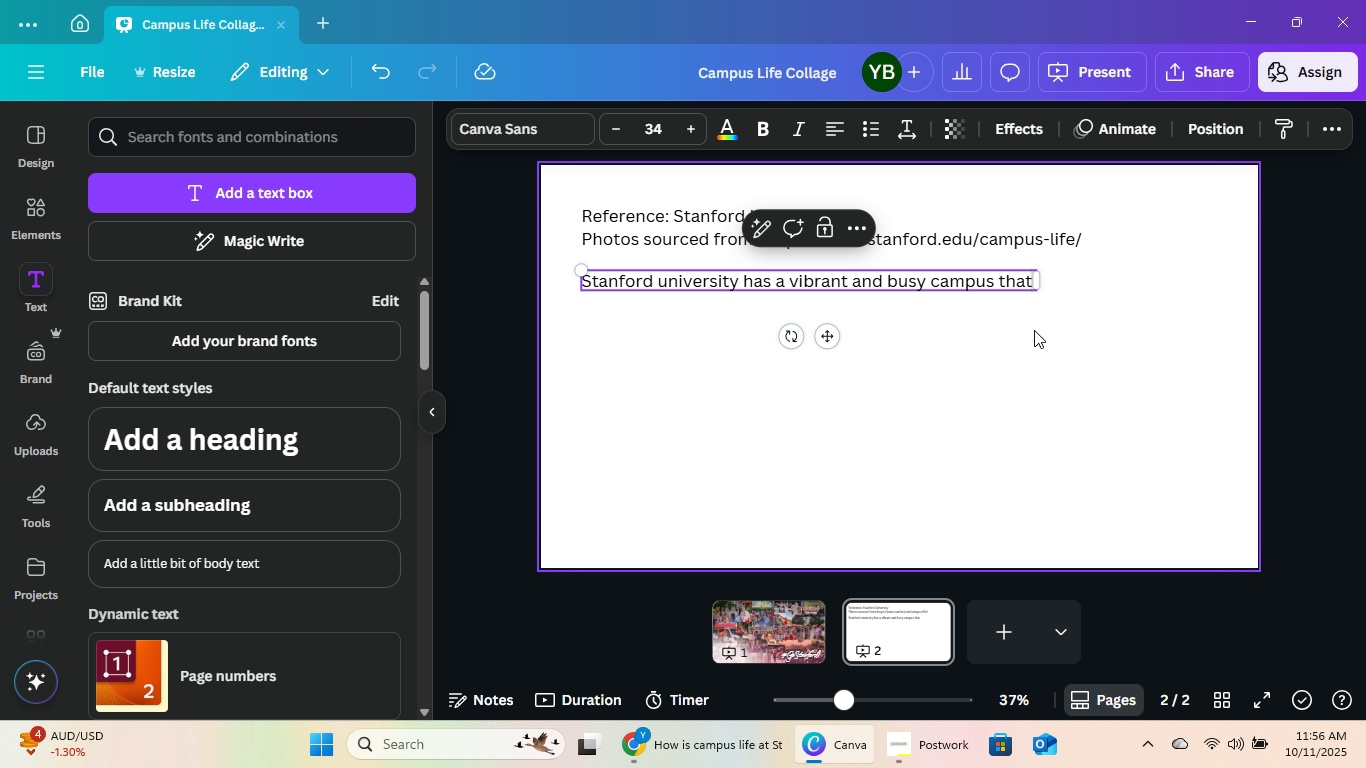 
type(many stid)
key(Backspace)
key(Backspace)
type(udents greatly enjoy. )
 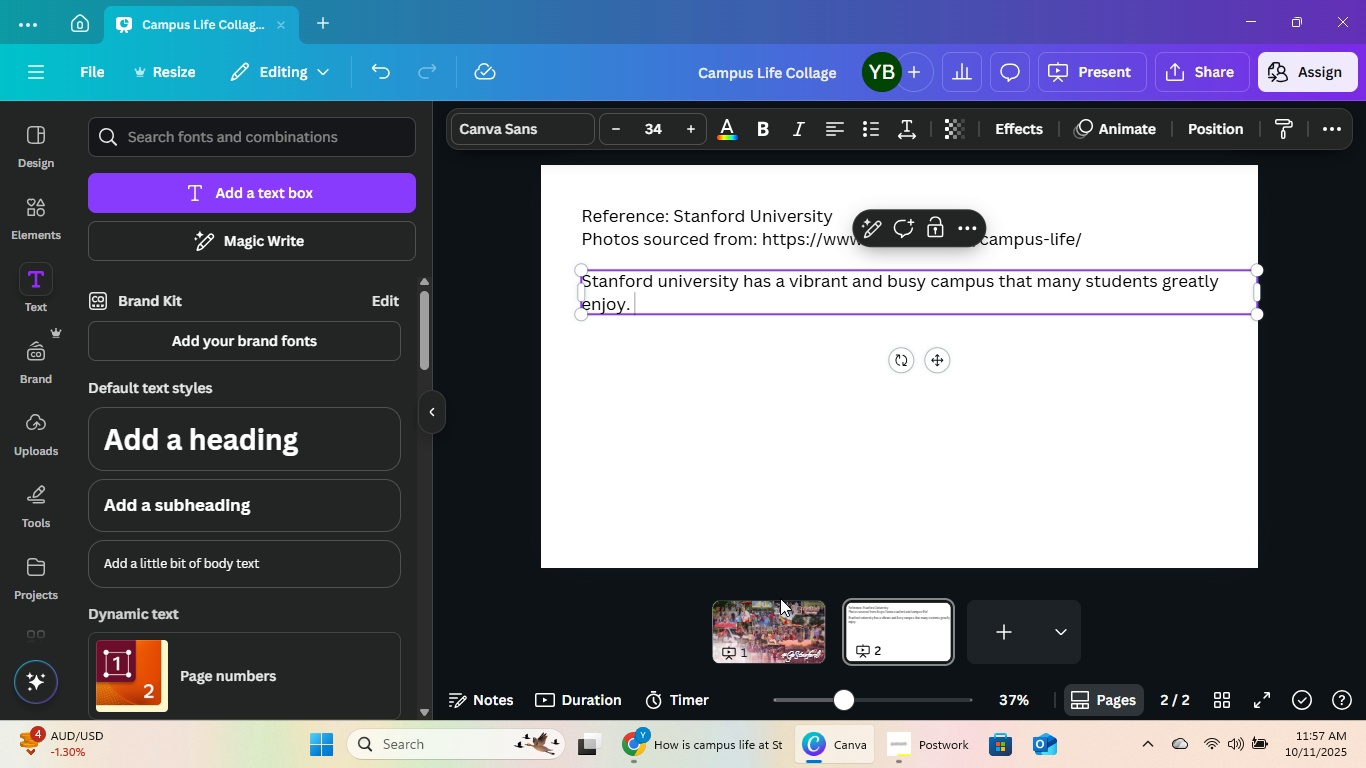 
left_click([732, 767])
 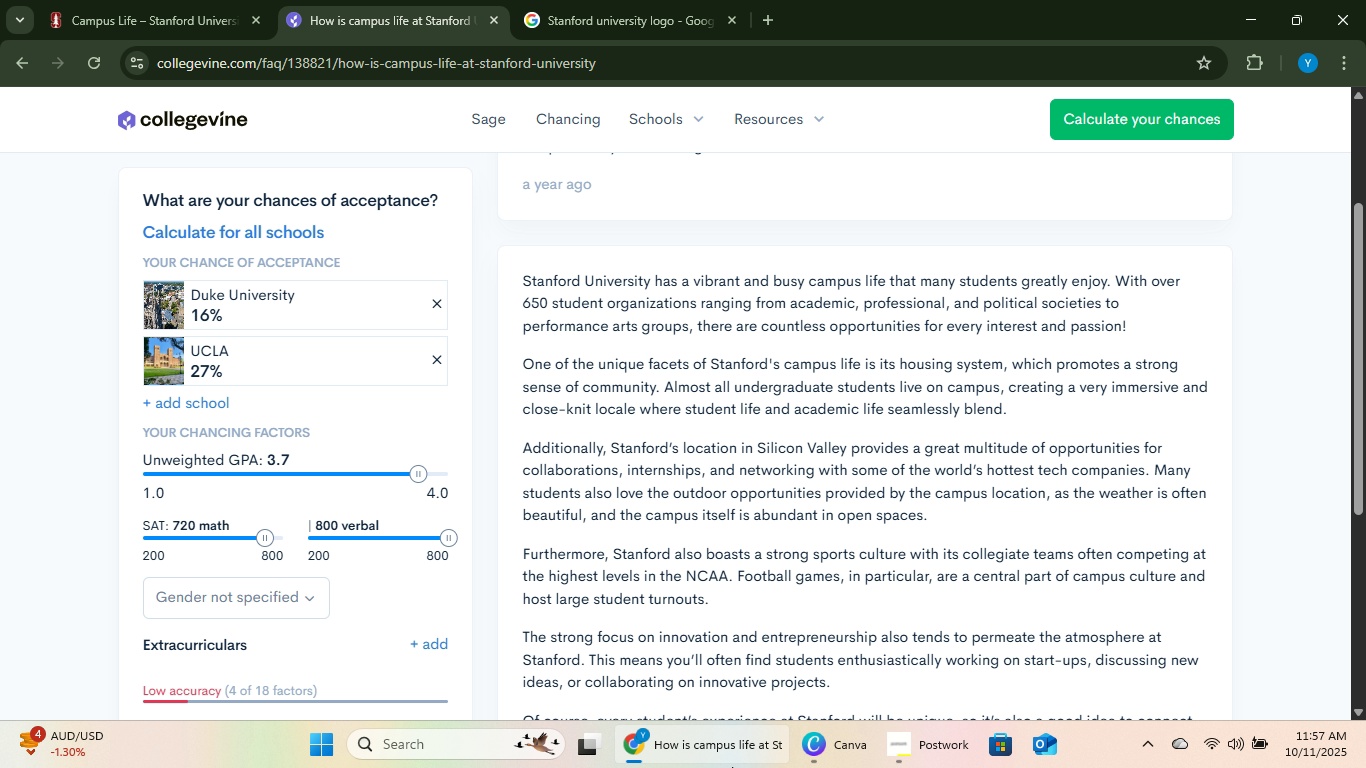 
left_click([732, 767])
 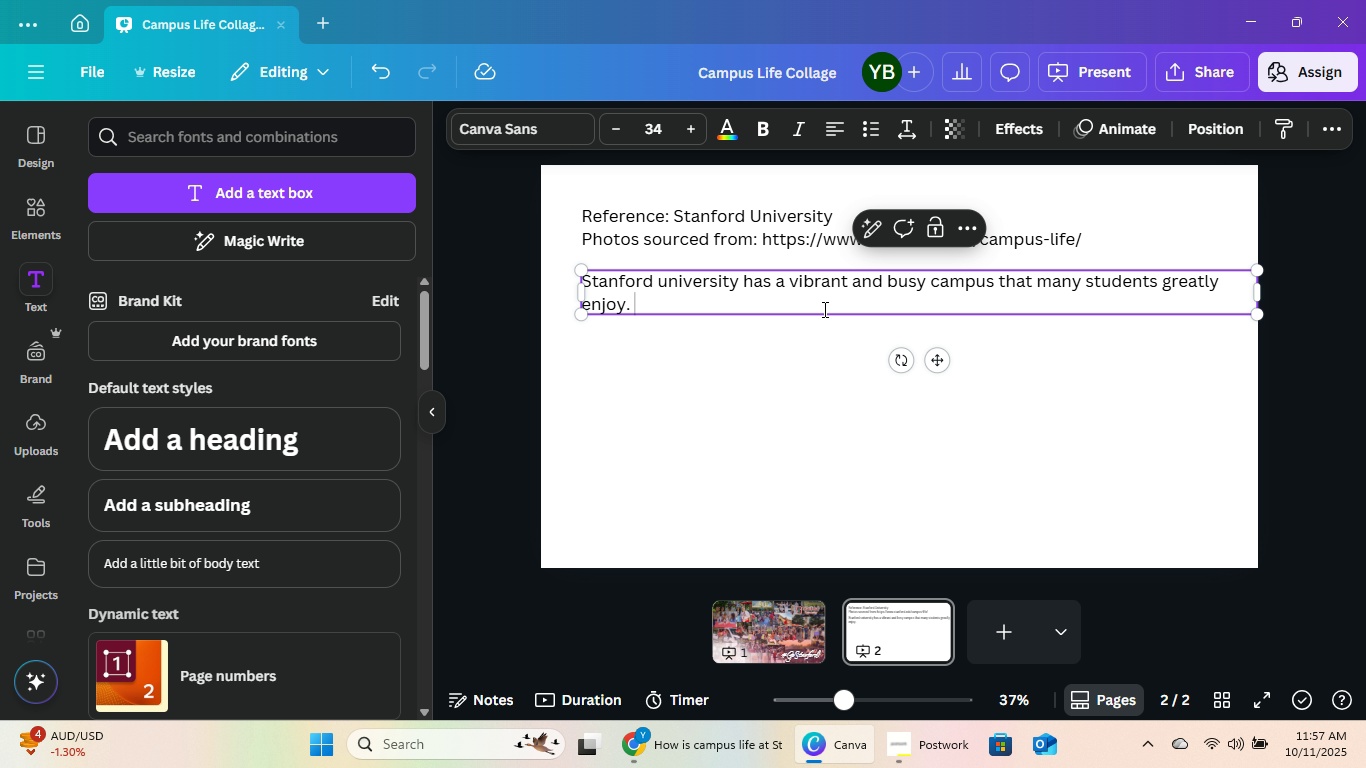 
type(With over 650 organizations )
 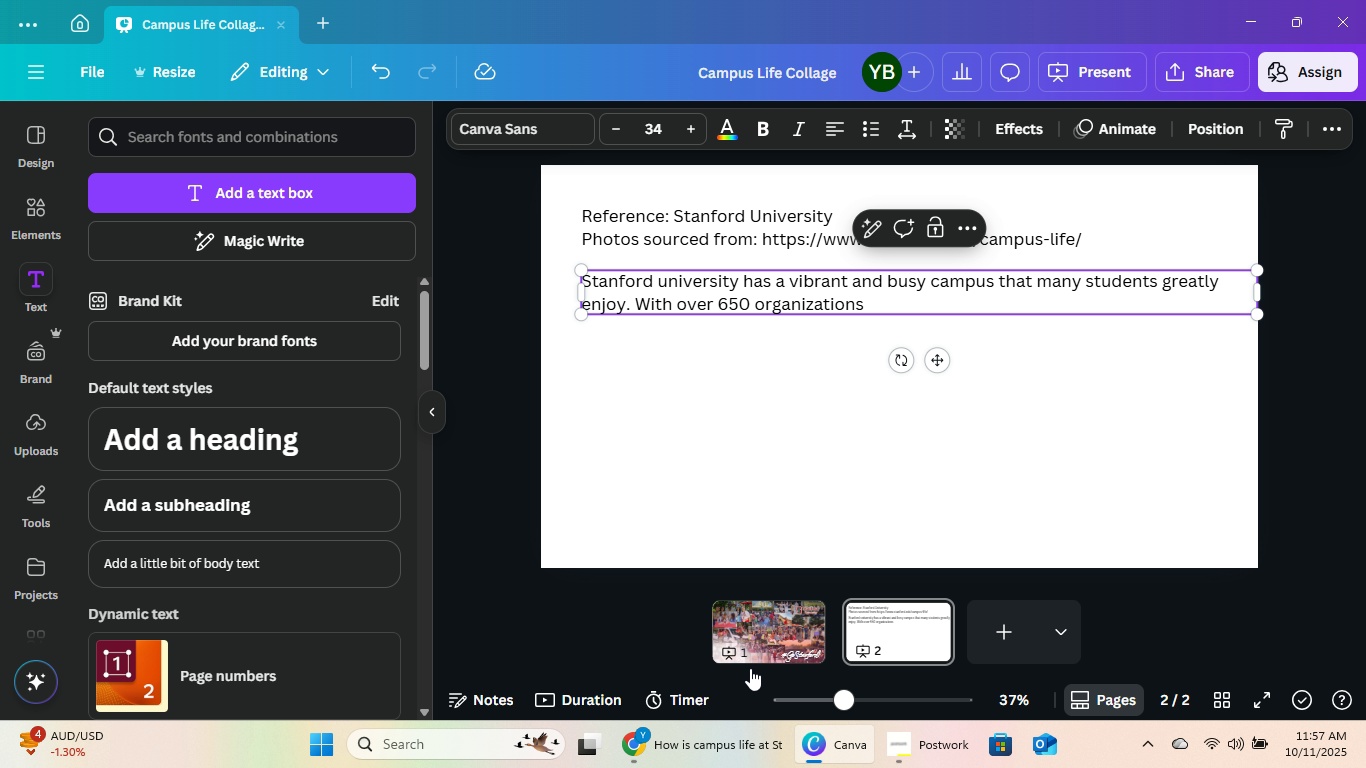 
left_click([685, 767])
 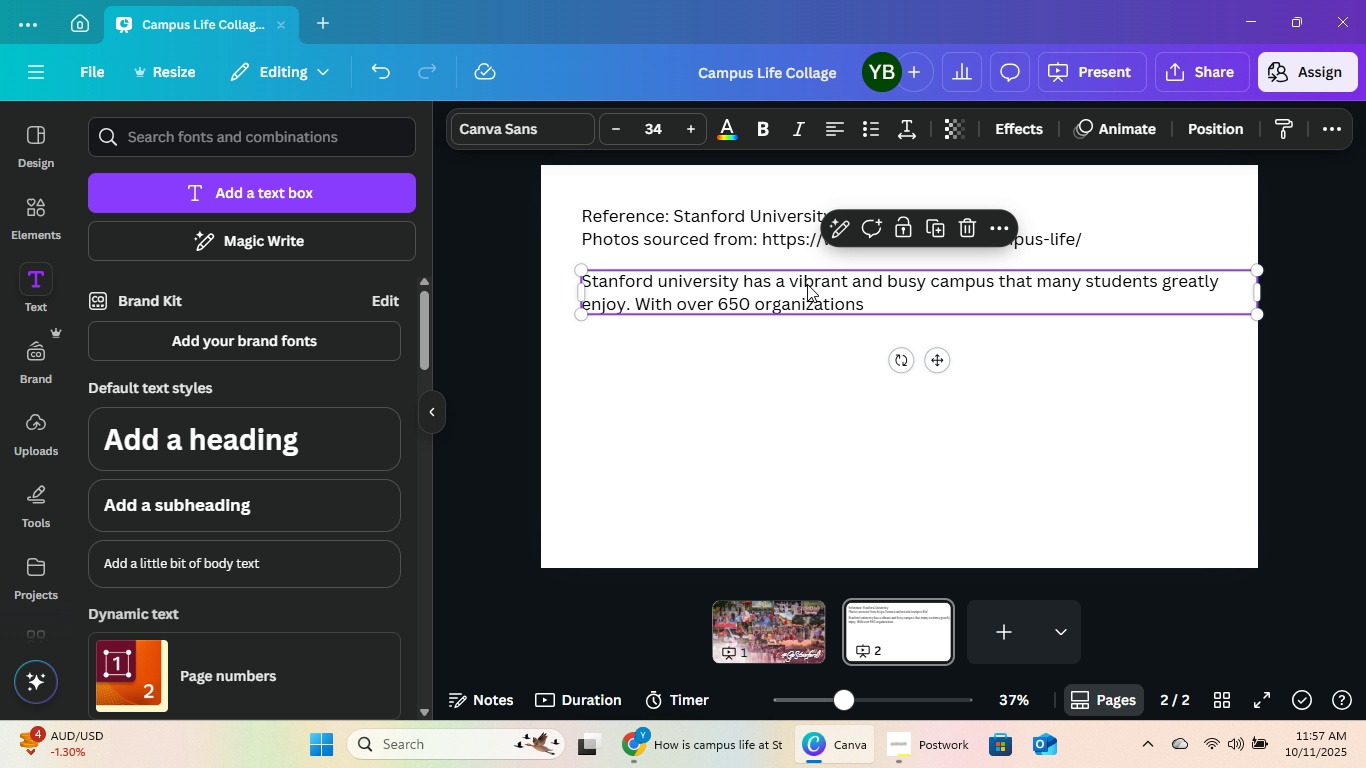 
left_click([930, 303])
 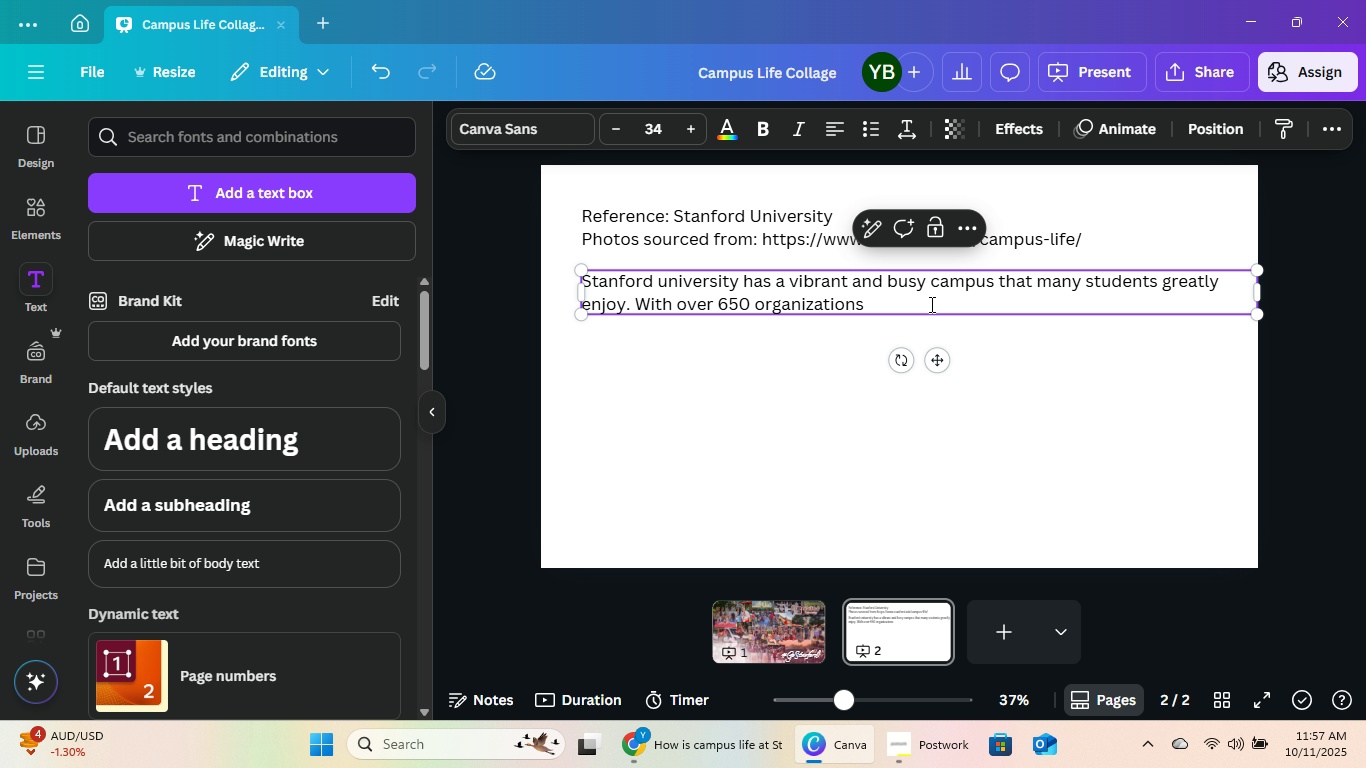 
type(ranging from academic )
 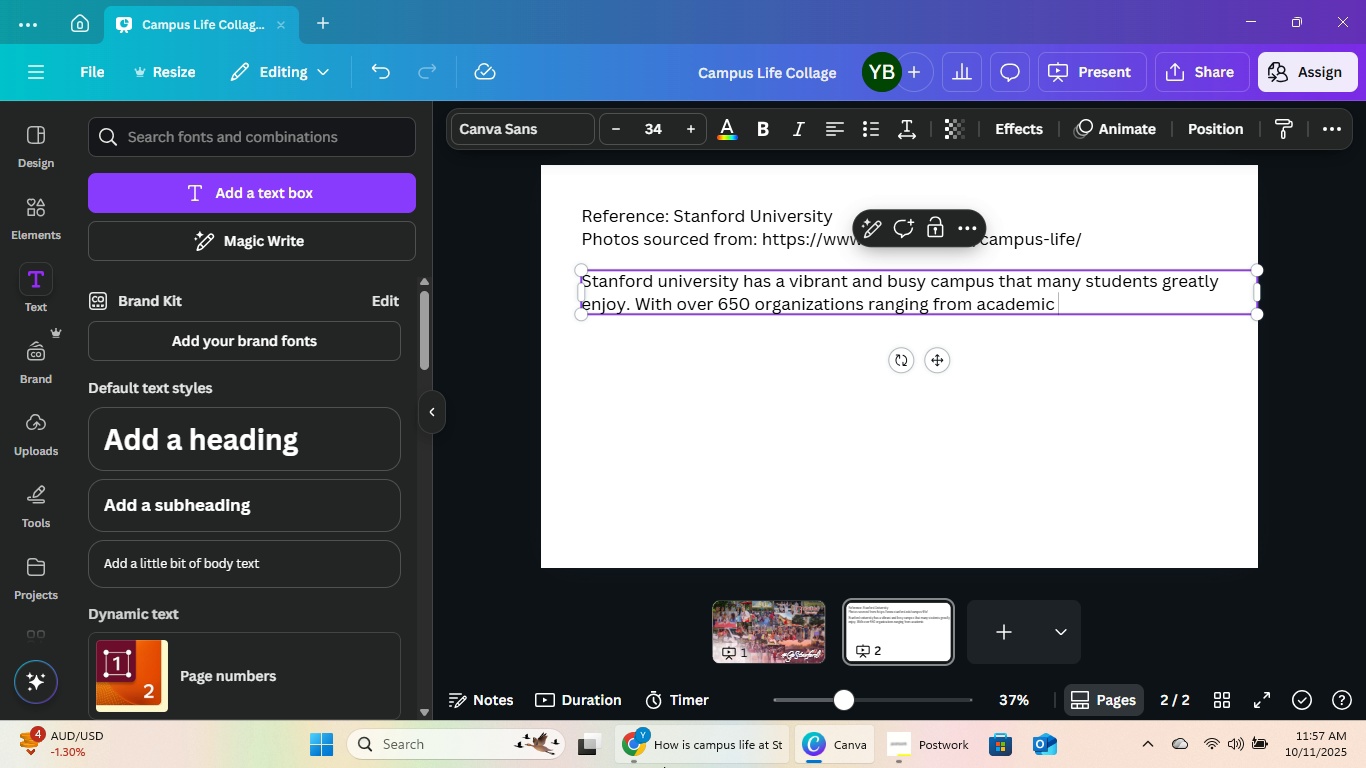 
left_click([664, 767])
 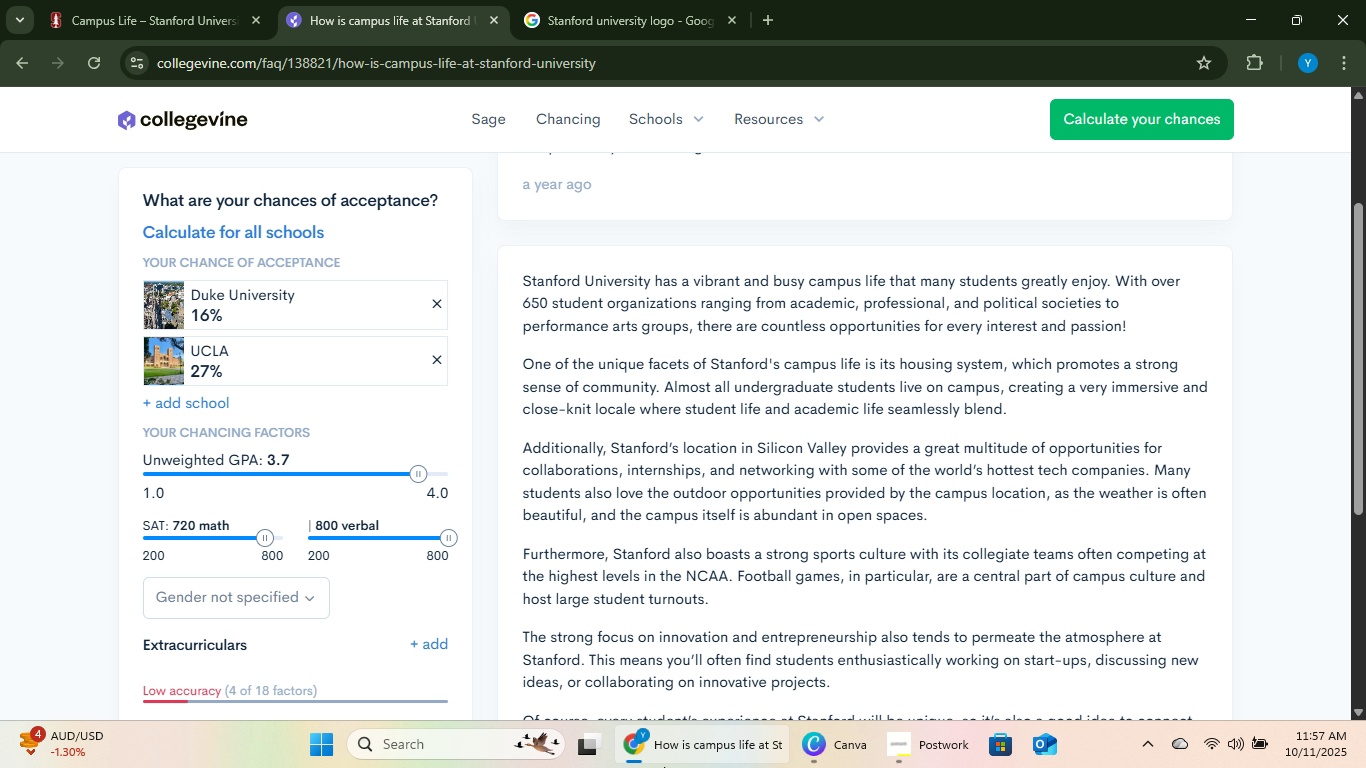 
left_click([664, 767])
 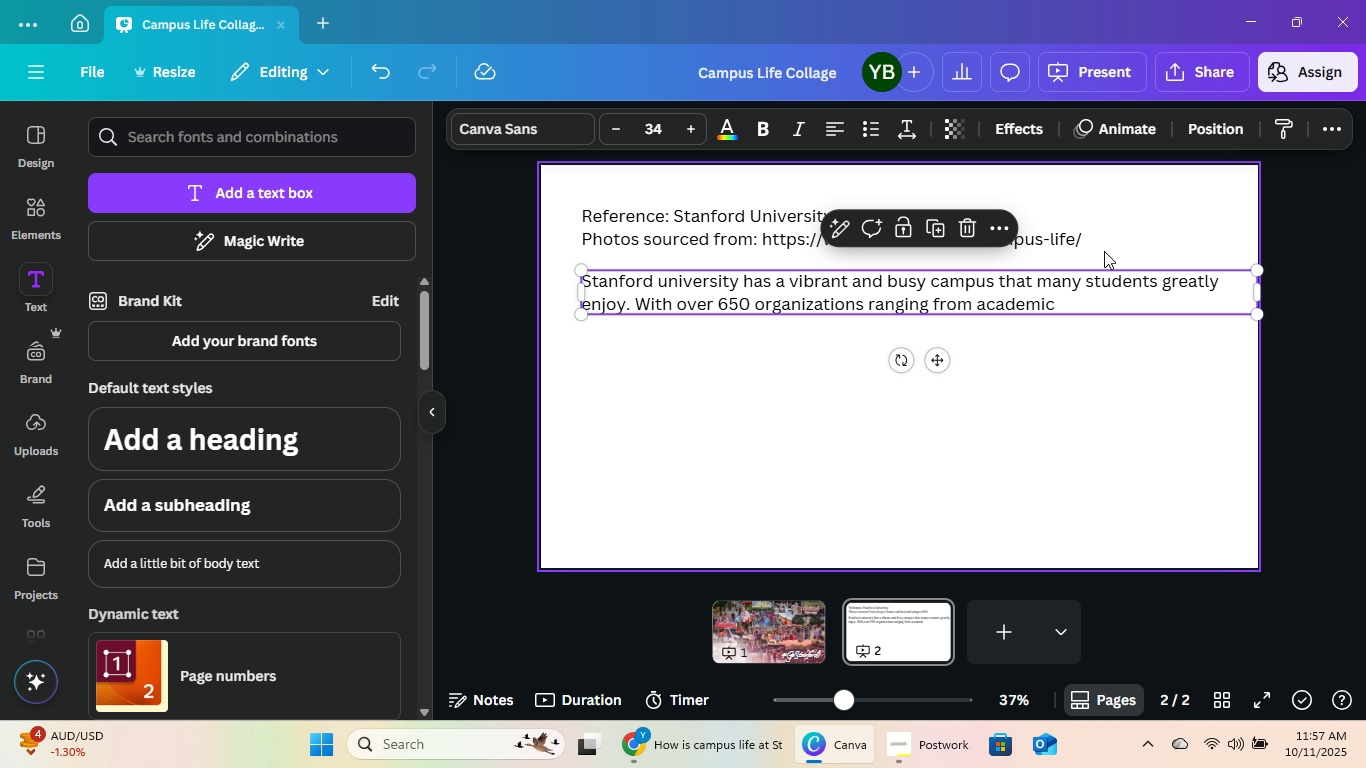 
left_click([1081, 307])
 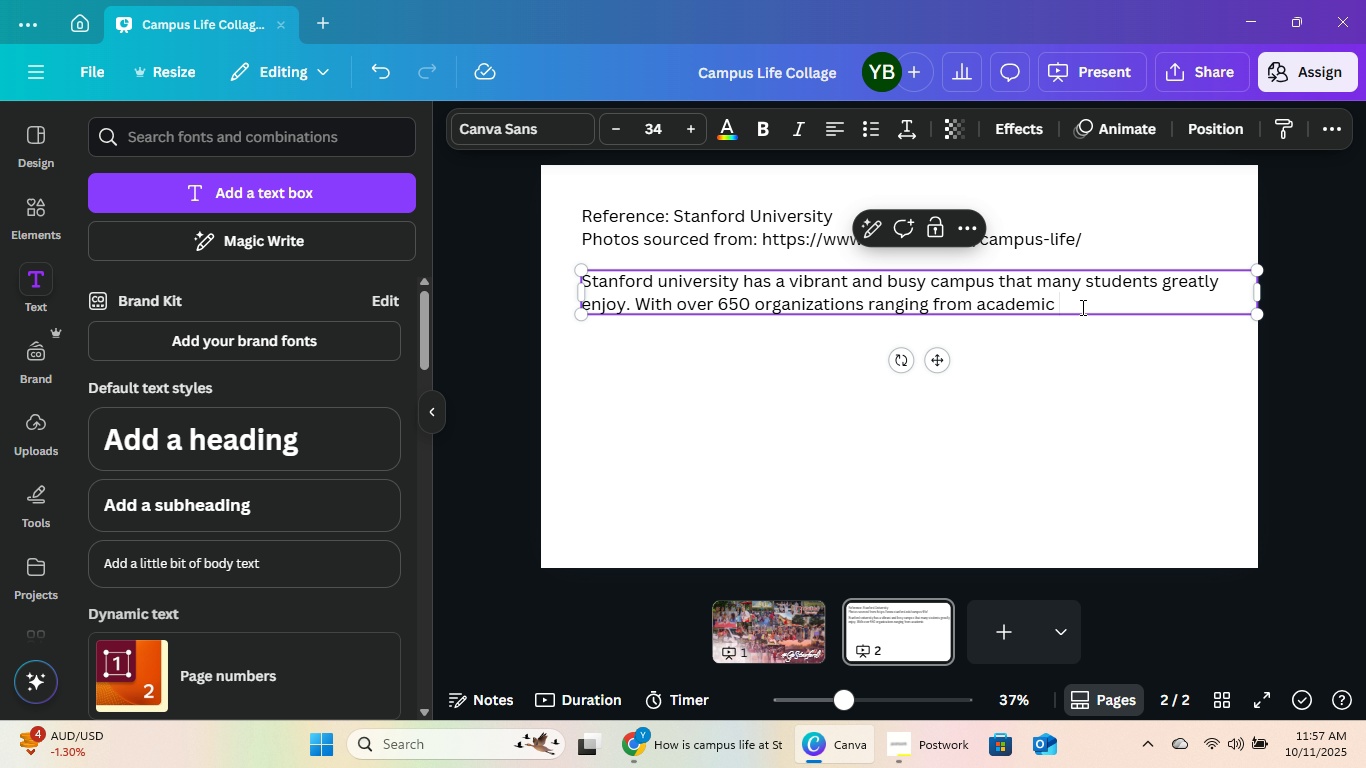 
key(Backspace)
type(, profi)
key(Backspace)
type(erssi)
key(Backspace)
key(Backspace)
key(Backspace)
key(Backspace)
type(ssional )
key(Backspace)
type(, )
 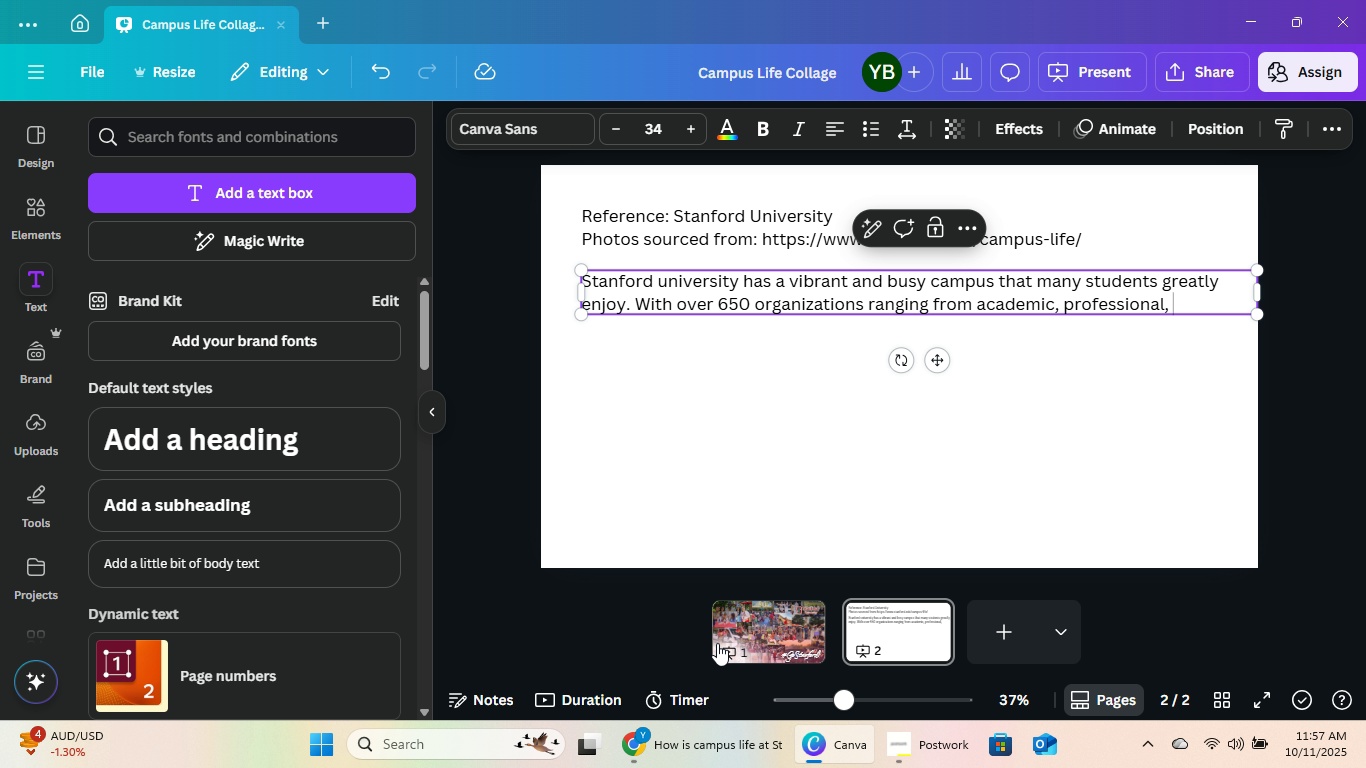 
left_click([674, 752])
 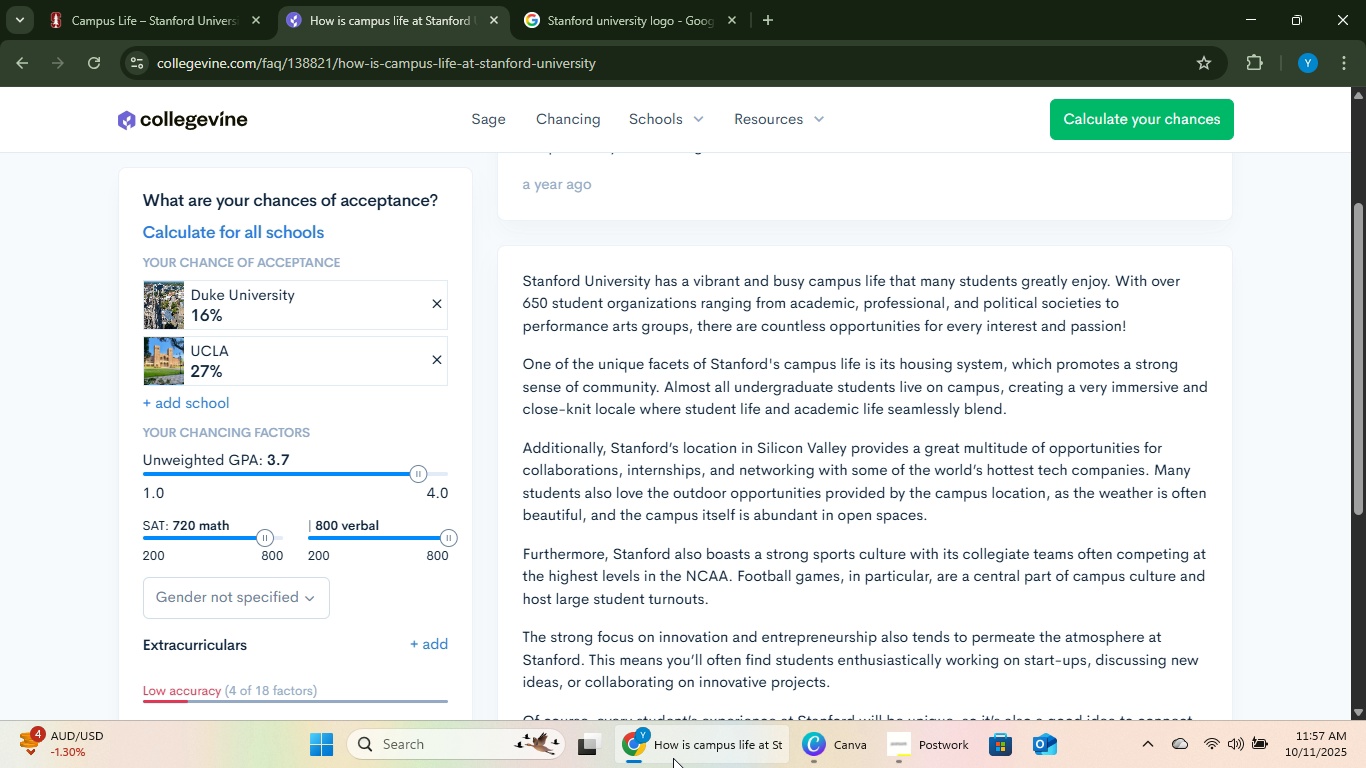 
left_click([673, 758])
 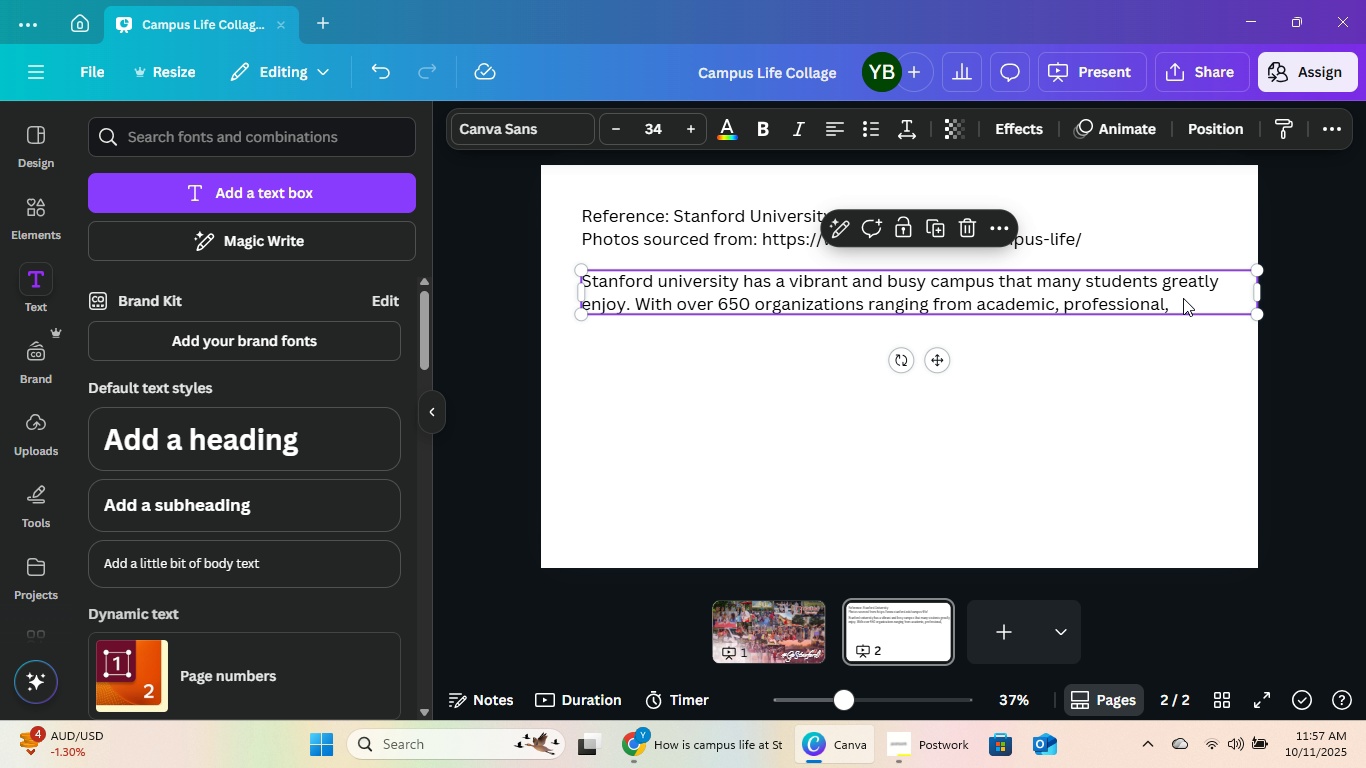 
left_click([1183, 297])
 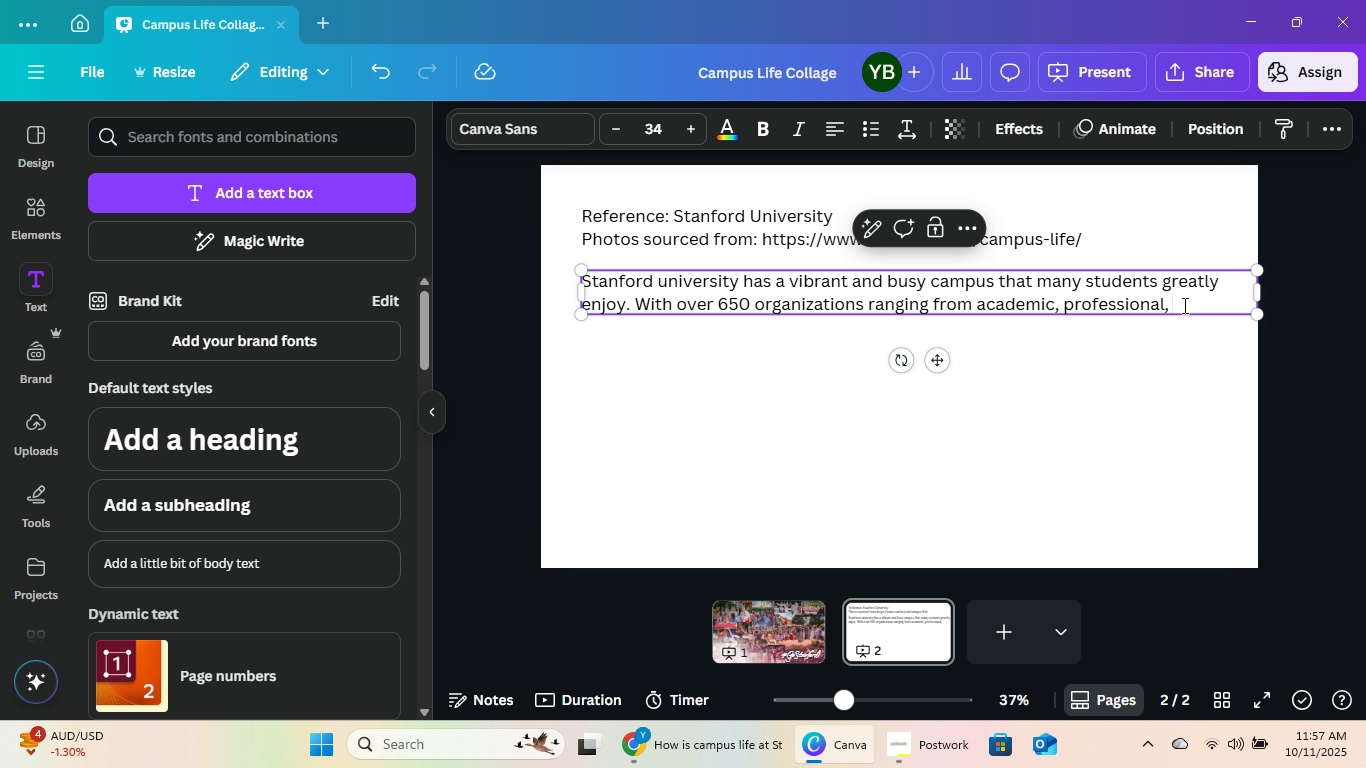 
type(and politicial)
key(Backspace)
key(Backspace)
key(Backspace)
type(al societies, )
 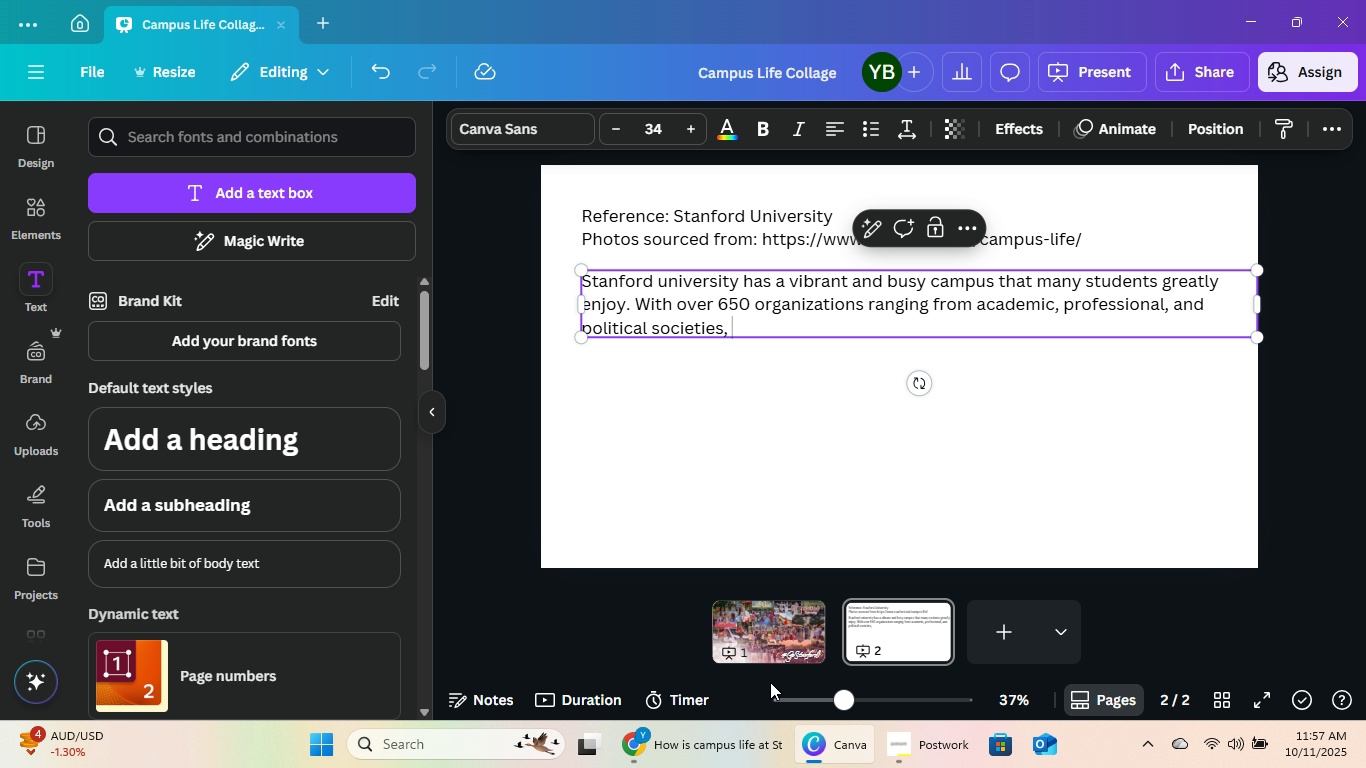 
left_click([713, 767])
 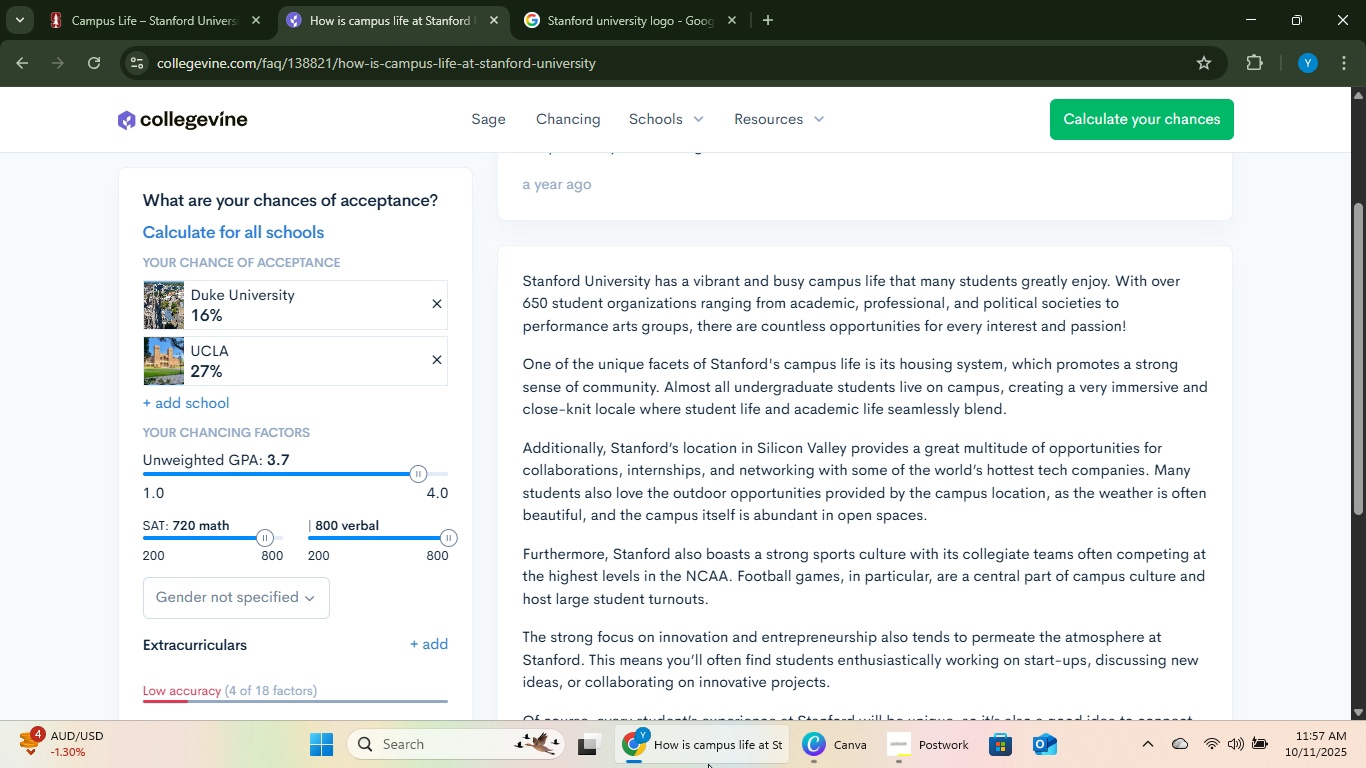 
left_click([708, 764])
 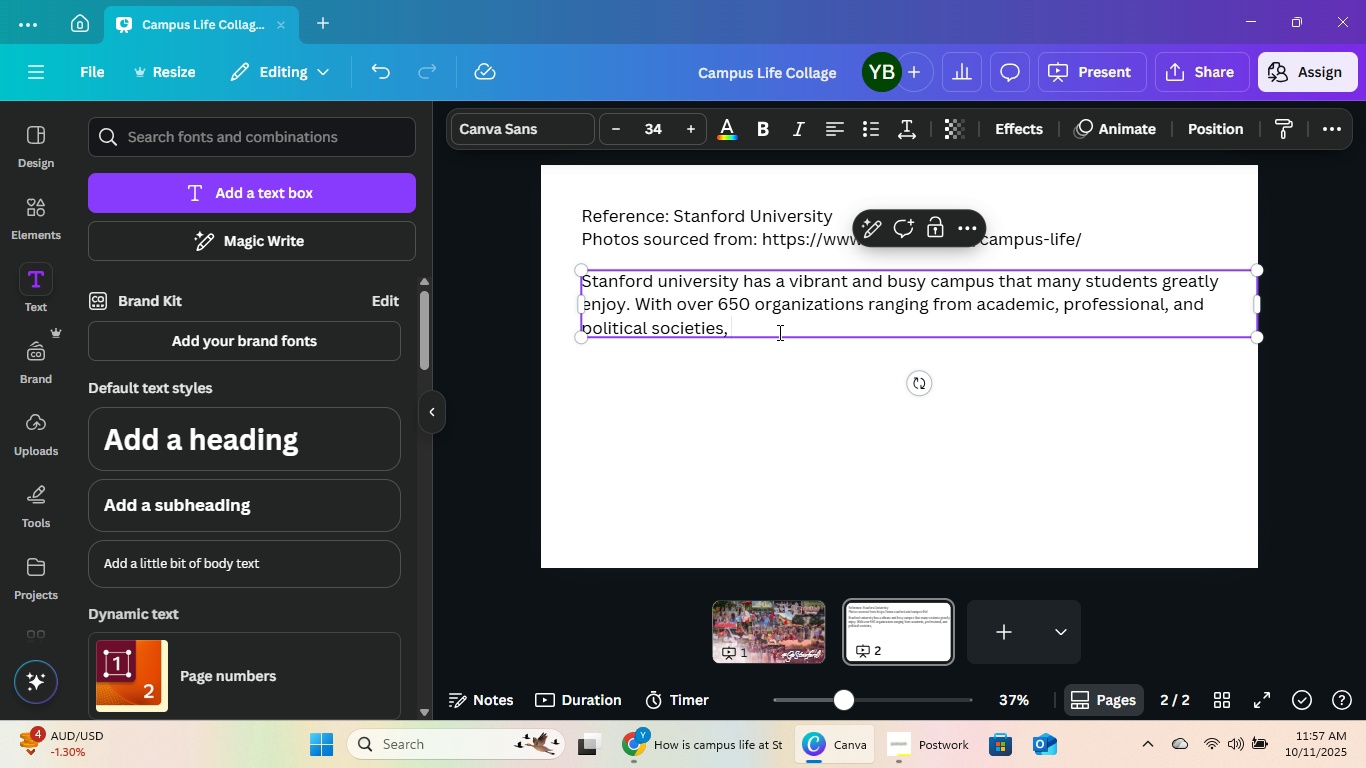 
type(to performance arts groups )
key(Backspace)
type(, )
 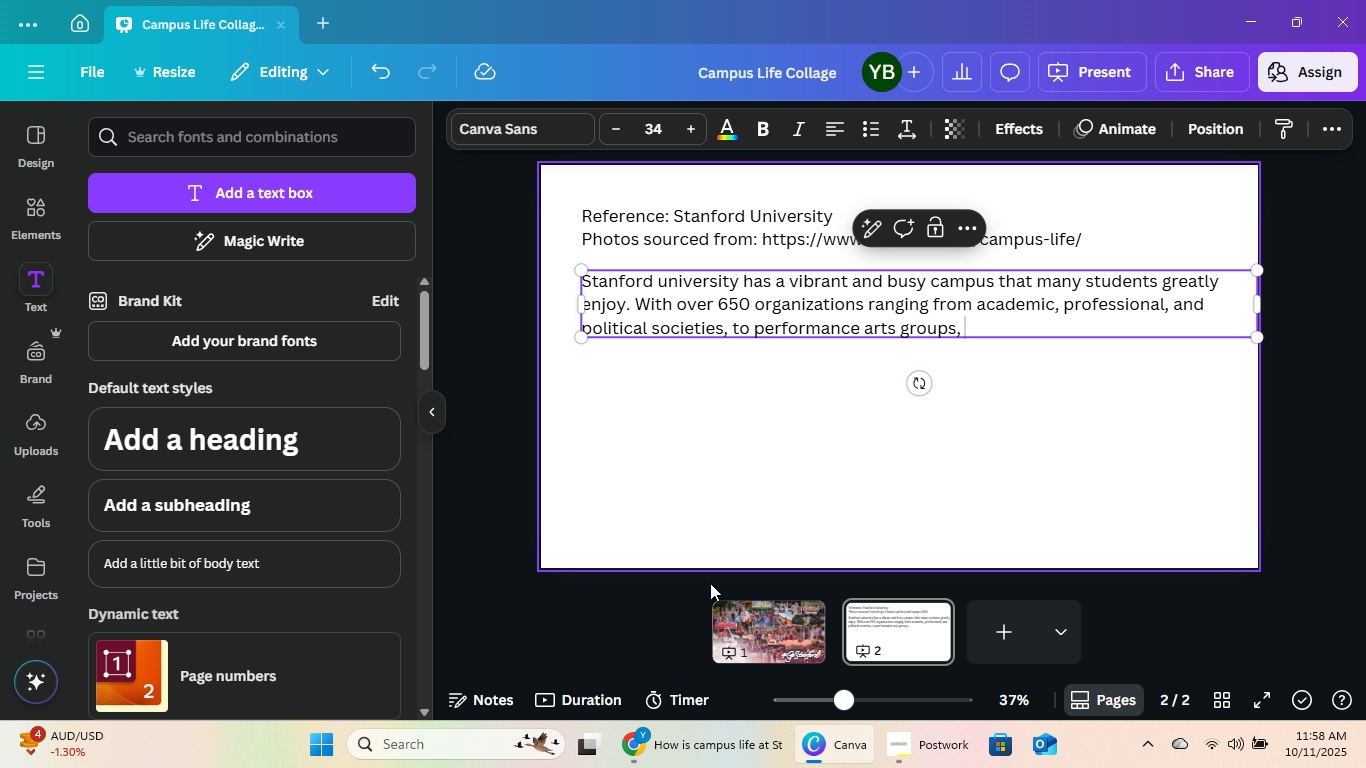 
left_click([677, 752])
 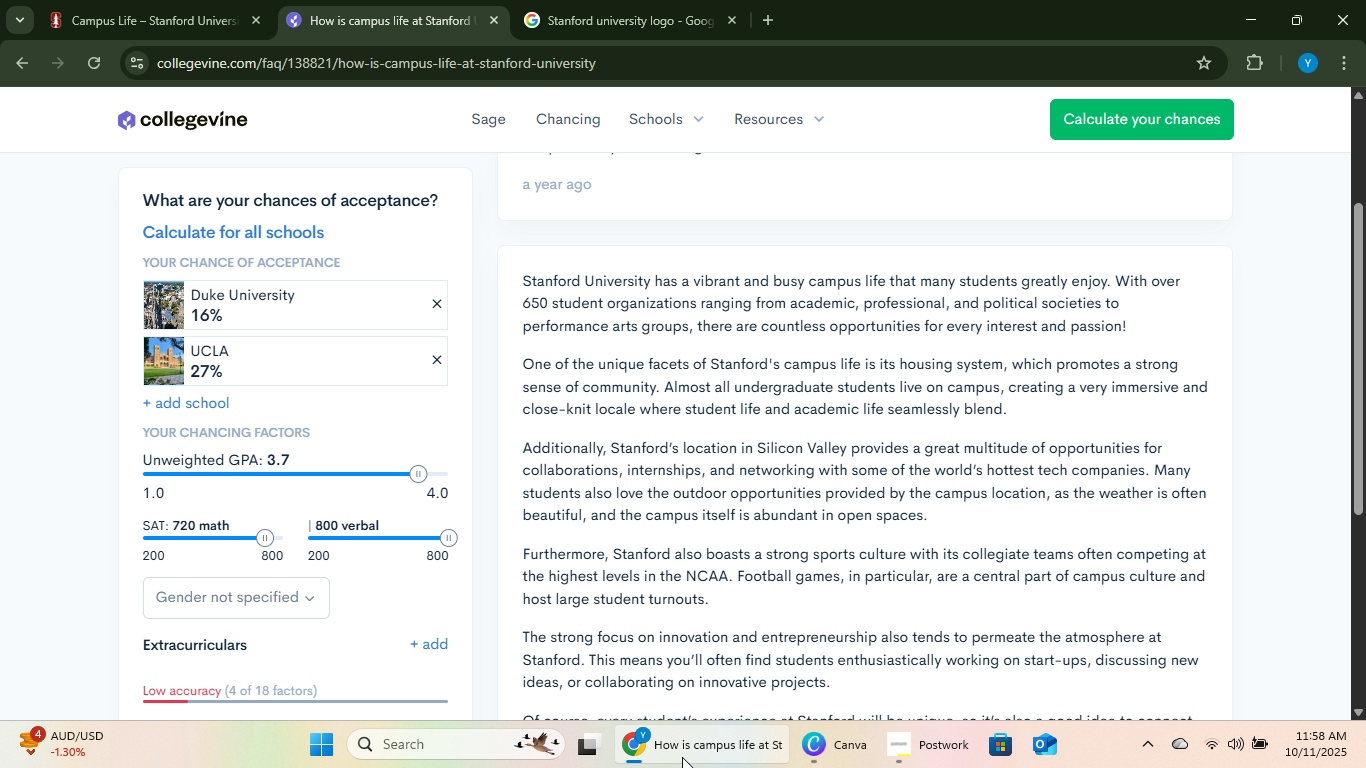 
left_click([682, 757])
 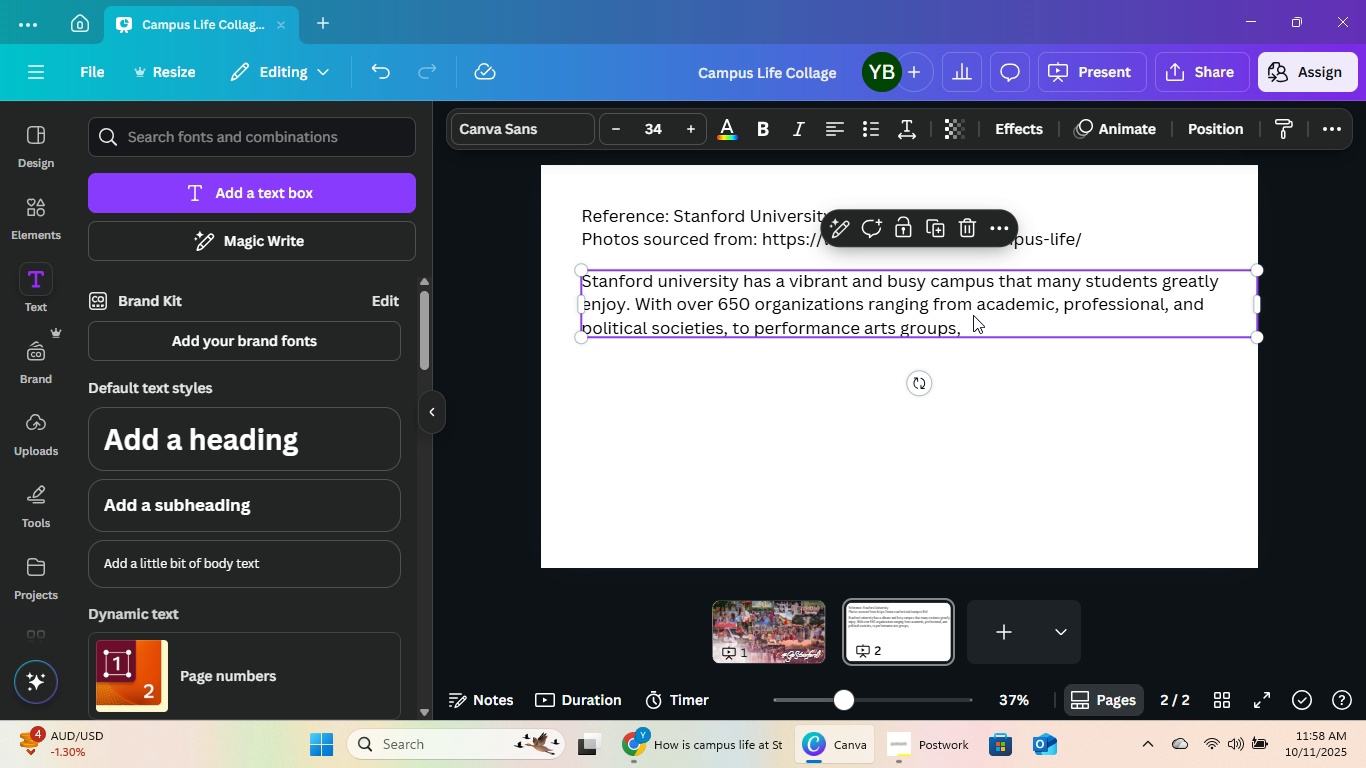 
left_click([973, 323])
 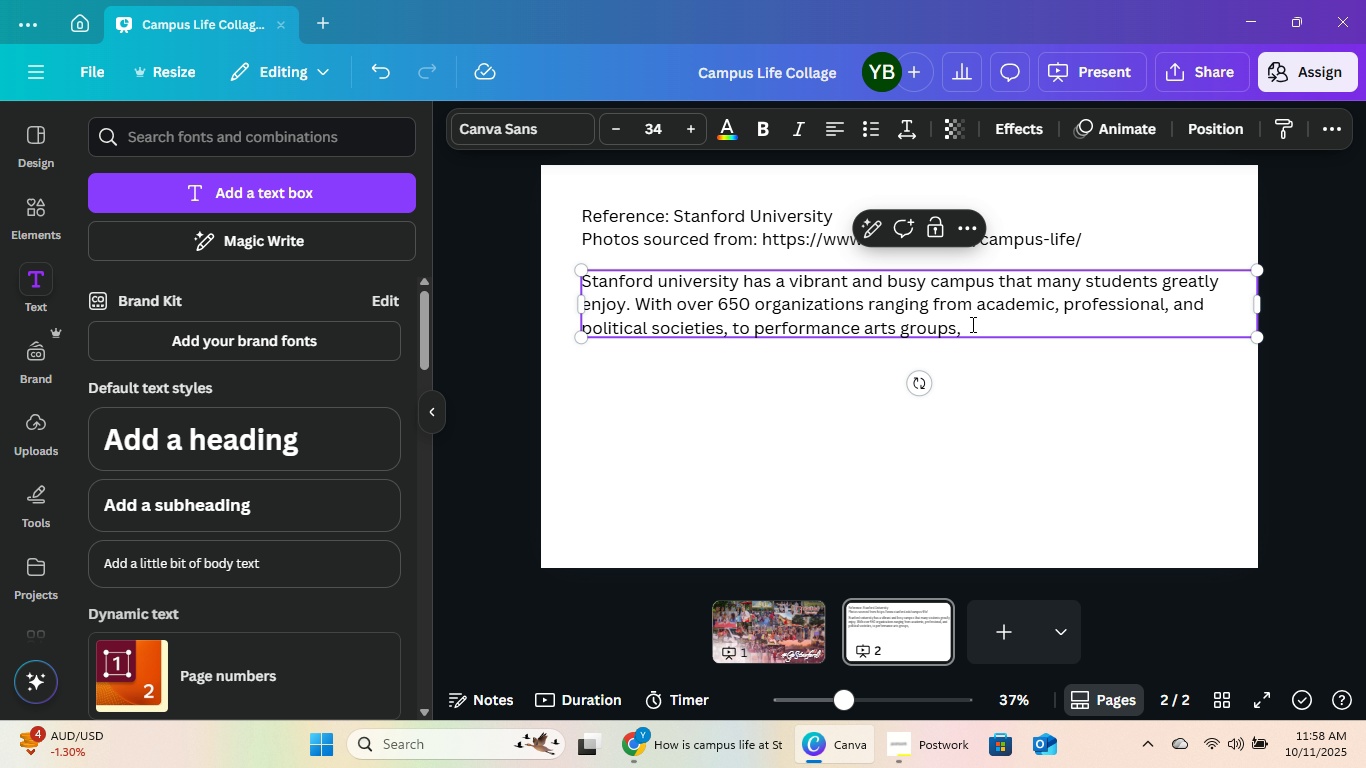 
type(there are countless i)
key(Backspace)
type(opportunities fro )
key(Backspace)
key(Backspace)
key(Backspace)
type(or )
 